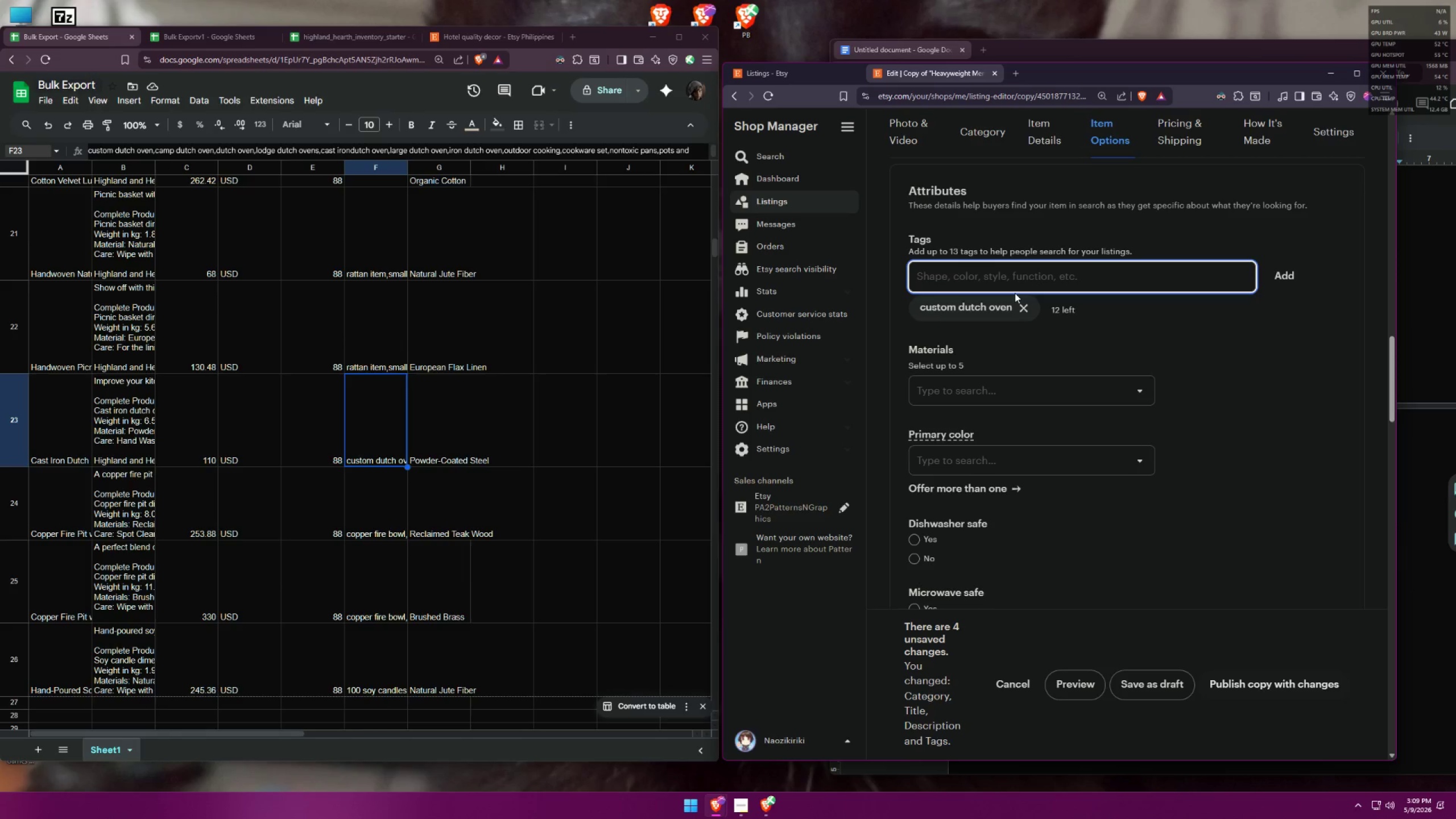 
type(camp dutch oven)
 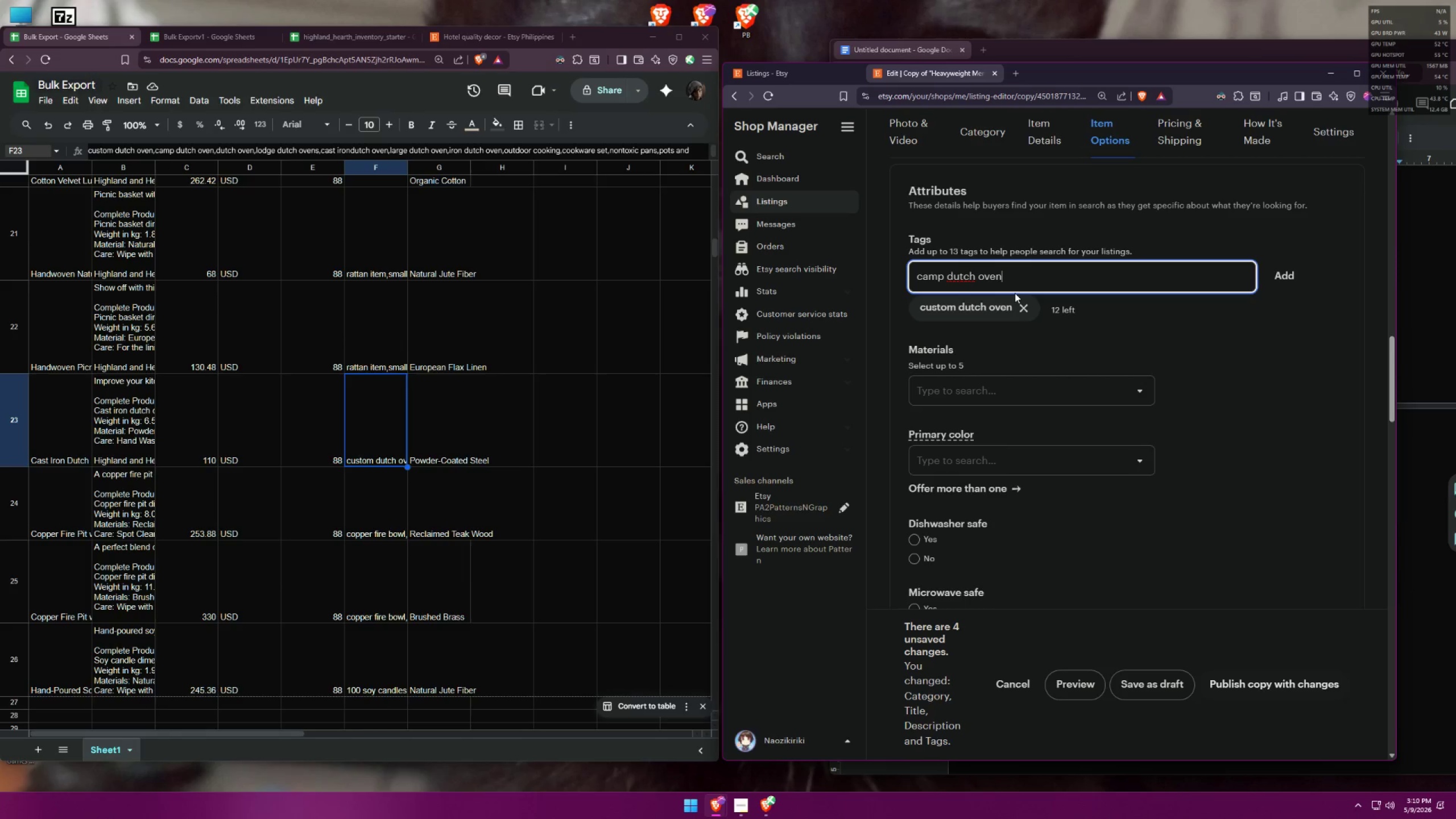 
key(Enter)
 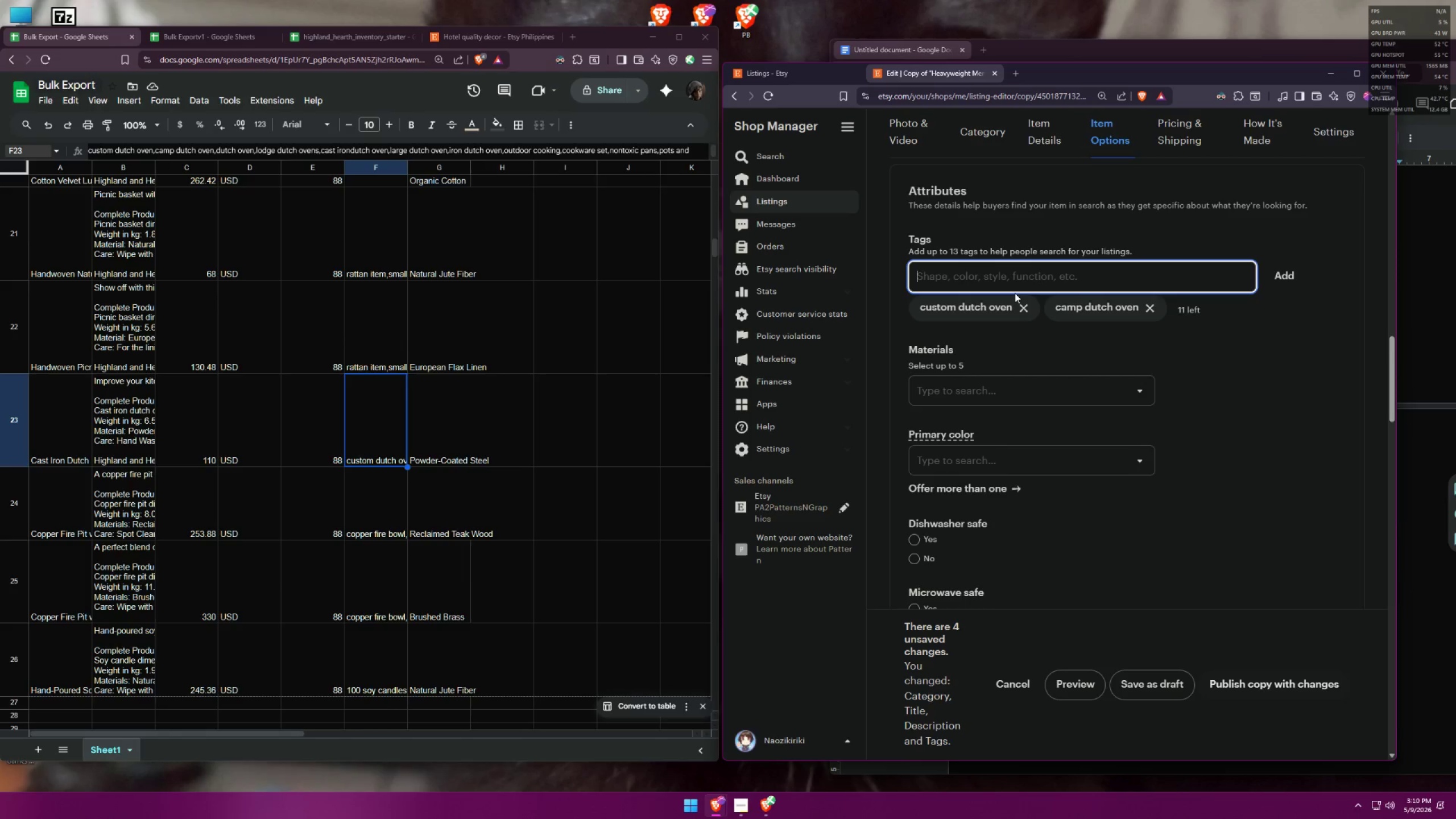 
type(dutch oven)
 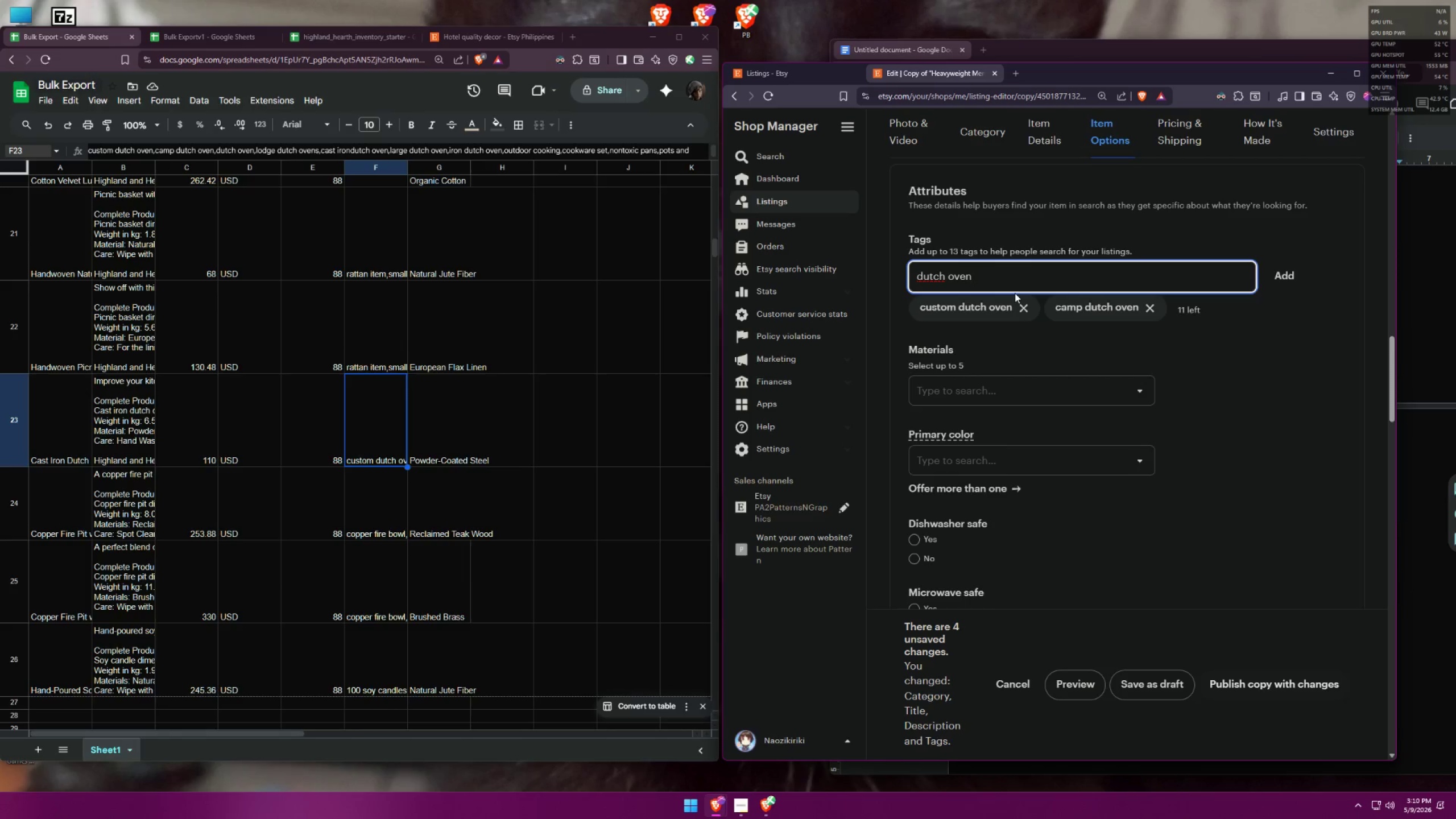 
wait(6.38)
 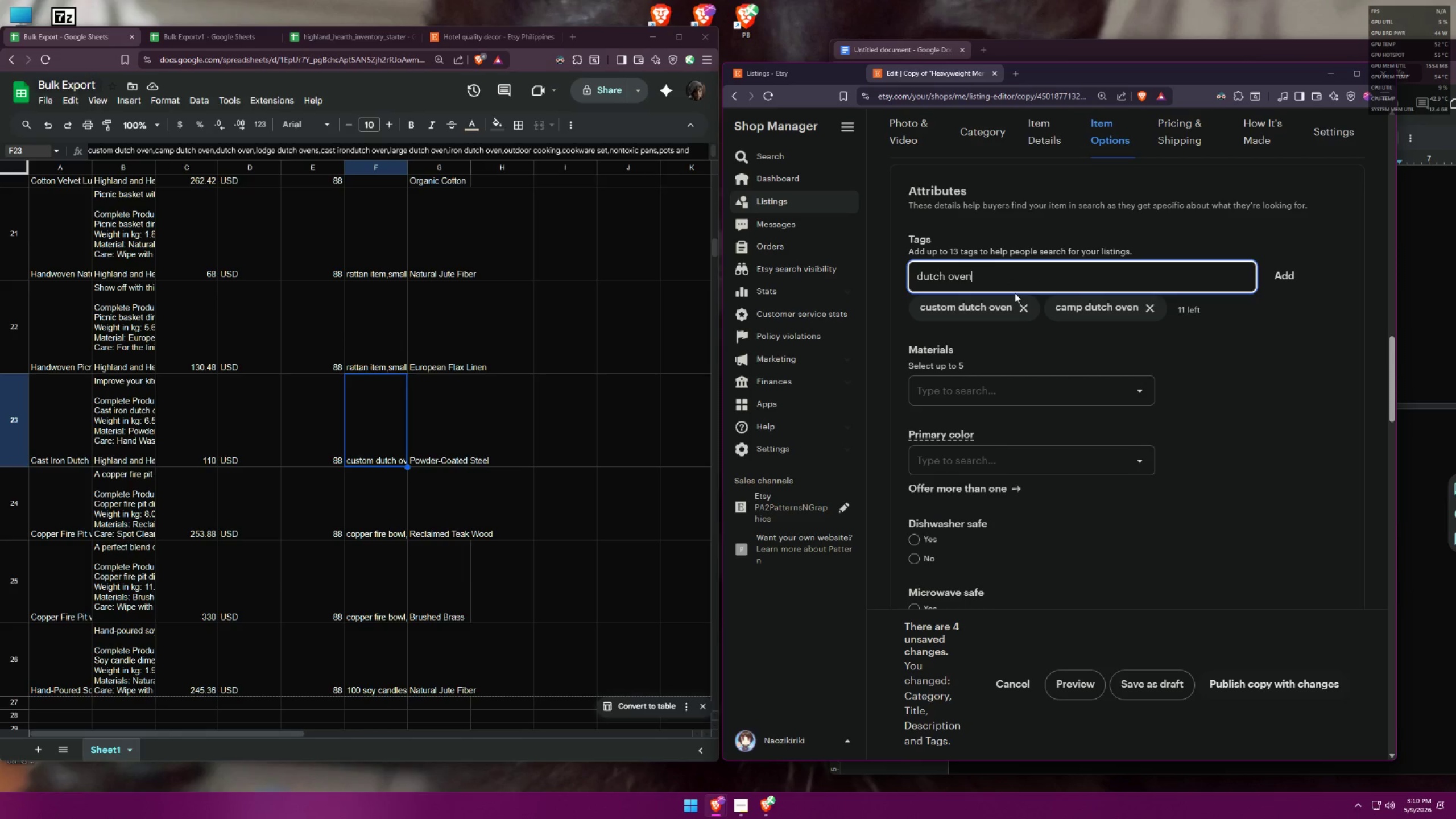 
key(Enter)
 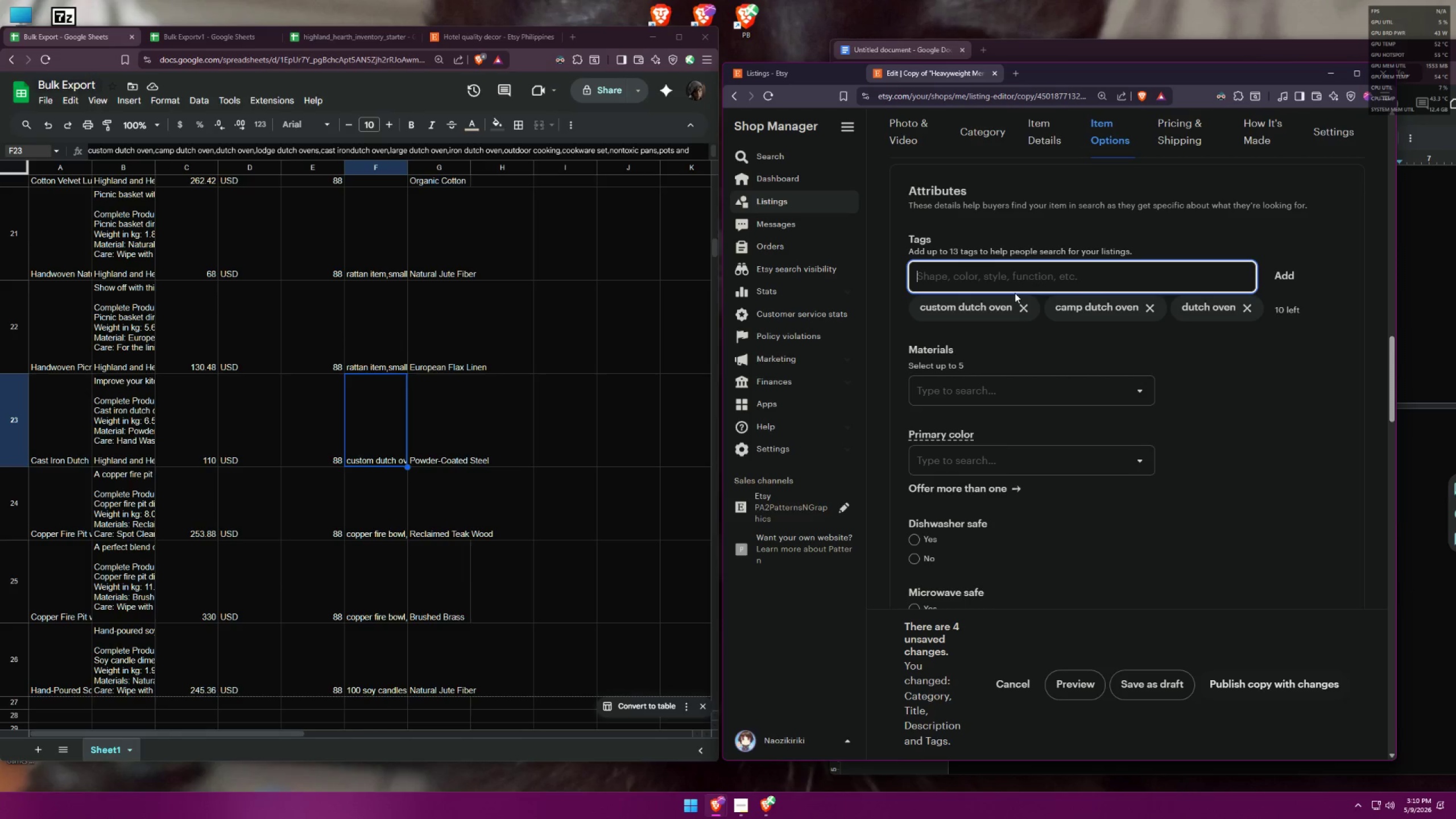 
type(lodge dutch ovens)
 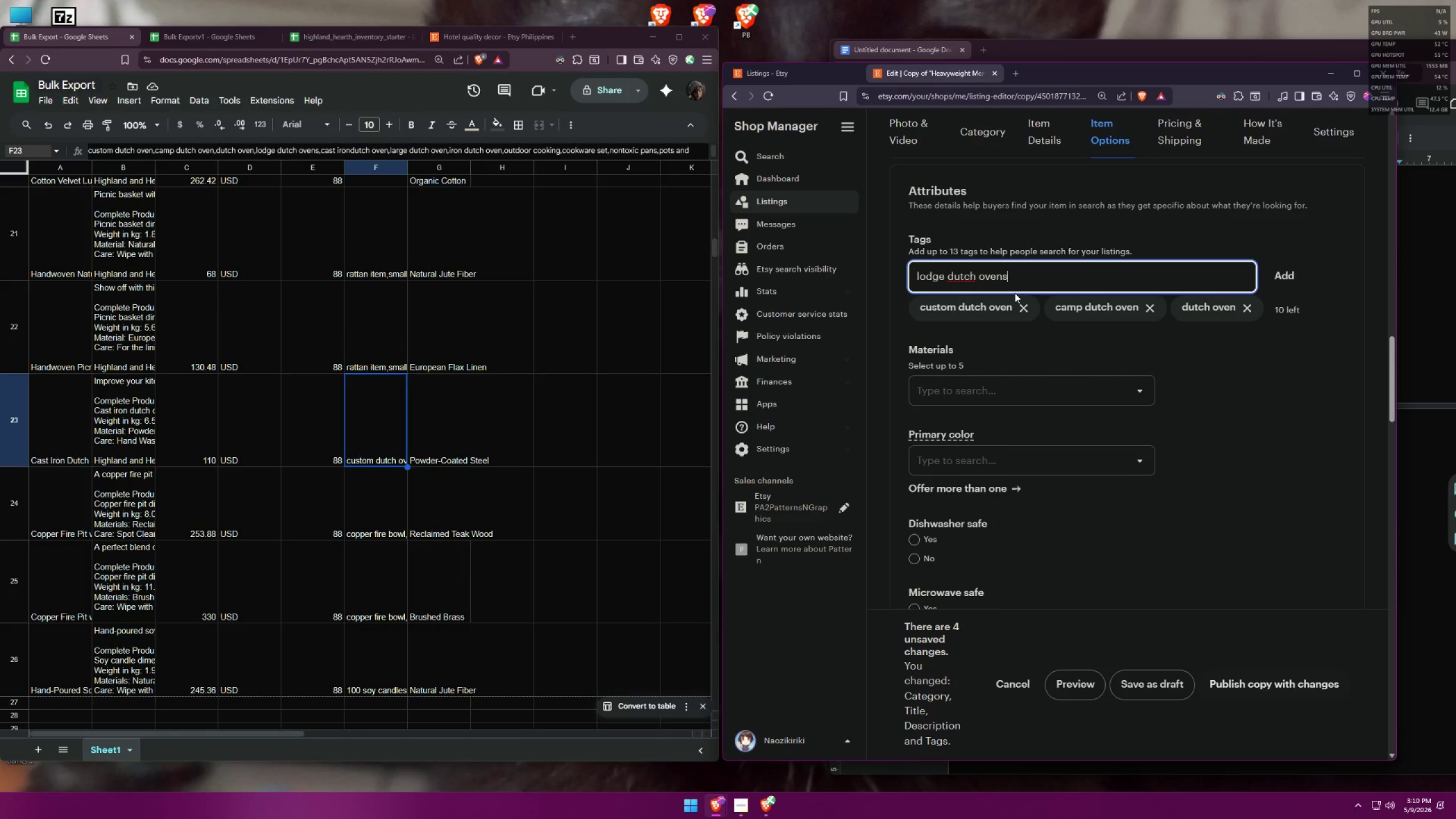 
key(Enter)
 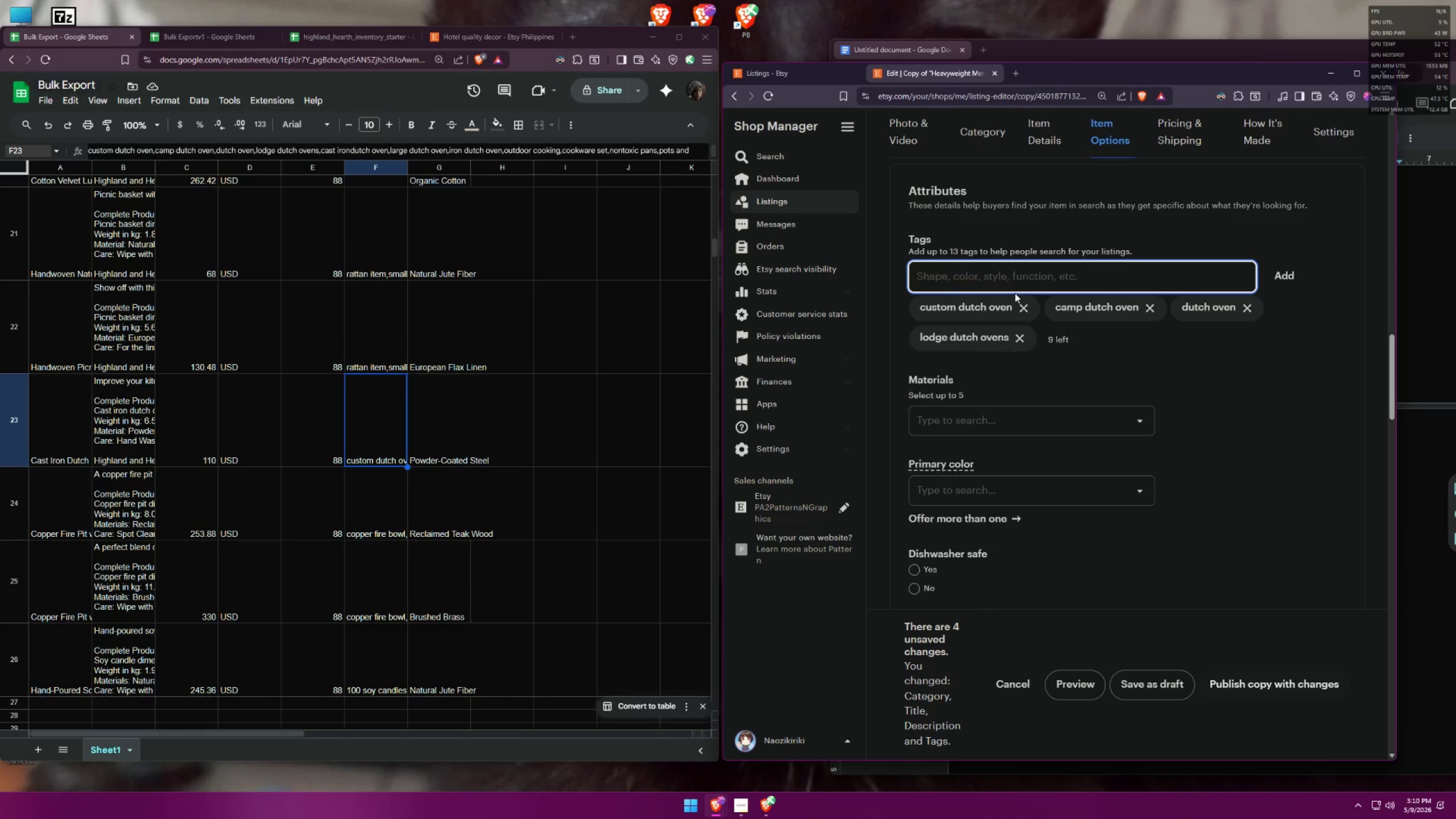 
type(cast ironducth)
key(Backspace)
key(Backspace)
key(Backspace)
type(tch oven)
 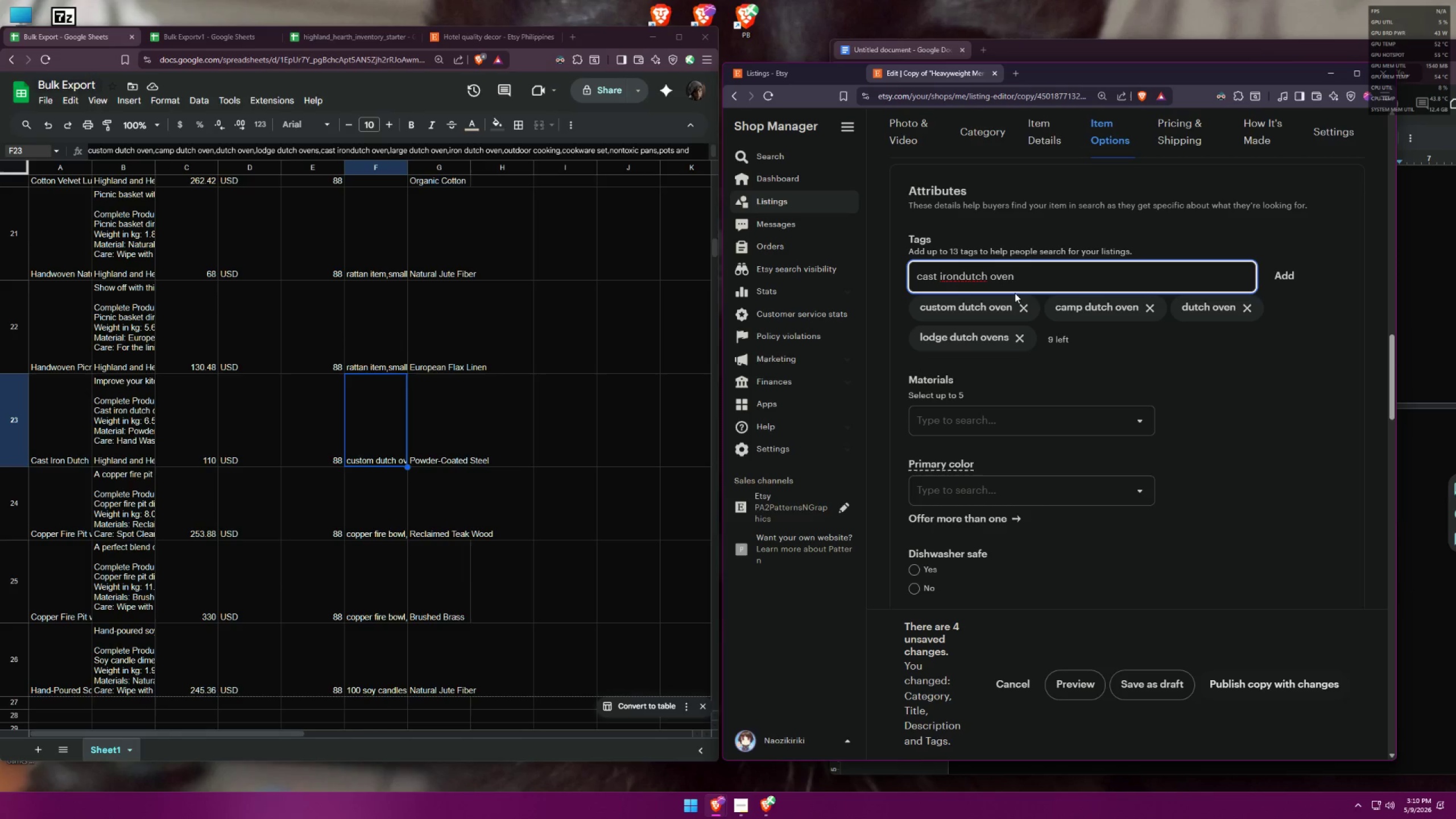 
key(Enter)
 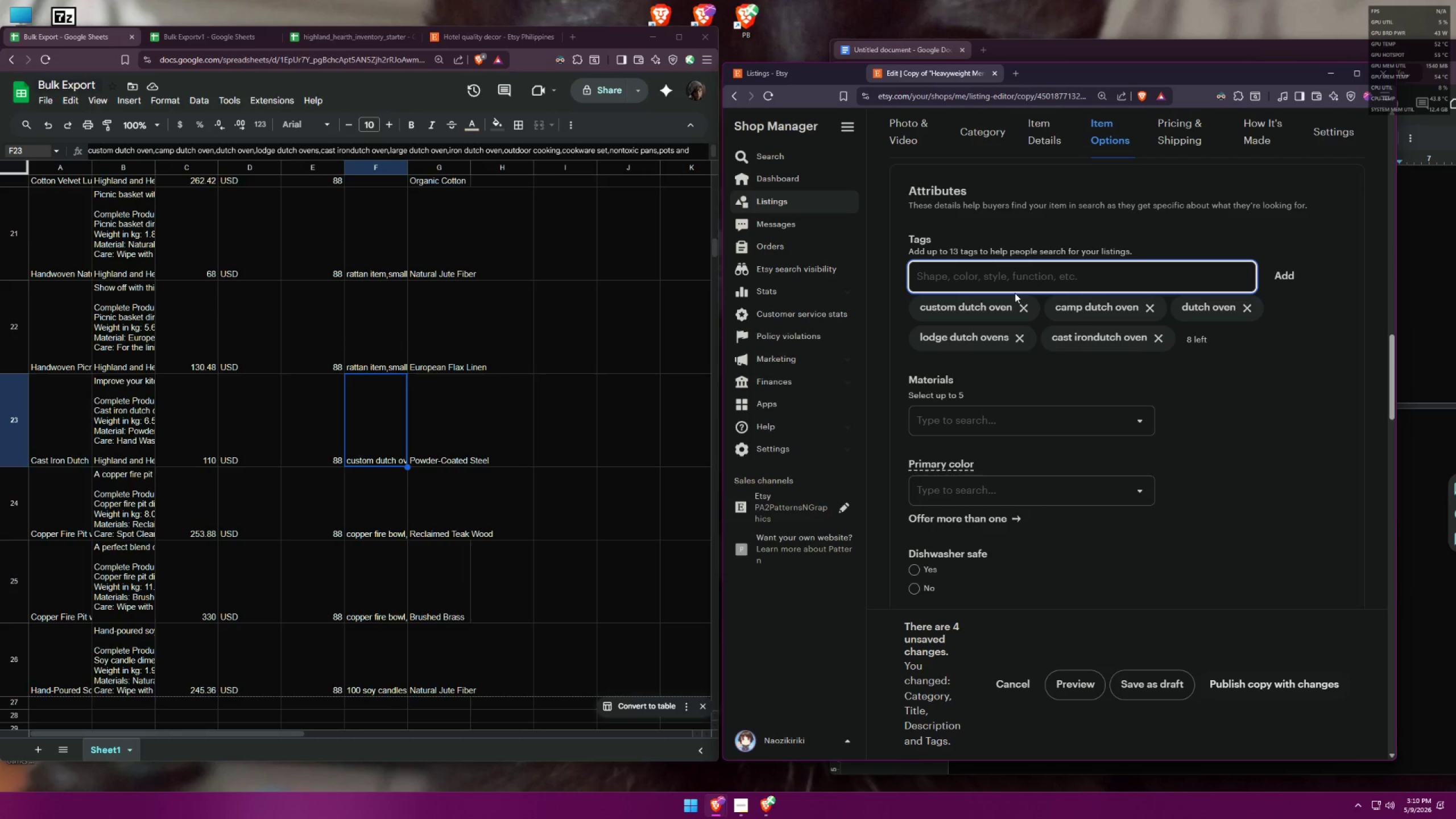 
type(,a)
key(Backspace)
key(Backspace)
type(large dutch oven)
 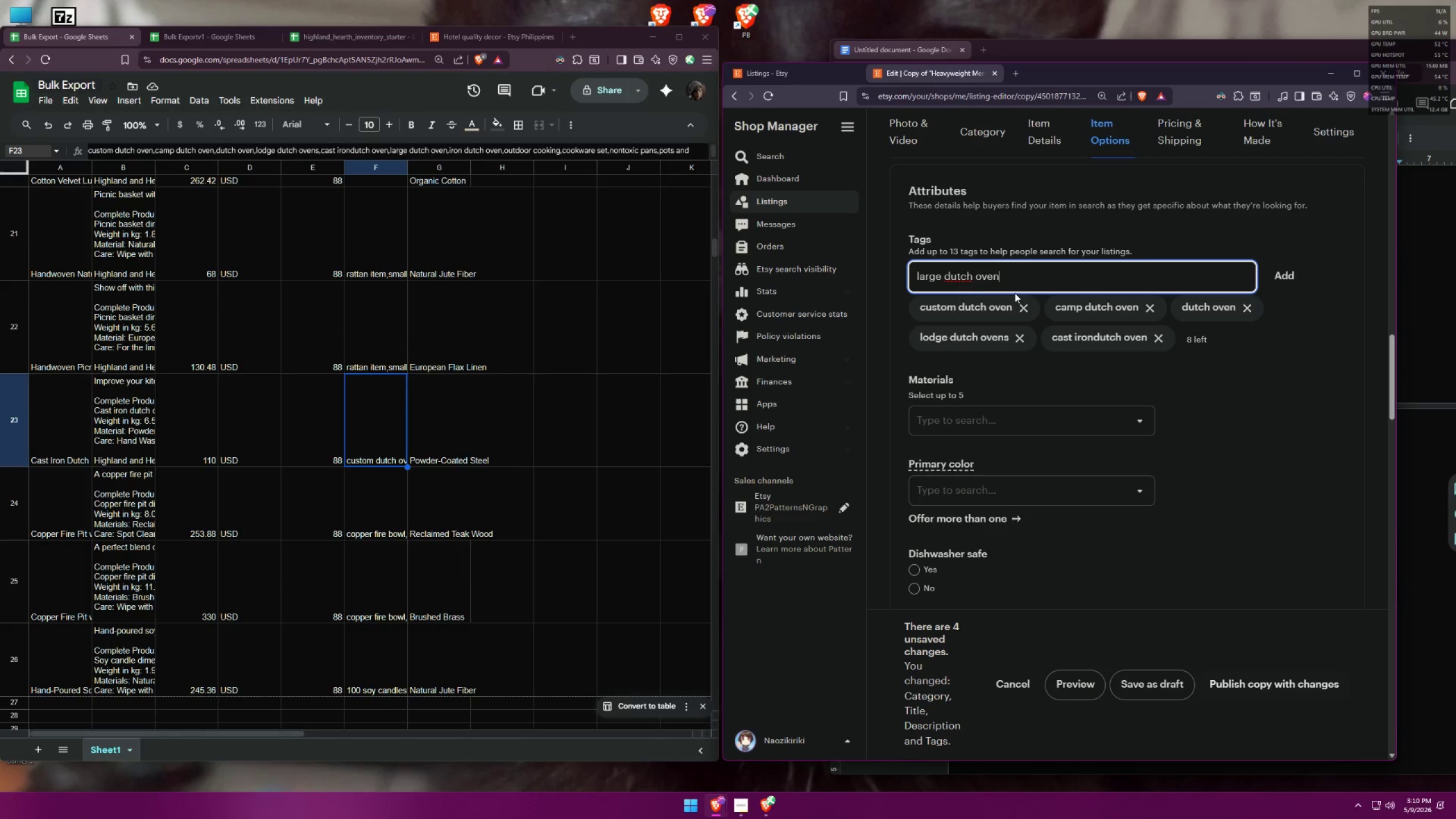 
key(Enter)
 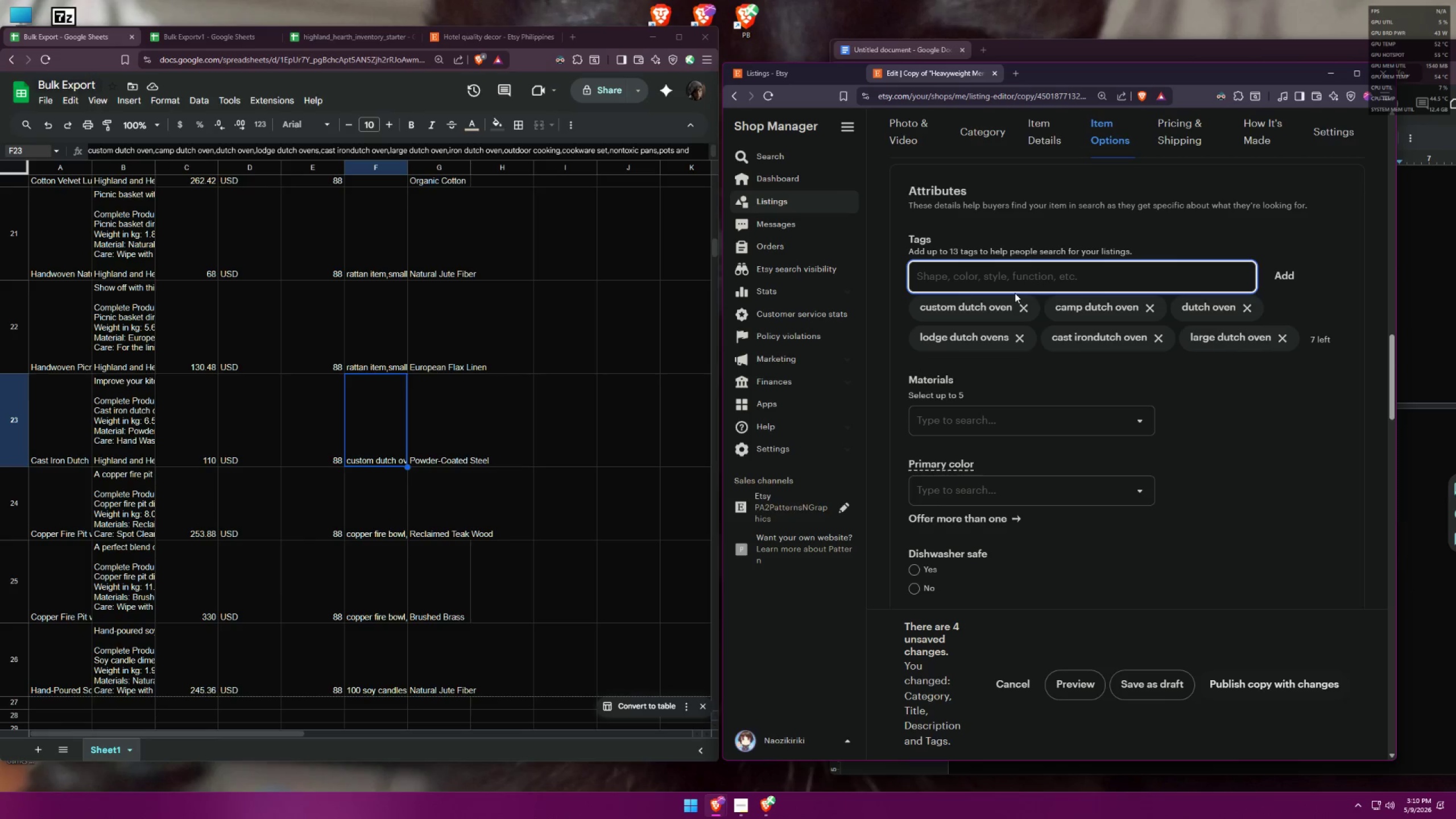 
wait(6.42)
 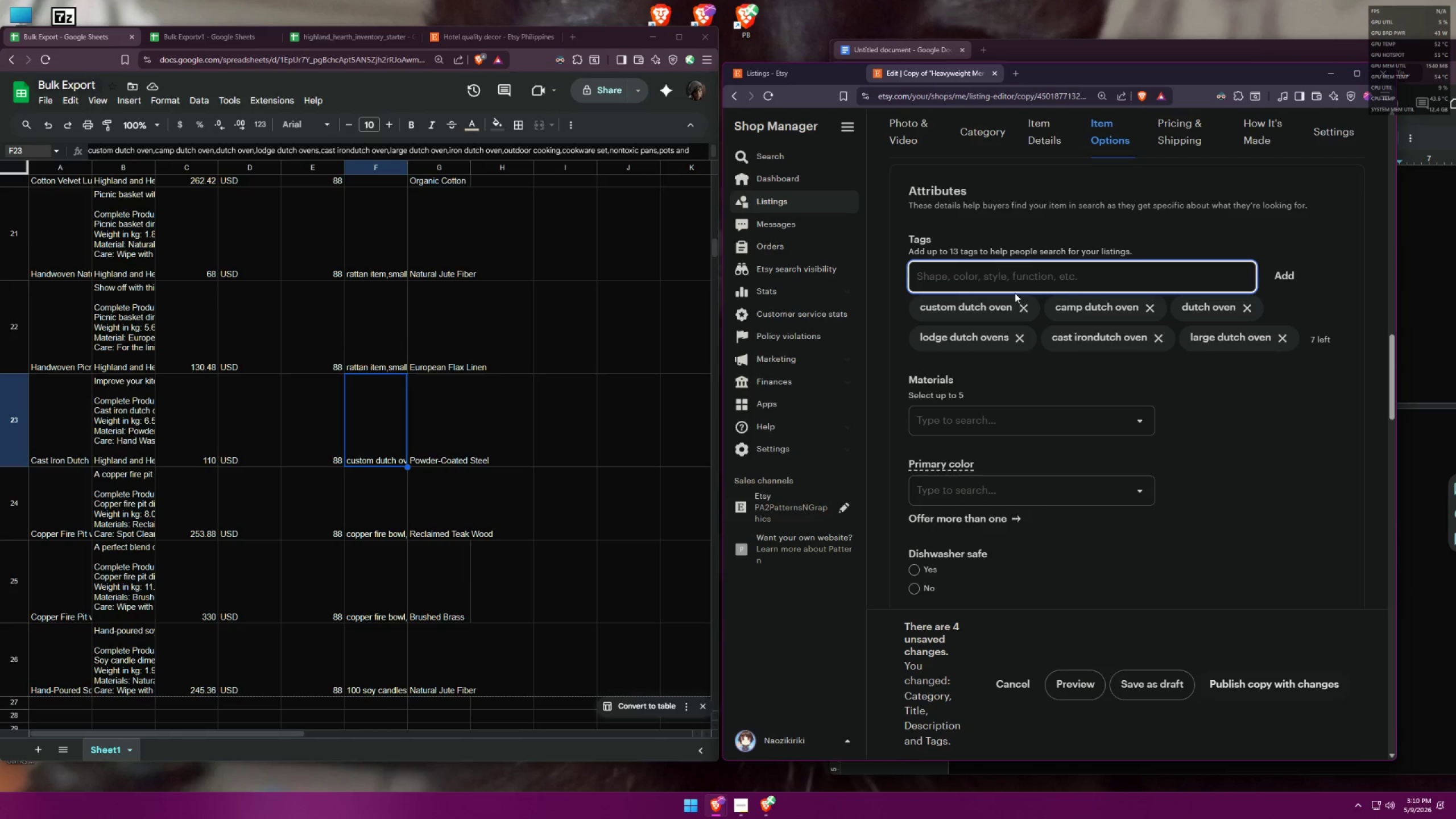 
type(ion)
key(Backspace)
key(Backspace)
type(ronm )
key(Backspace)
key(Backspace)
type( dutch oven)
 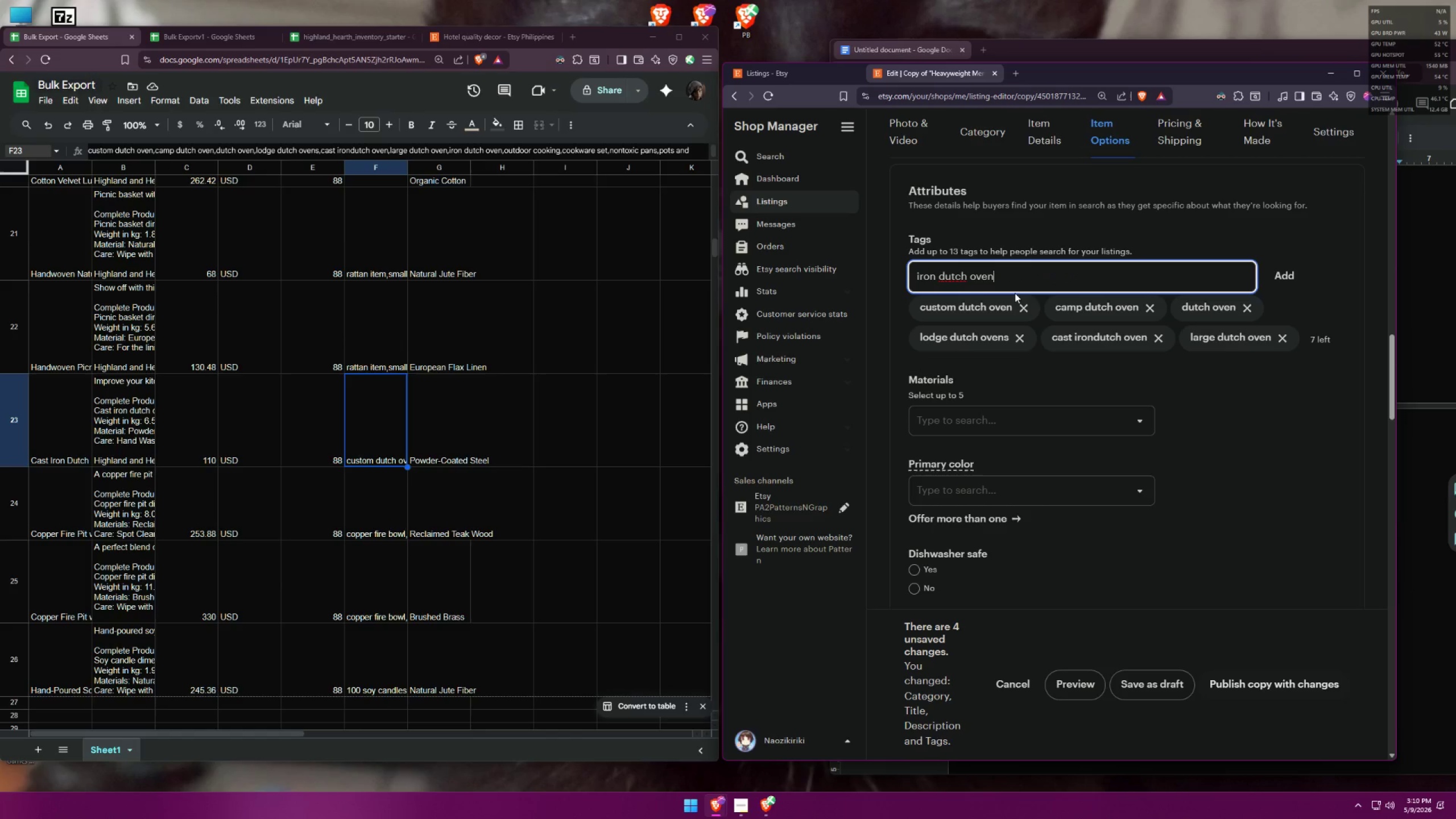 
key(Enter)
 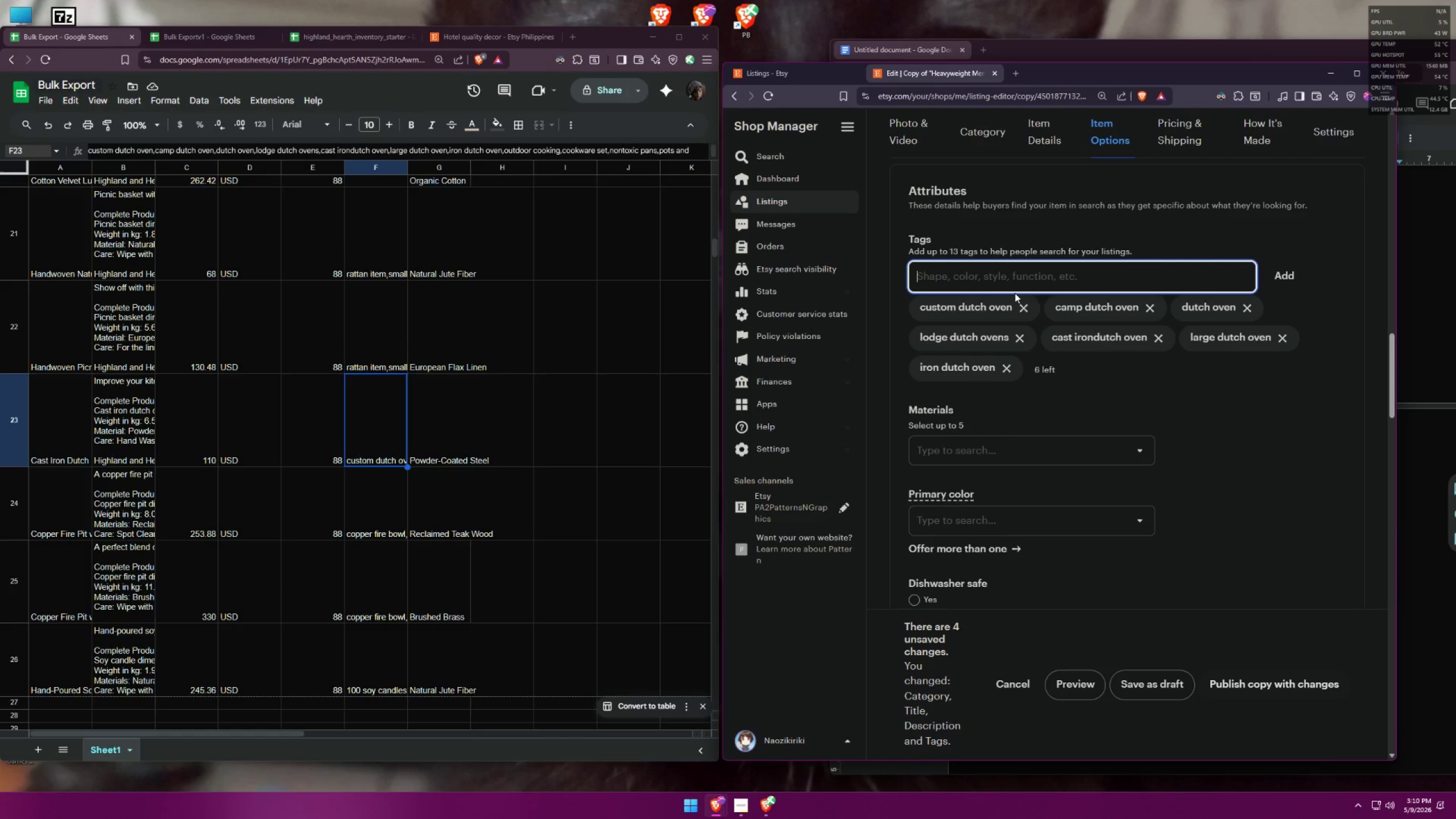 
type(io)
key(Backspace)
key(Backspace)
type(outo)
key(Backspace)
type(door )
 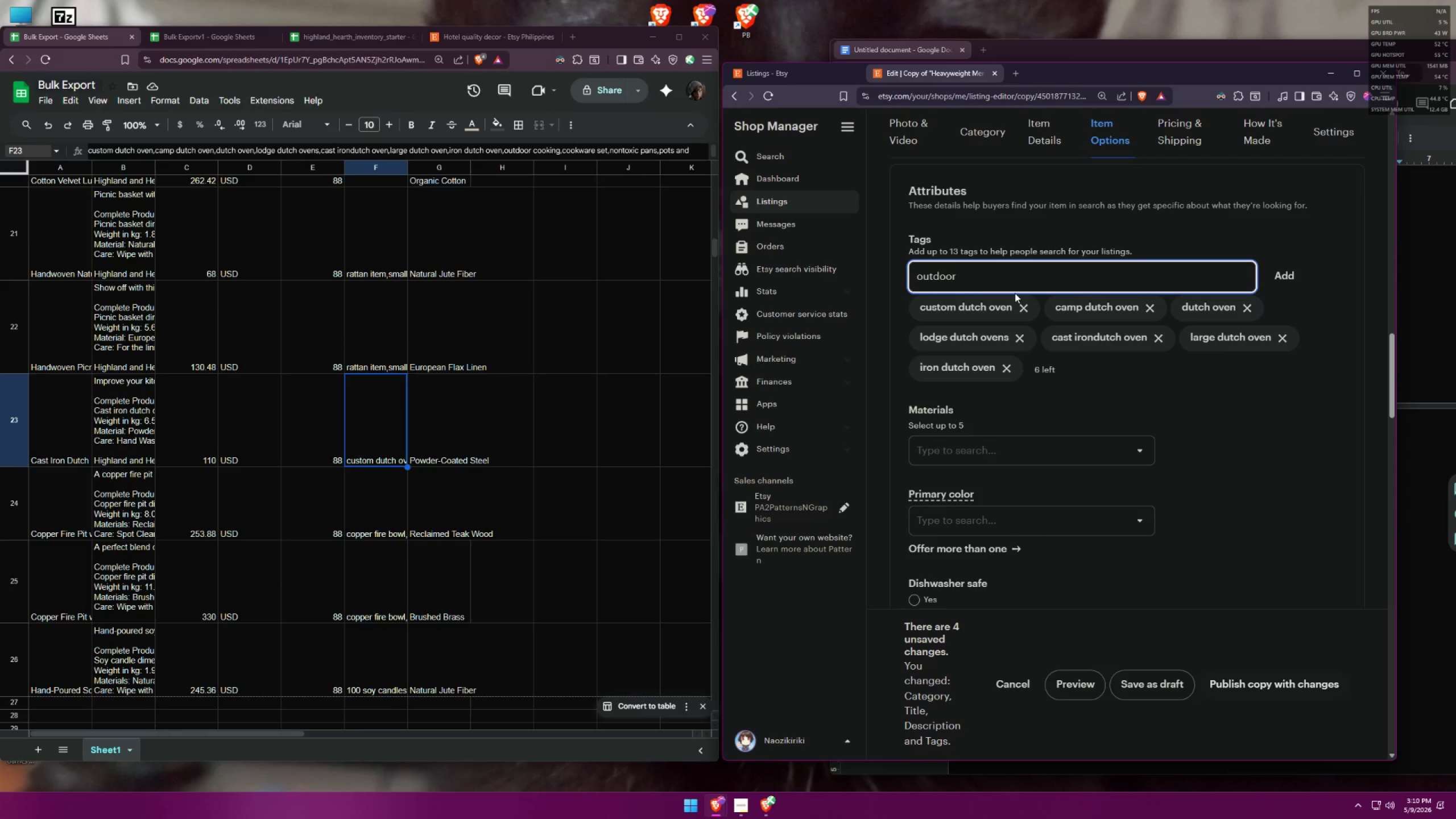 
wait(6.82)
 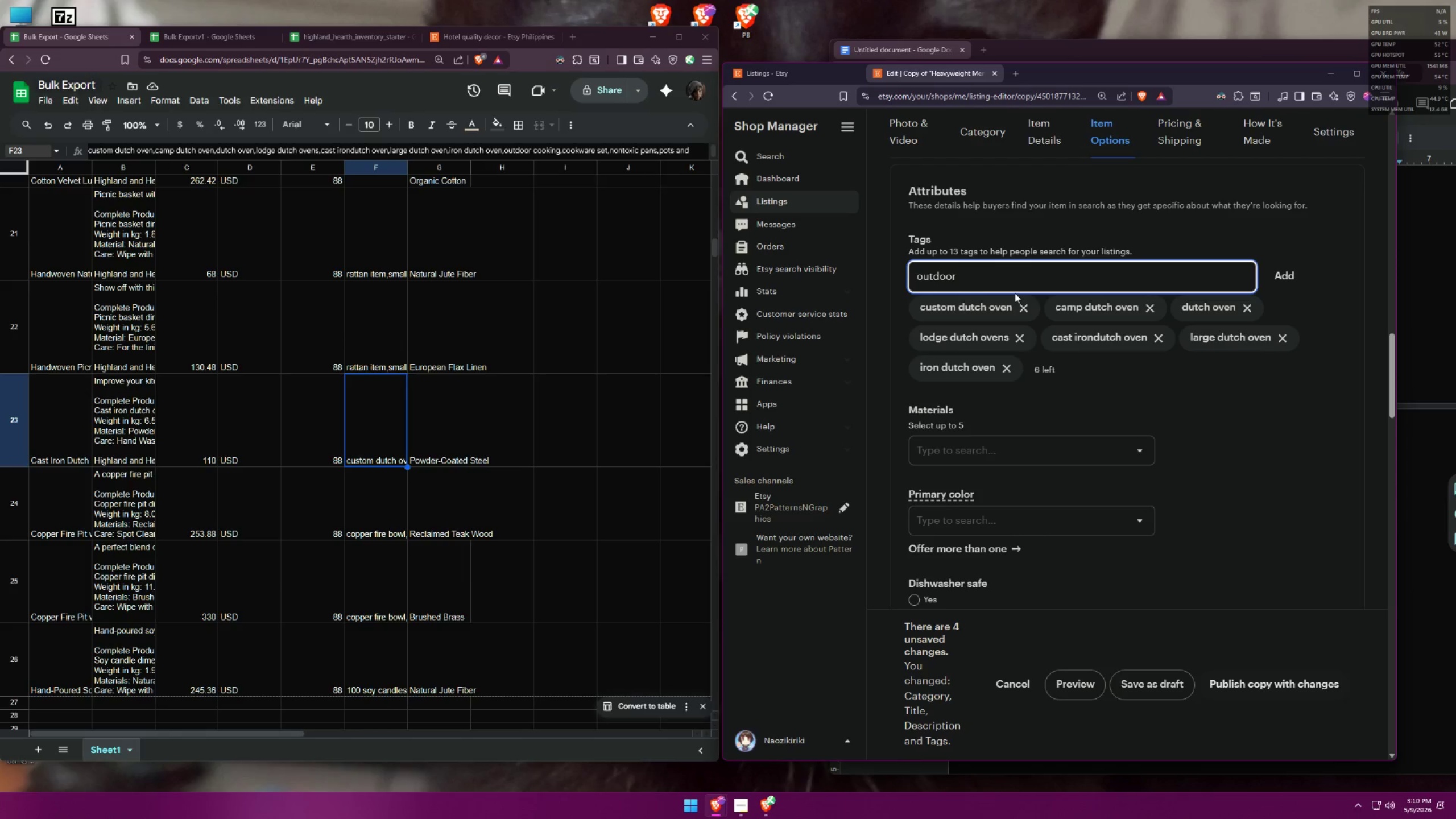 
type(cooking)
 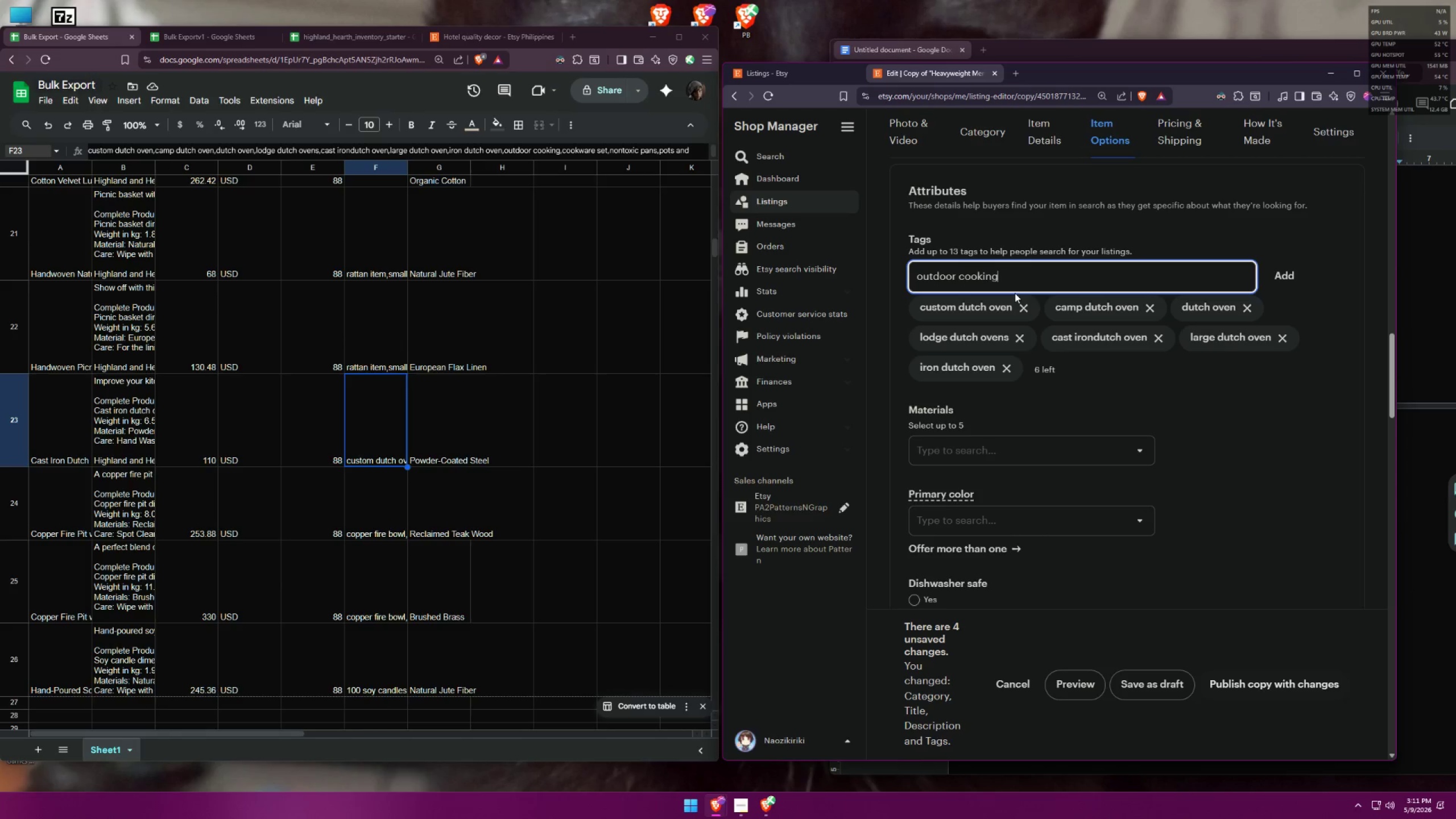 
wait(5.85)
 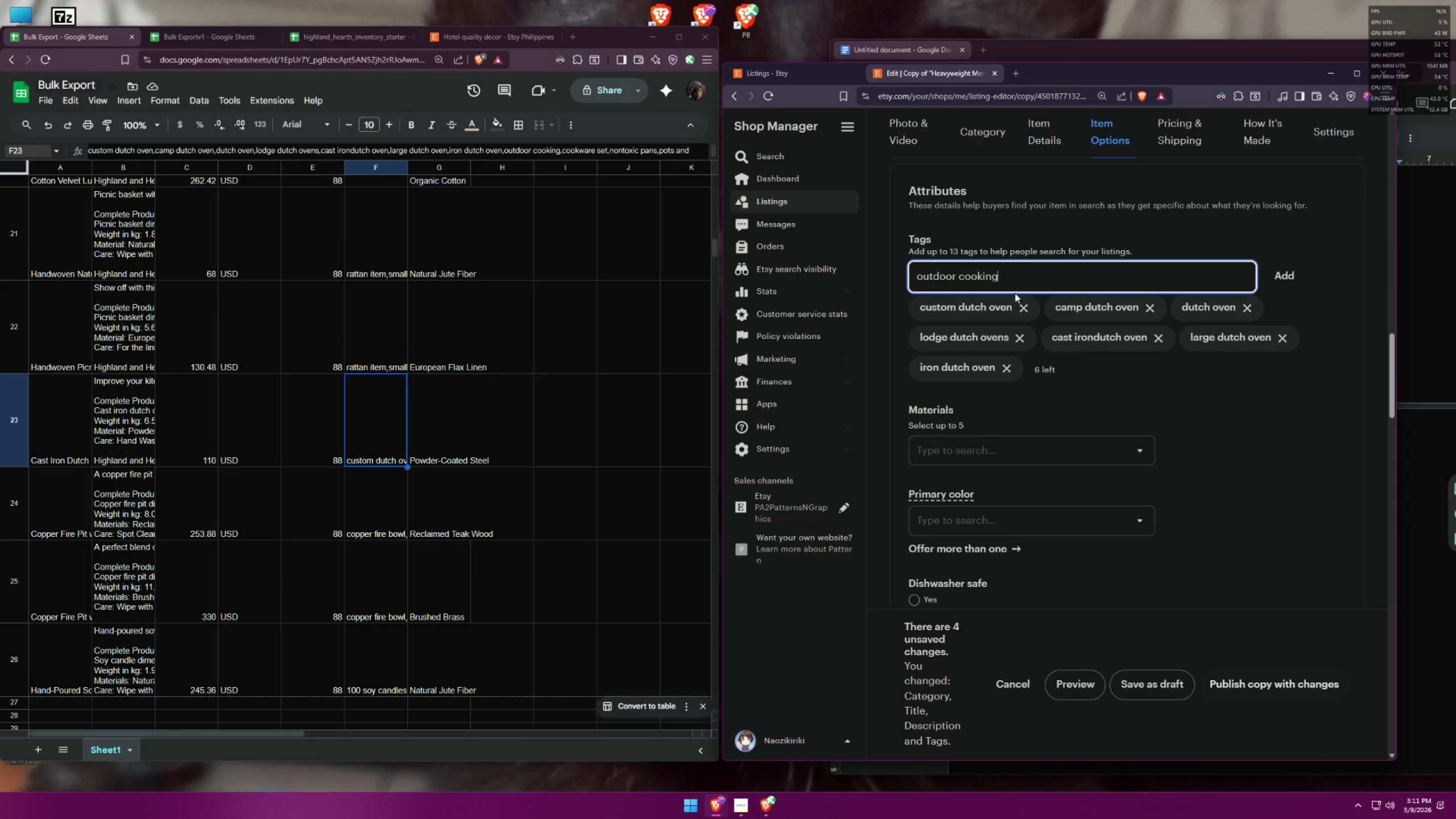 
key(Enter)
 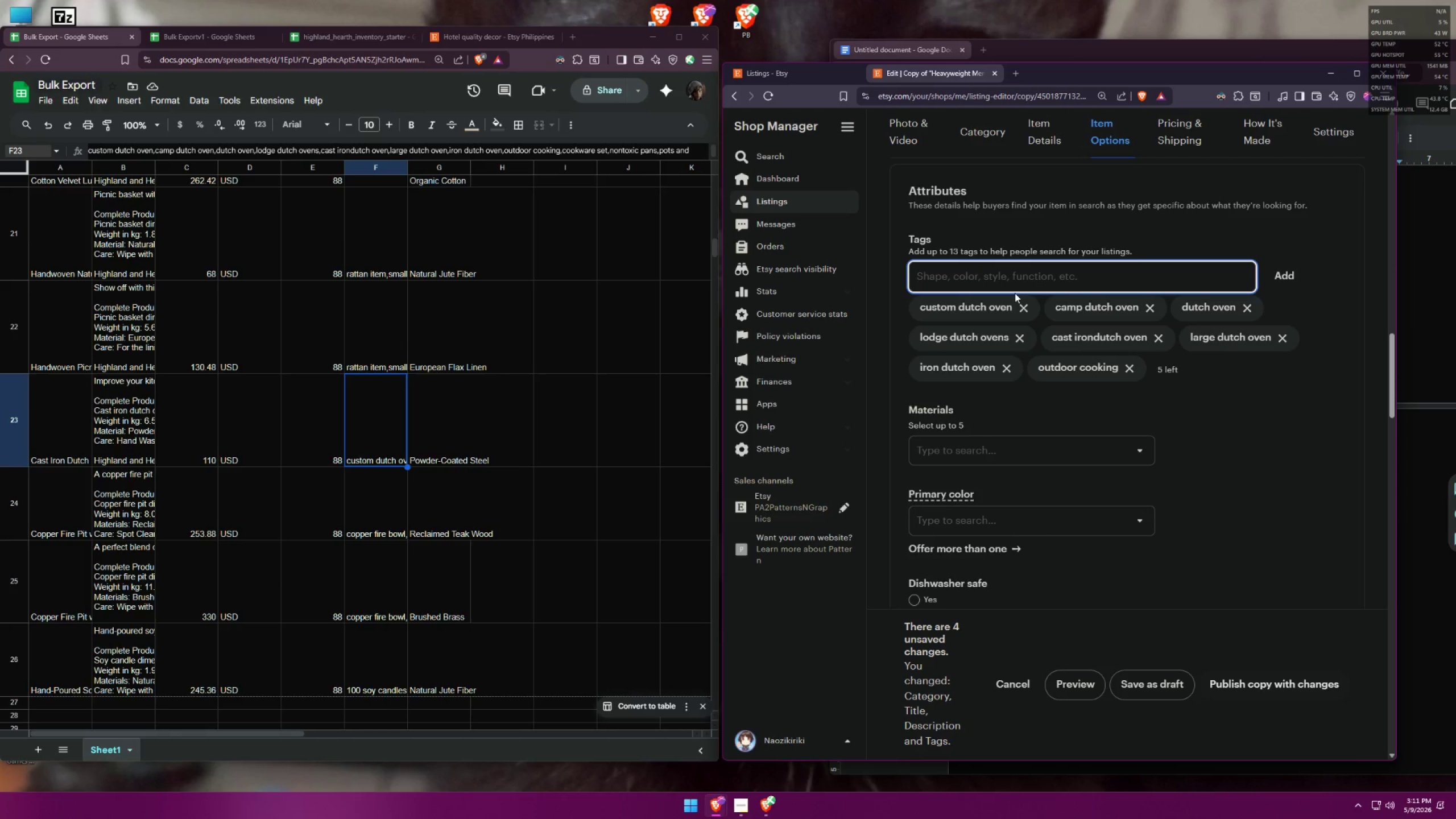 
type(ci)
key(Backspace)
type(ooking )
 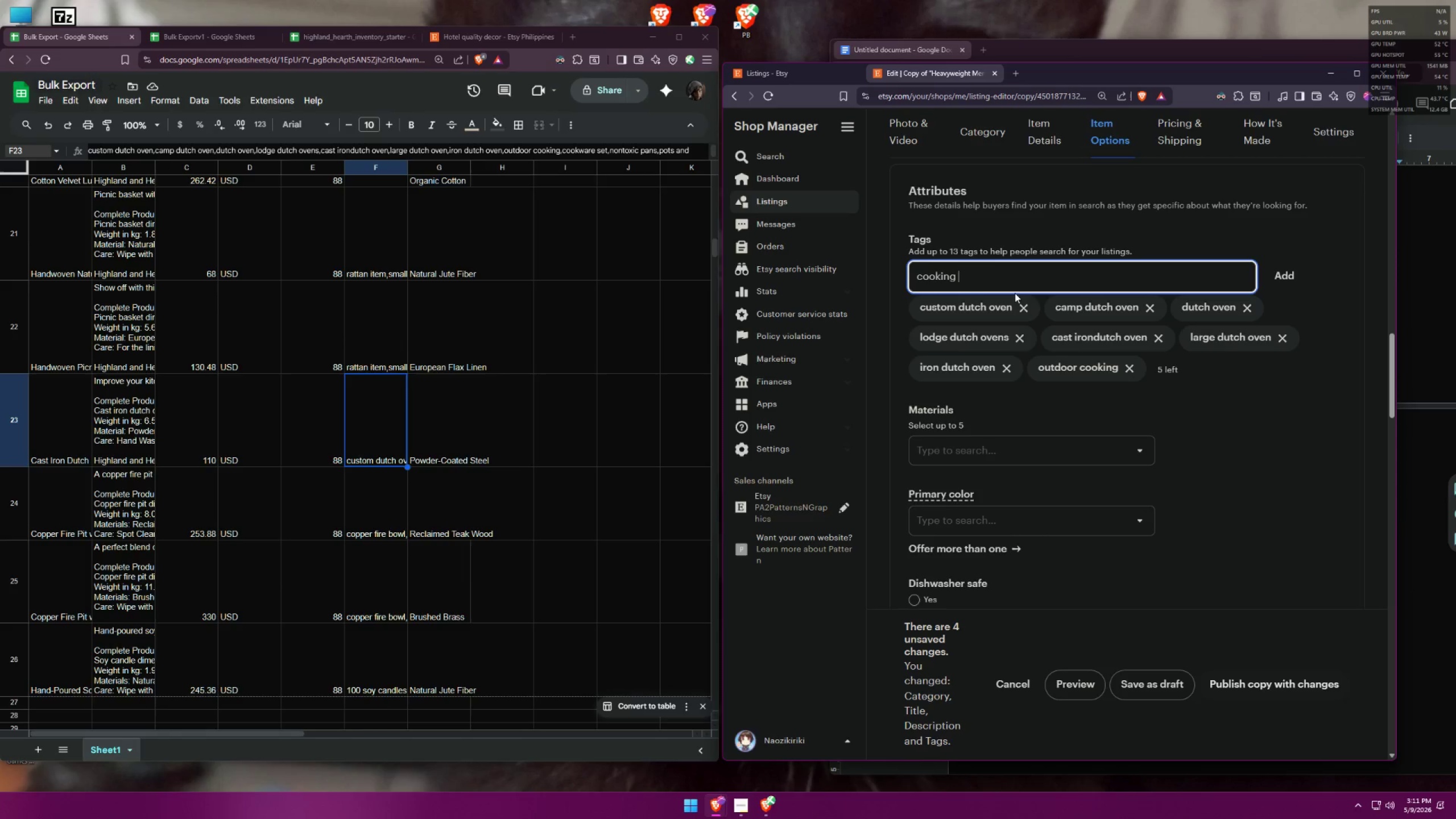 
wait(12.65)
 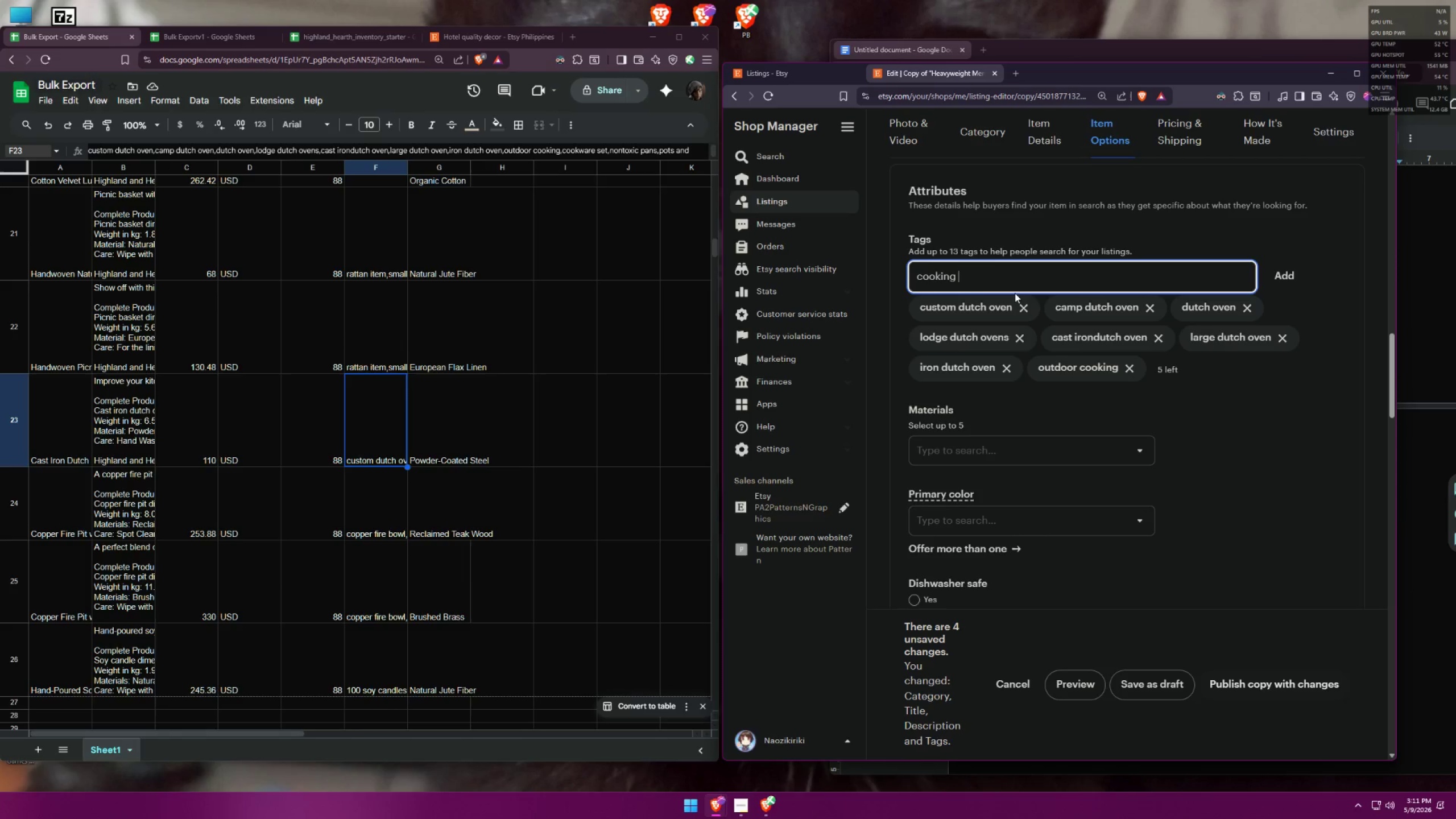 
key(Backspace)
type(wav)
key(Backspace)
type(re set)
key(Backspace)
type(ware set)
 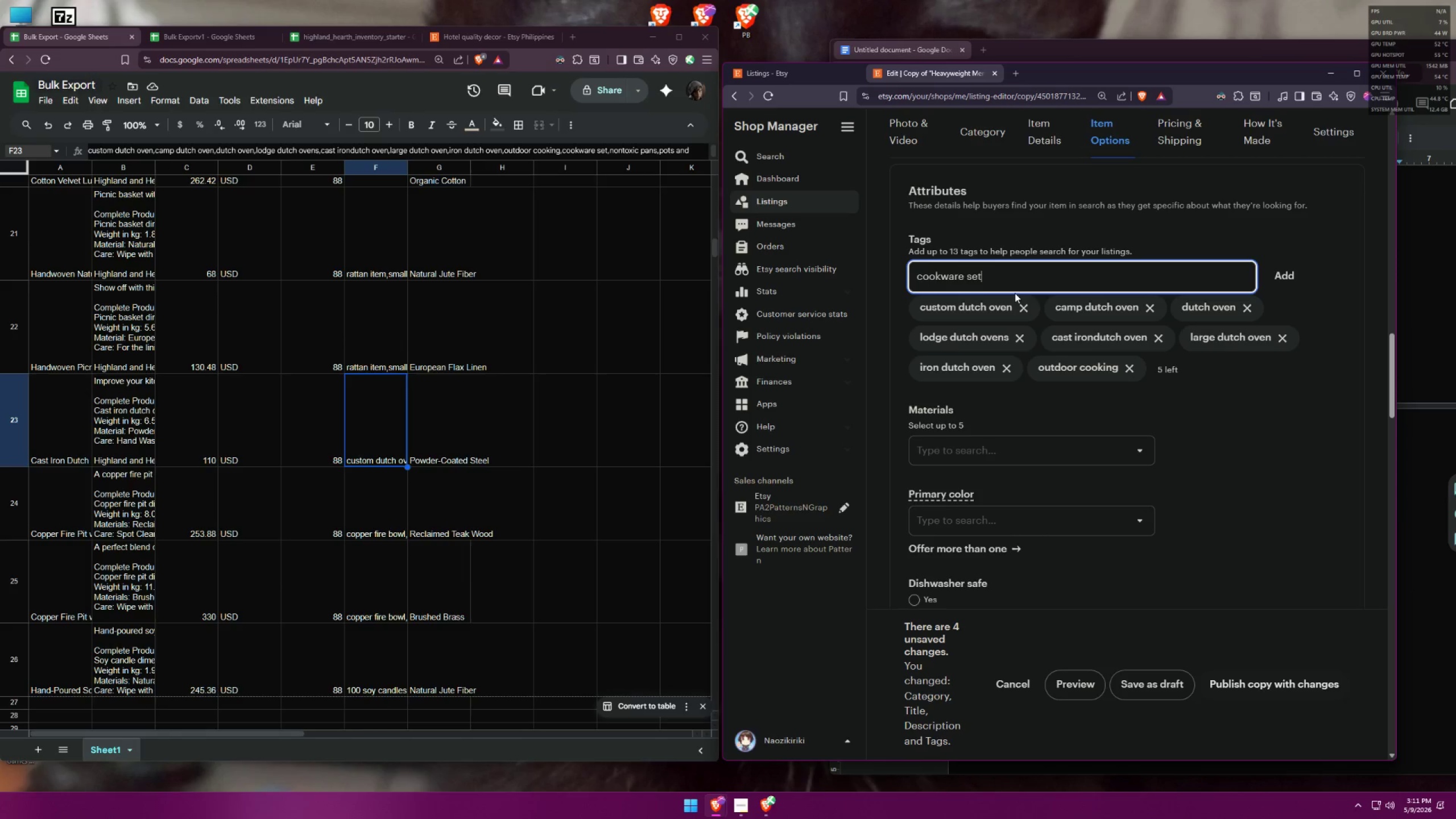 
key(Enter)
 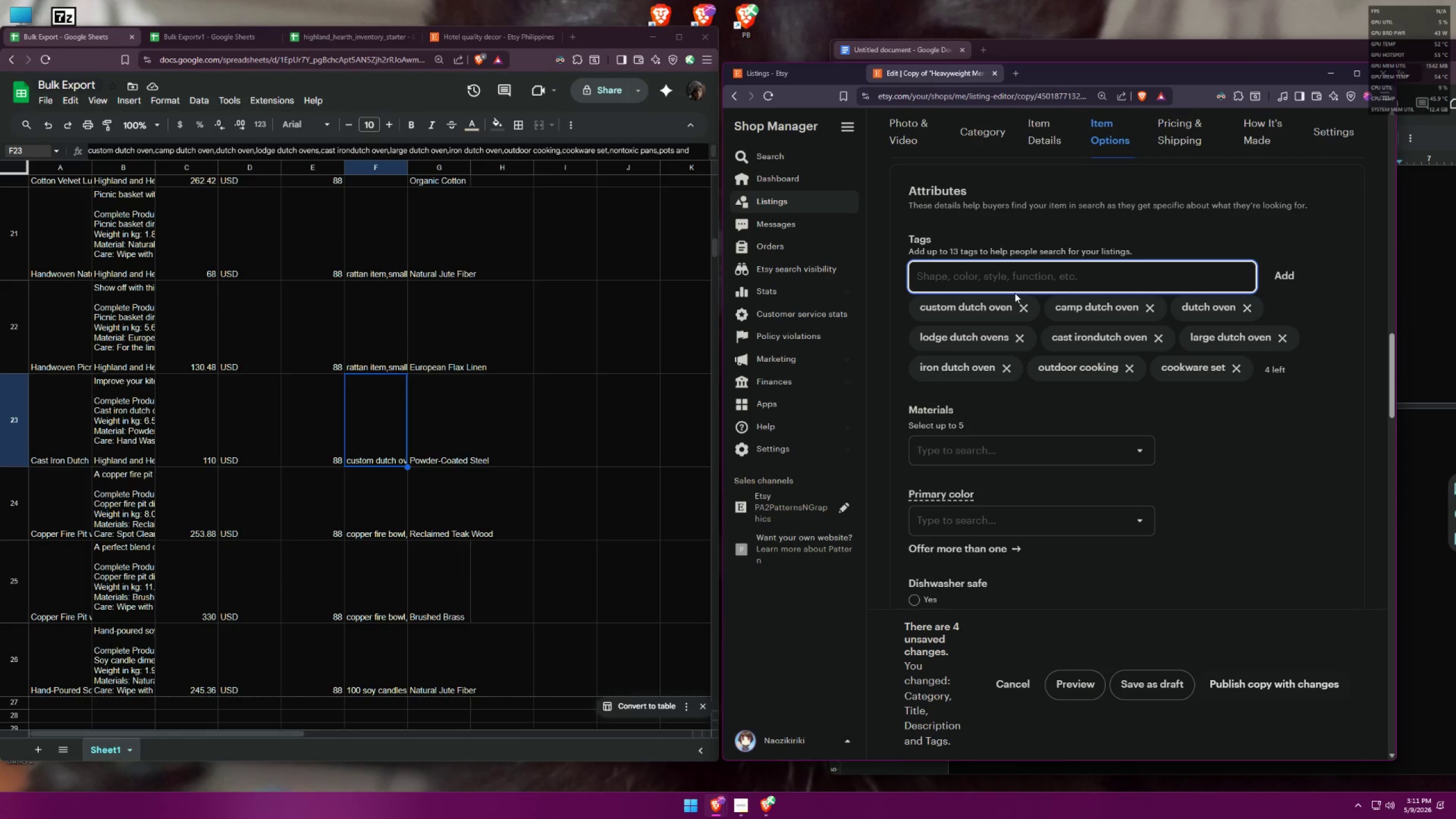 
type(nontoxic pans)
 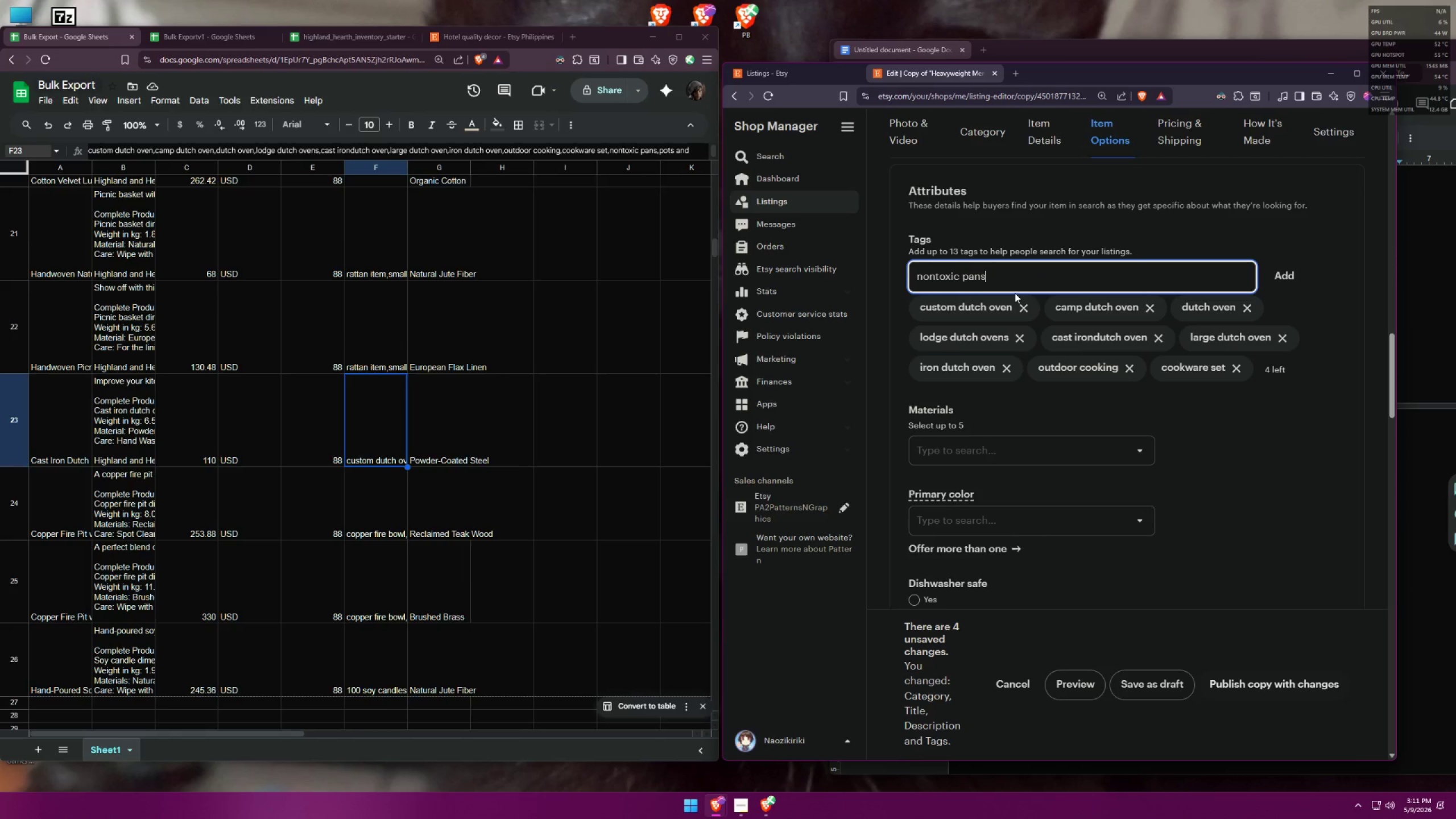 
key(Enter)
 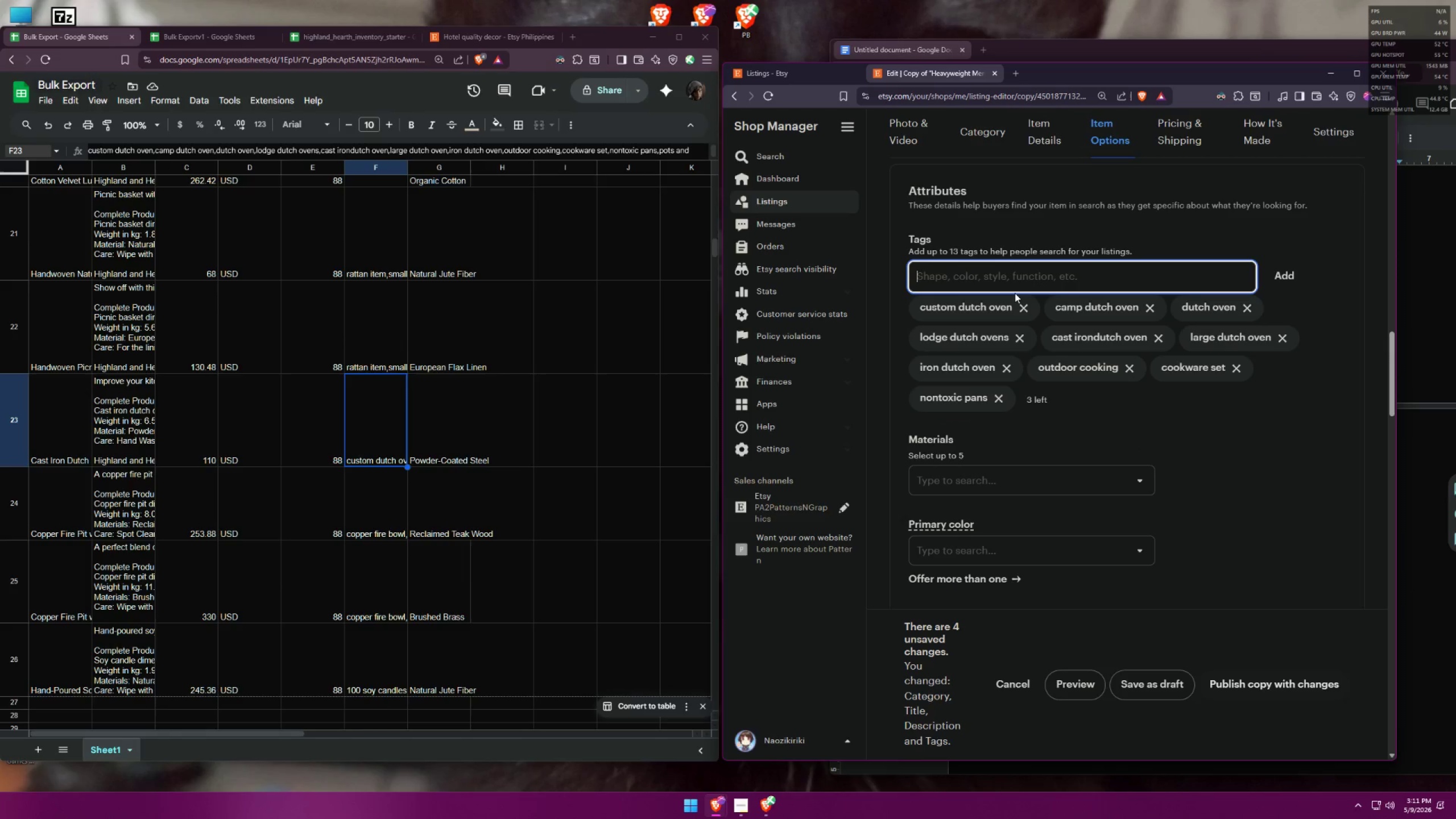 
type(pots and)
 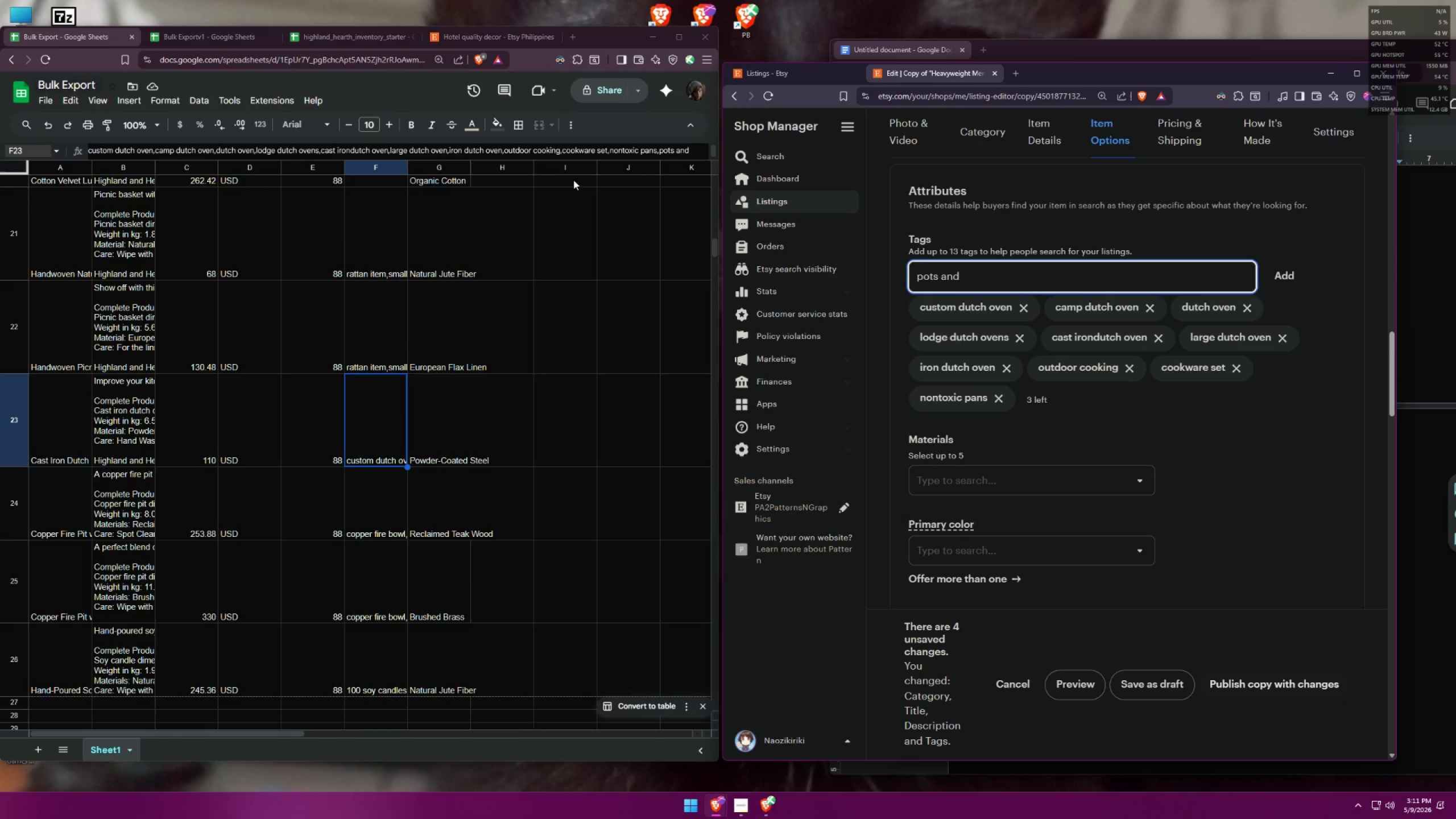 
left_click([528, 150])
 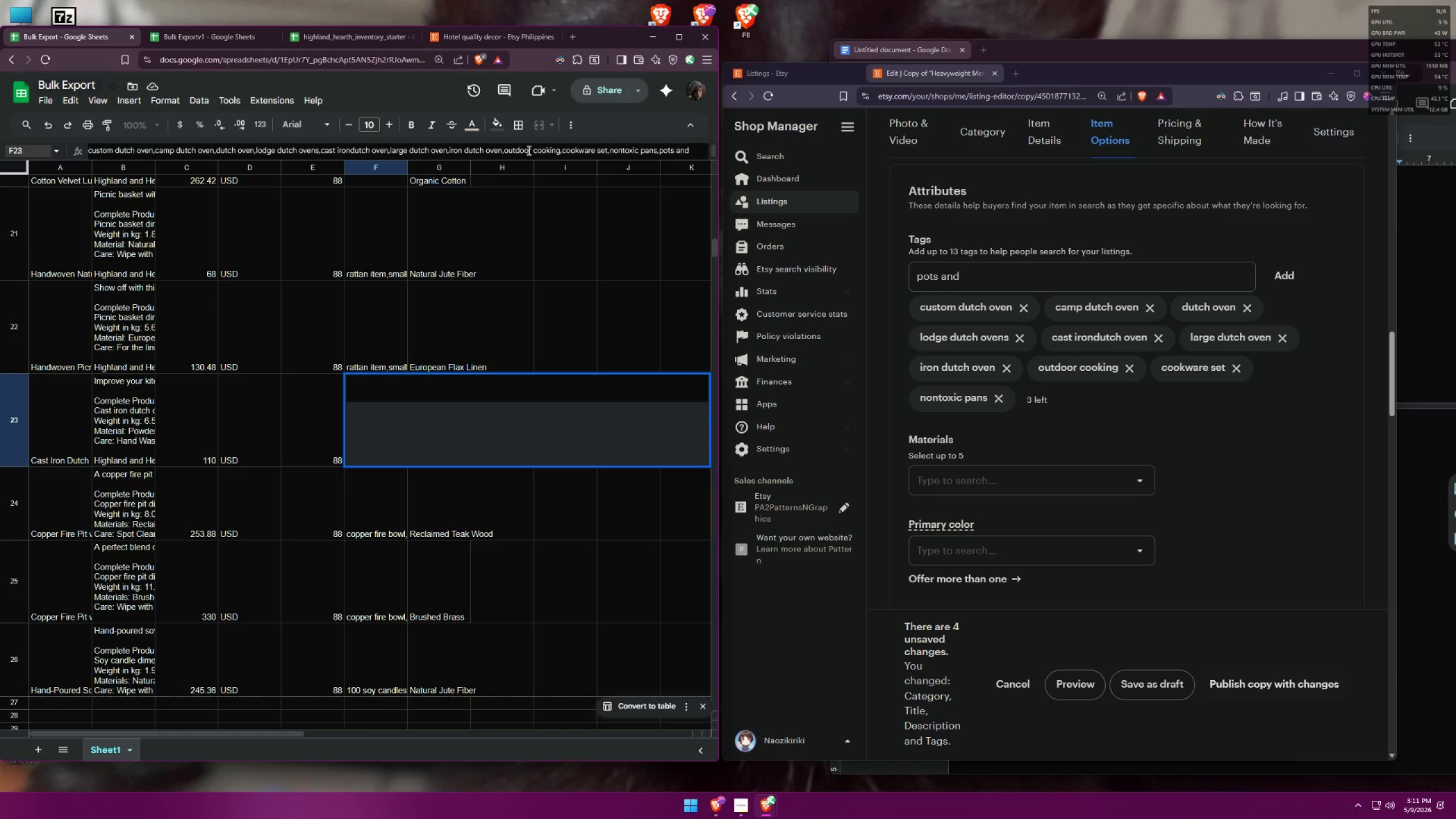 
key(ArrowDown)
 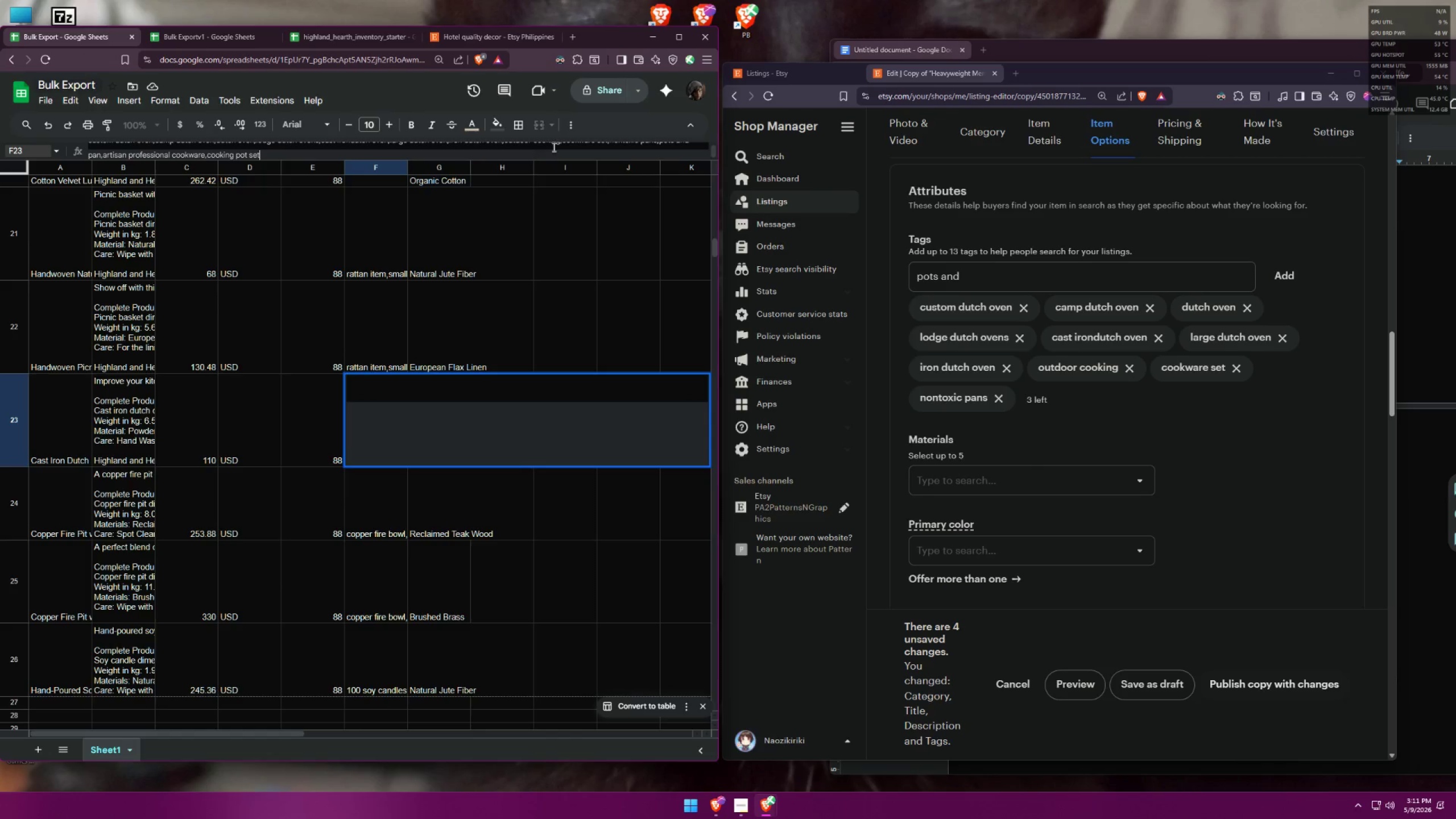 
left_click([1020, 276])
 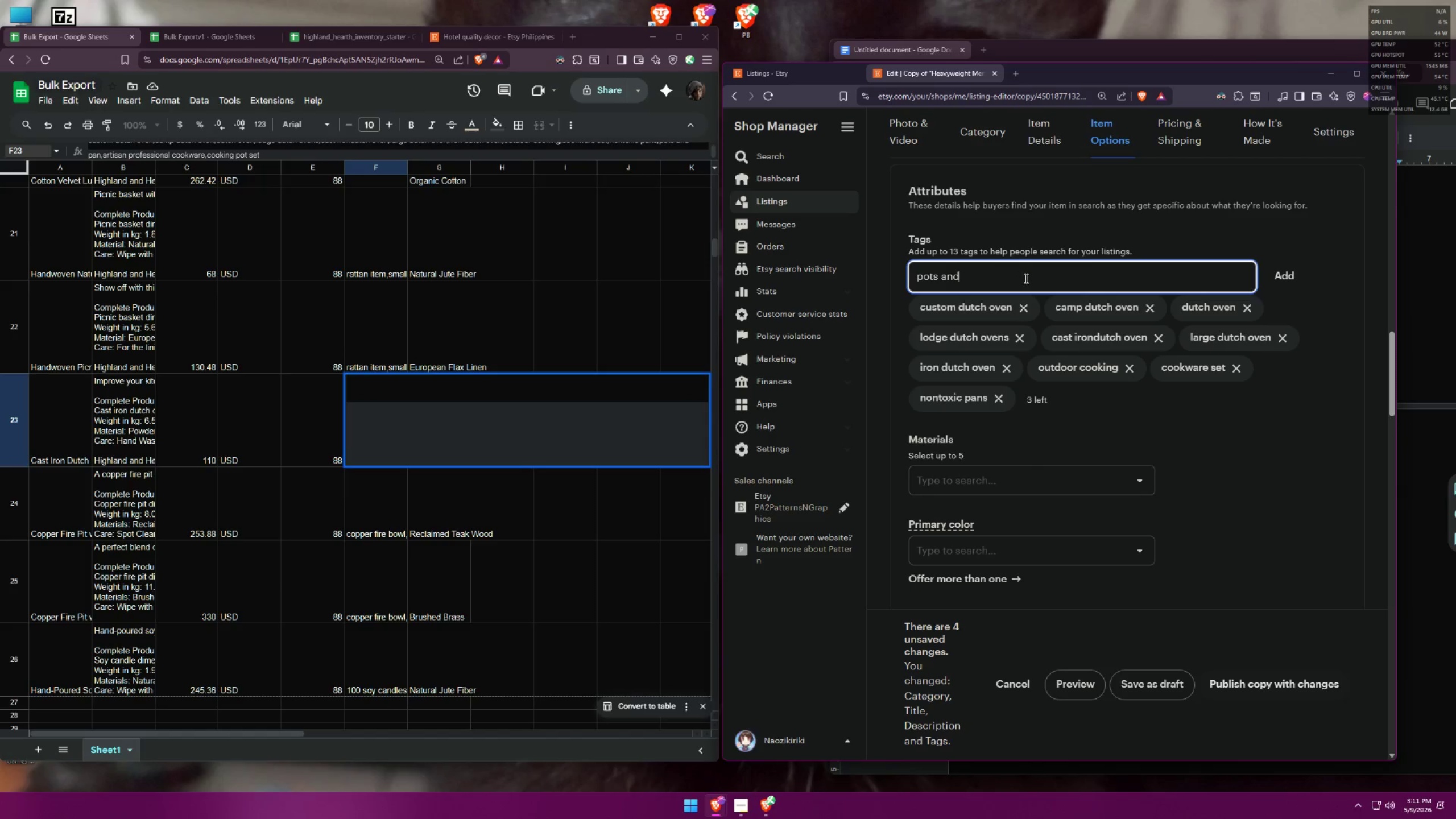 
type( [am[F12])
key(Backspace)
 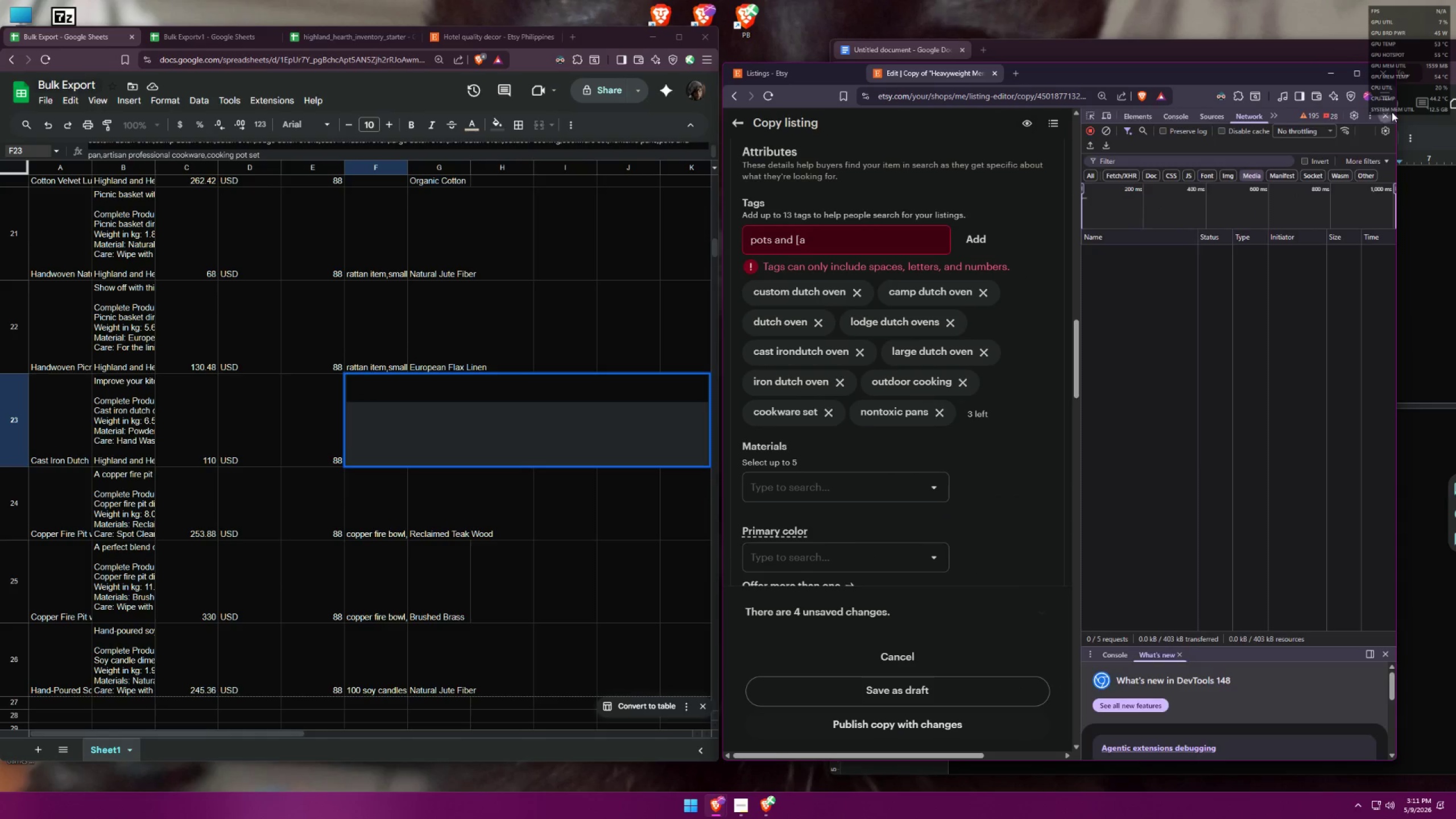 
left_click([993, 279])
 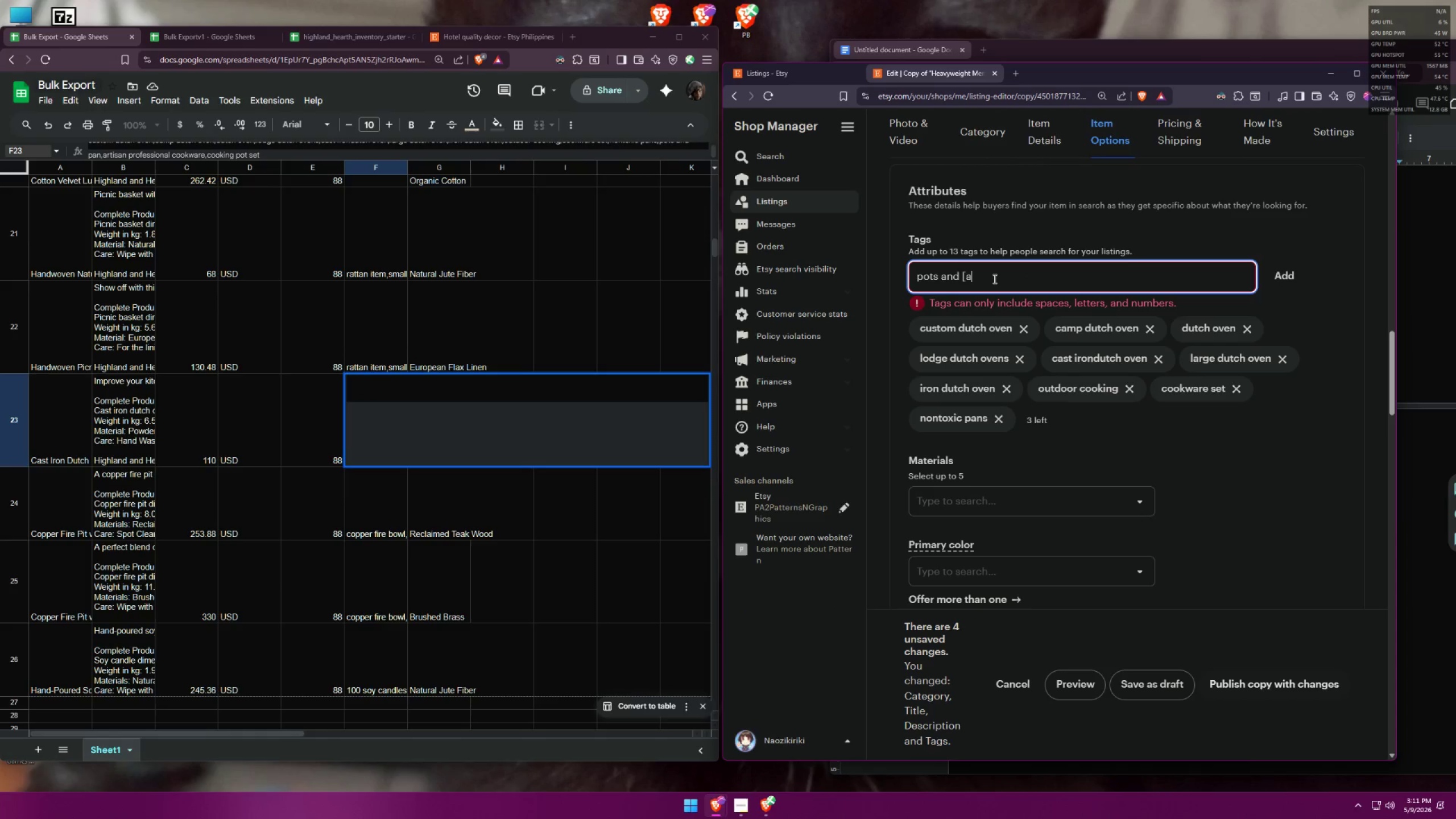 
key(Backspace)
key(Backspace)
type(pan)
 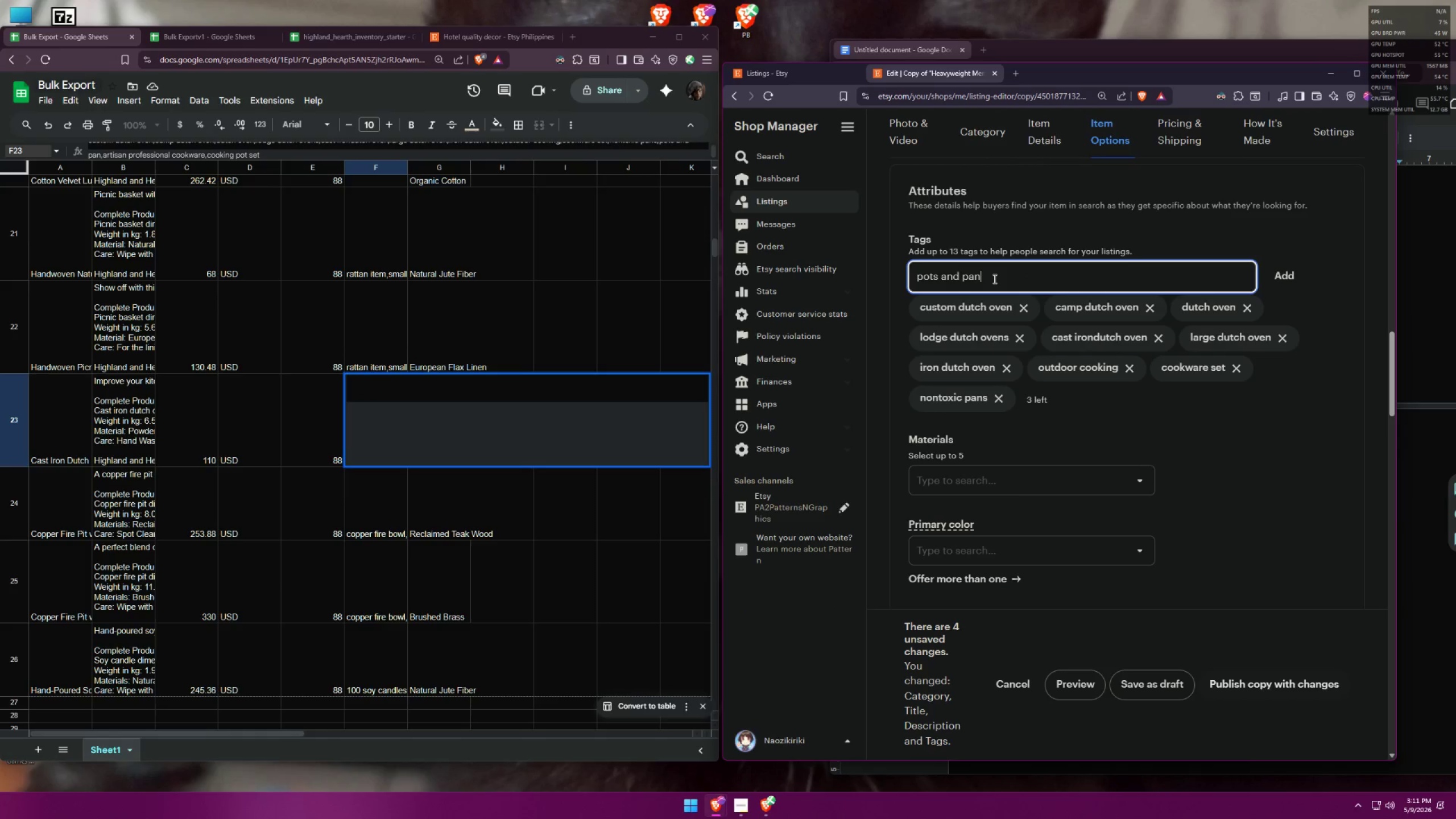 
key(Enter)
 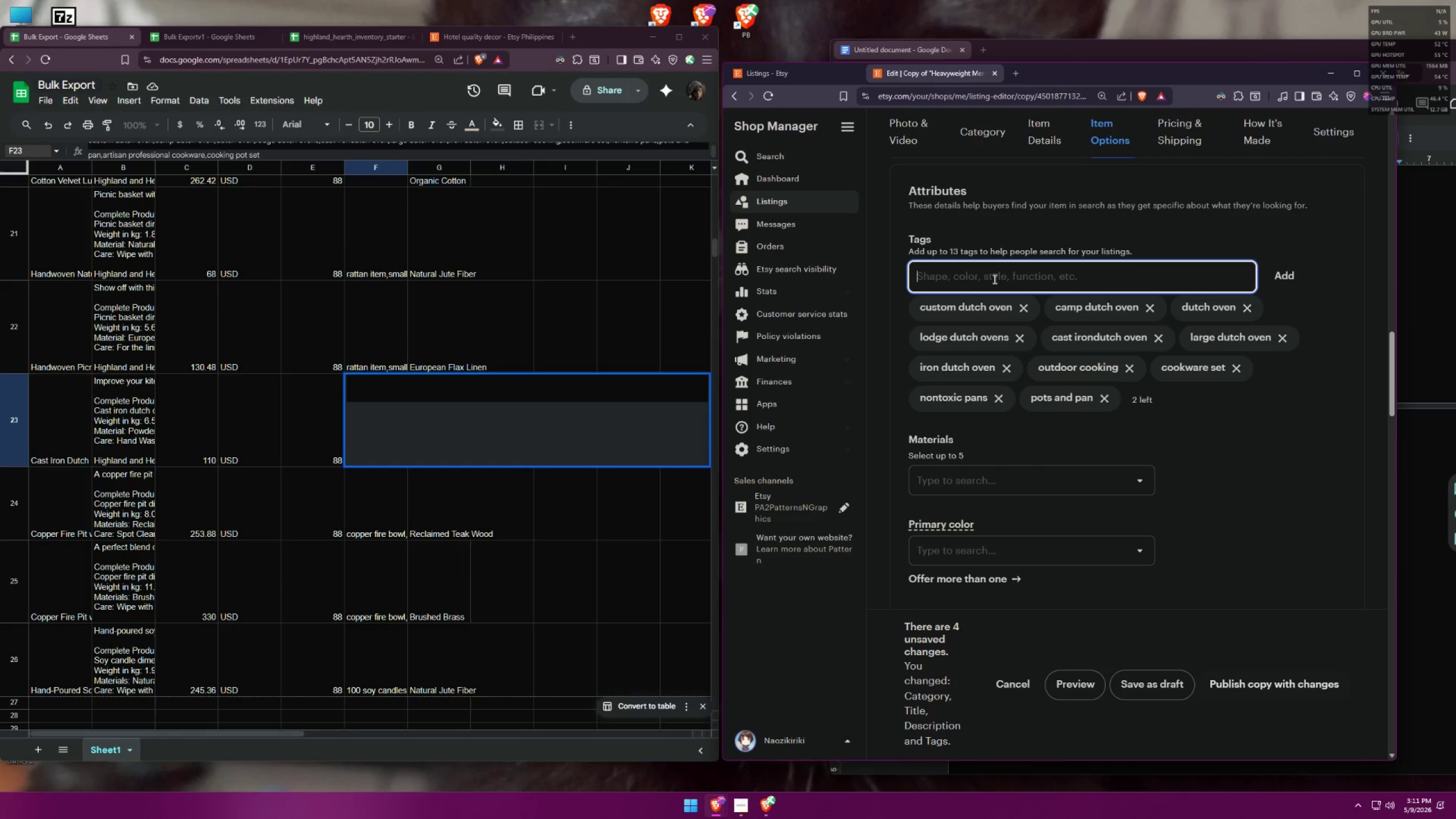 
type(artosa)
key(Backspace)
key(Backspace)
key(Backspace)
type(isan [r)
key(Backspace)
key(Backspace)
type(professional cookw)
key(Backspace)
key(Backspace)
key(Backspace)
key(Backspace)
key(Backspace)
key(Backspace)
key(Backspace)
key(Backspace)
type(cookware)
 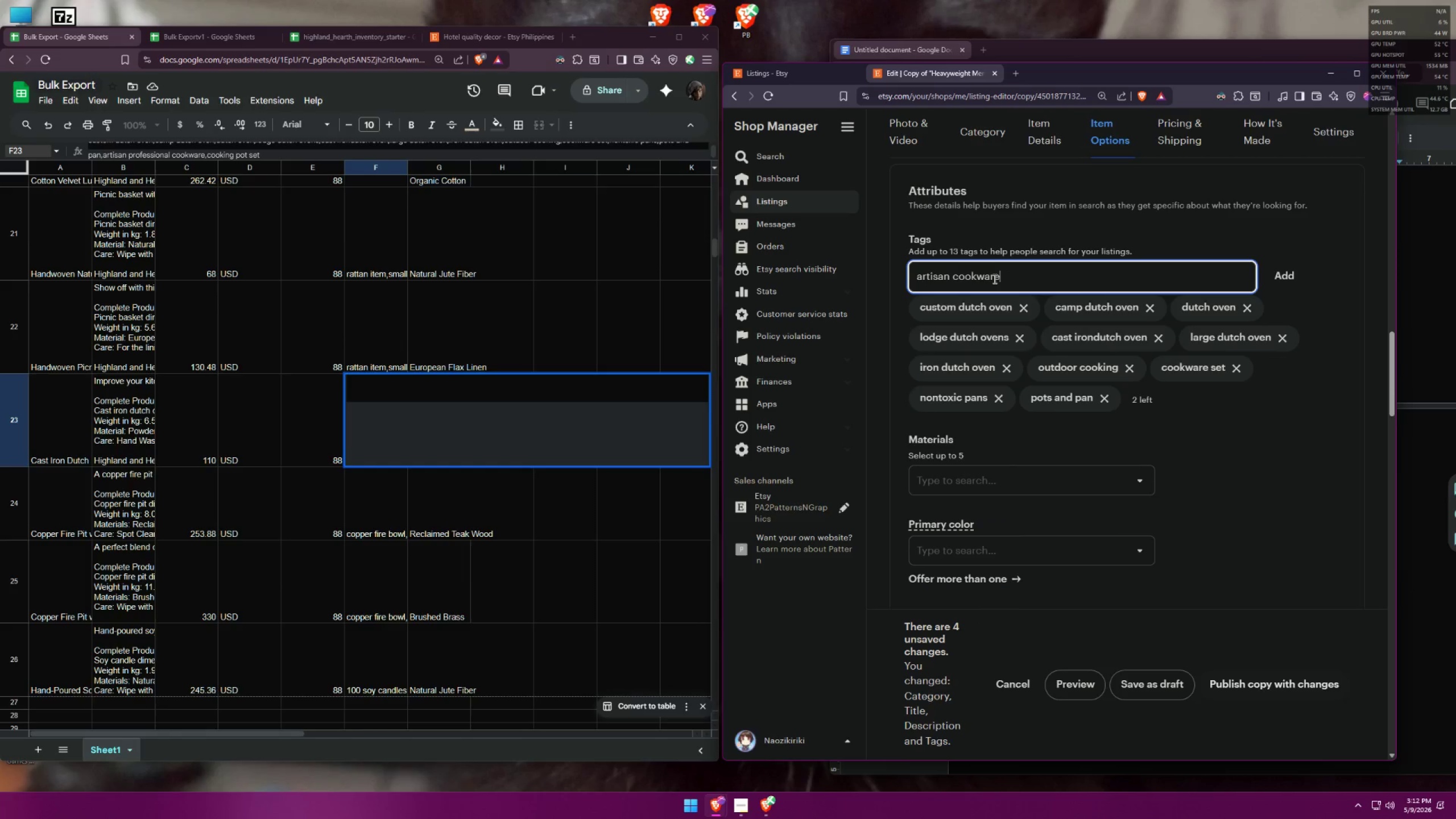 
key(Enter)
 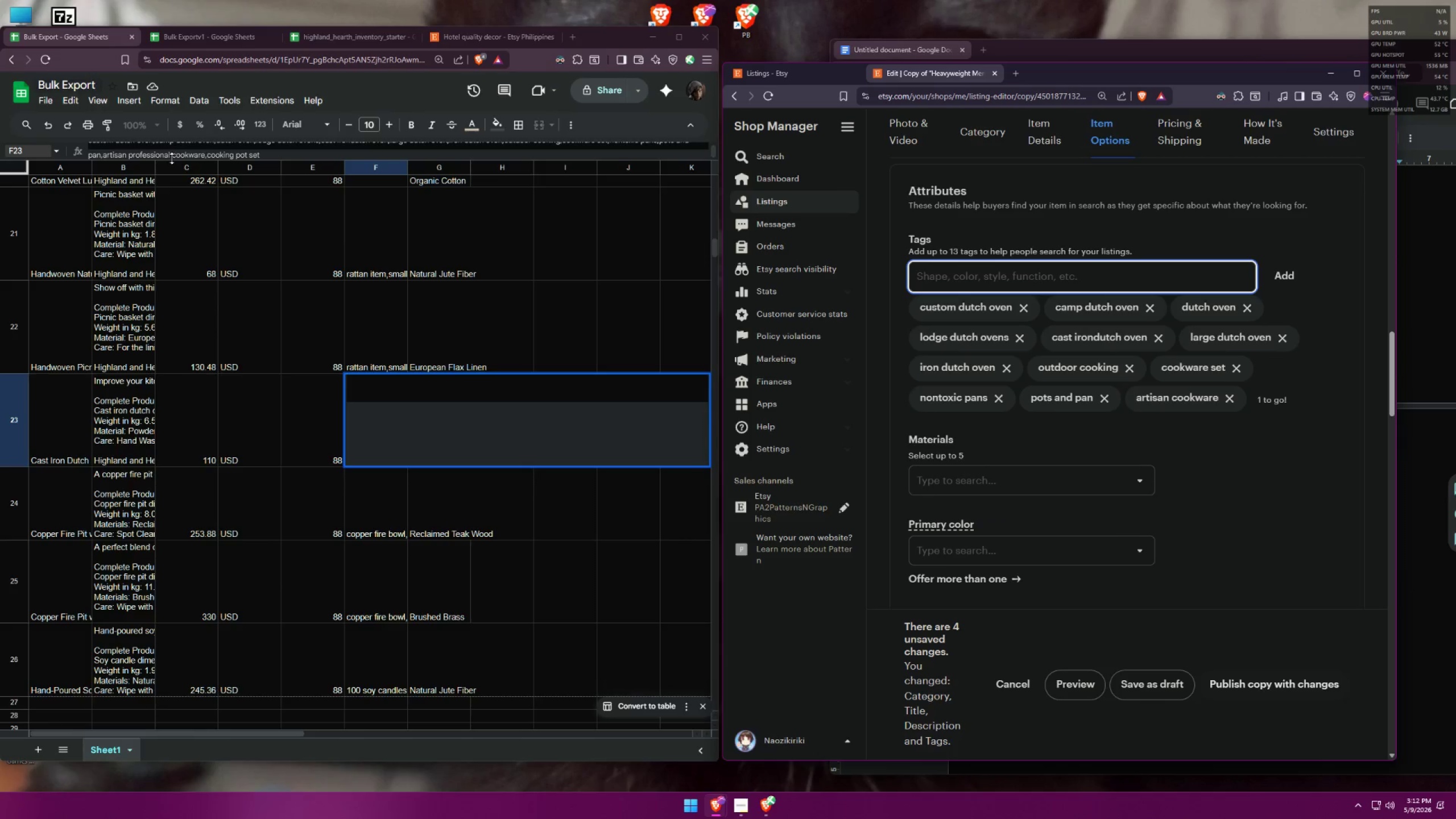 
left_click([172, 152])
 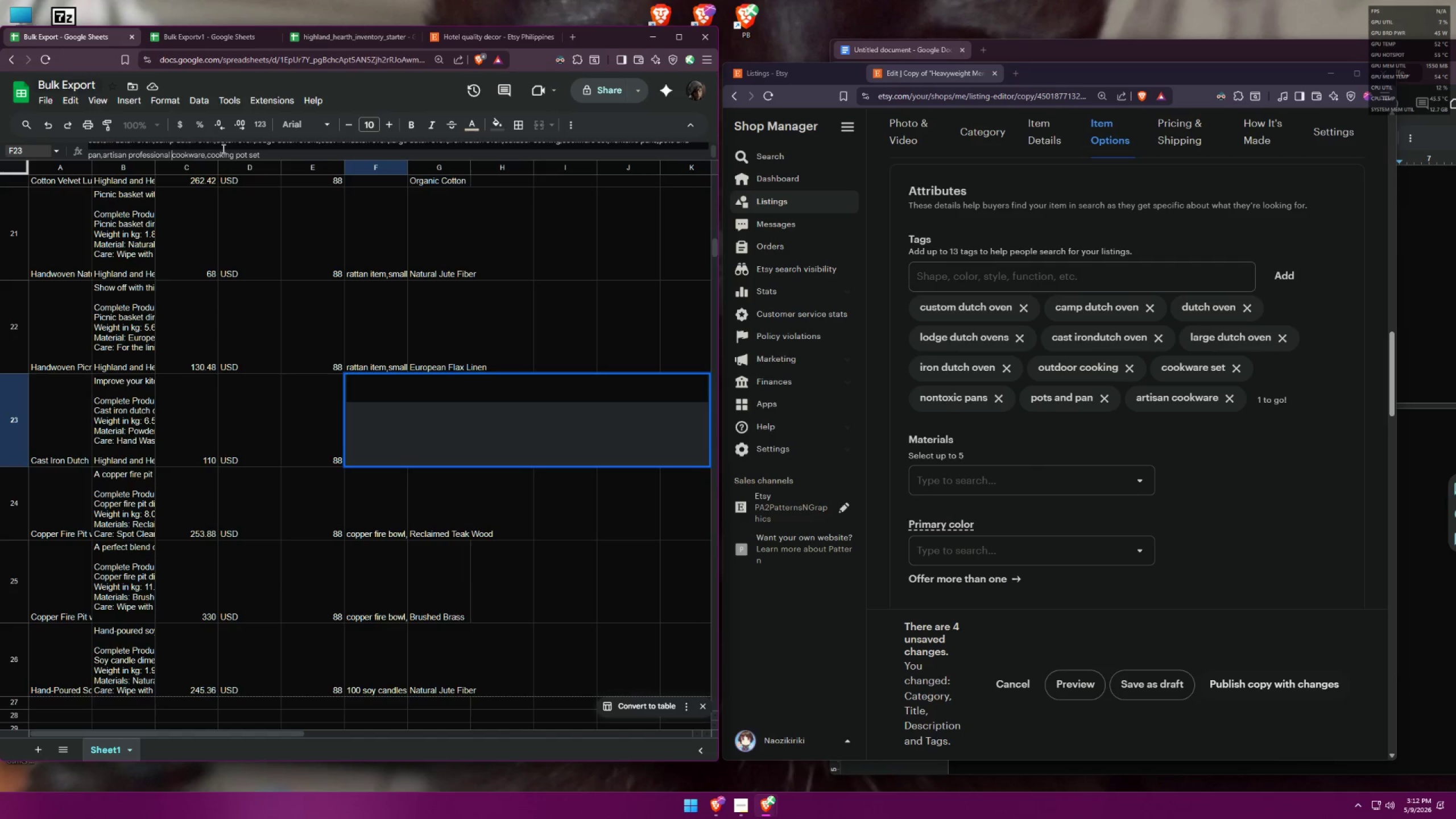 
key(Backspace)
 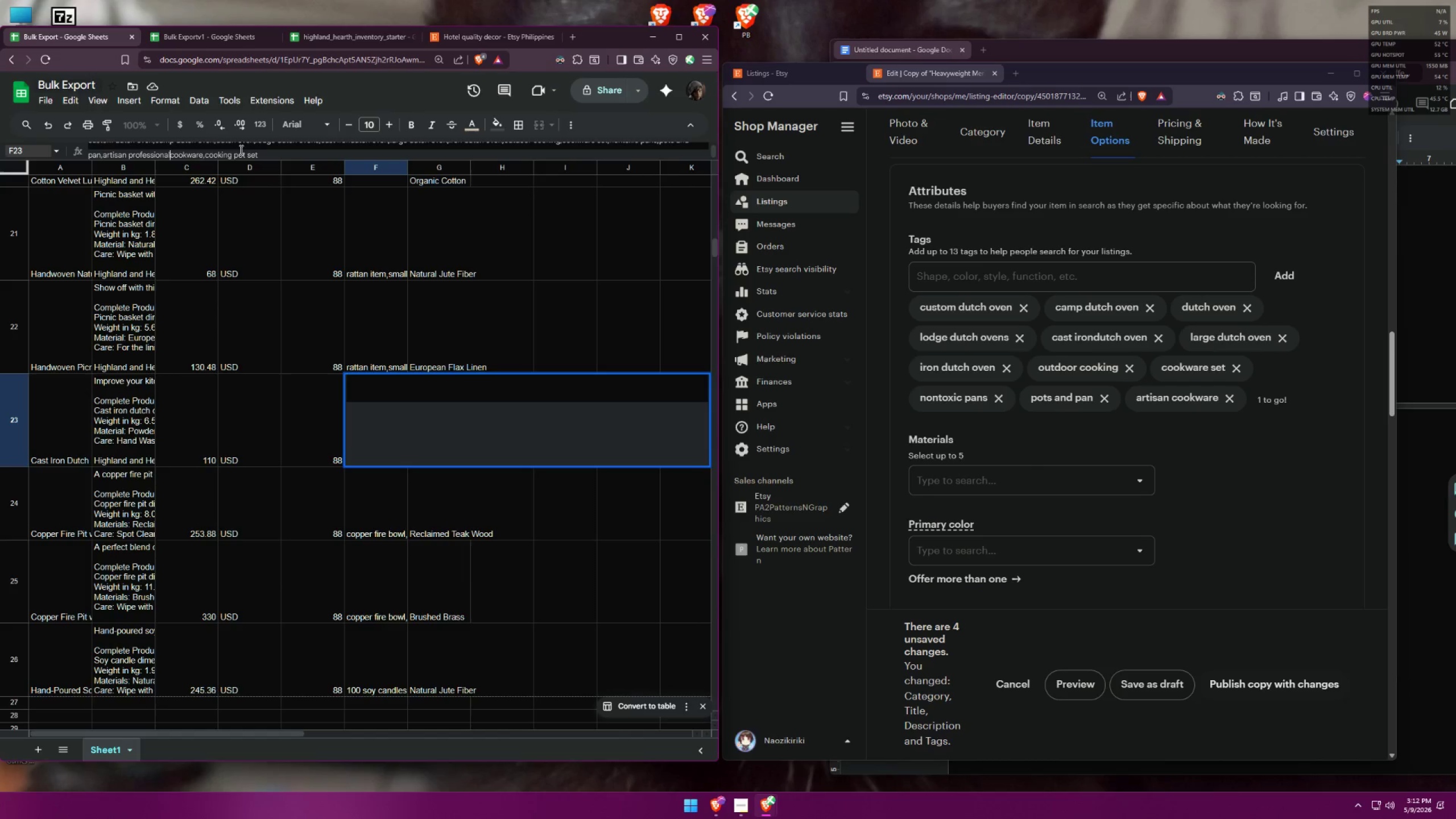 
key(Backspace)
 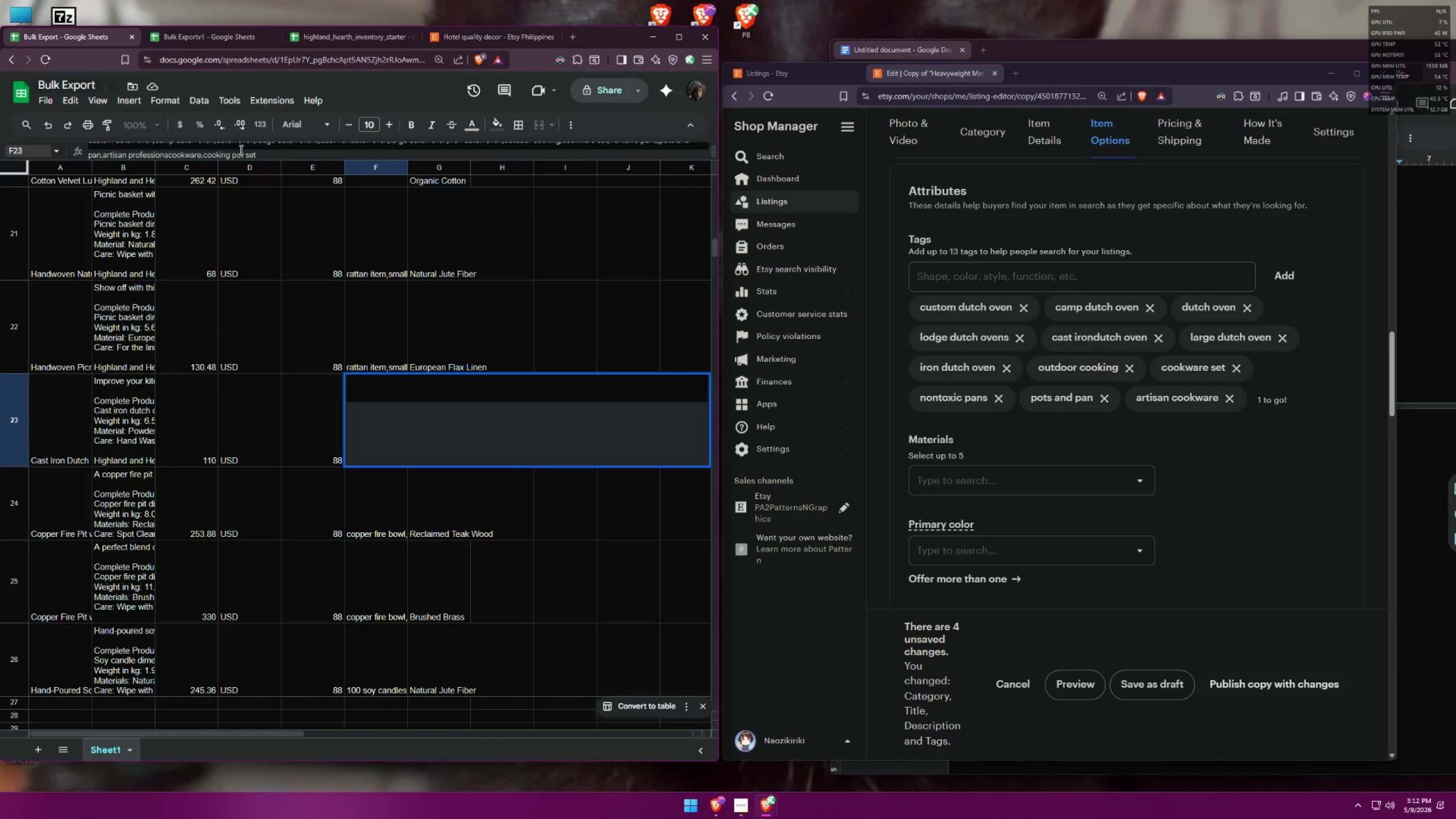 
key(Backspace)
 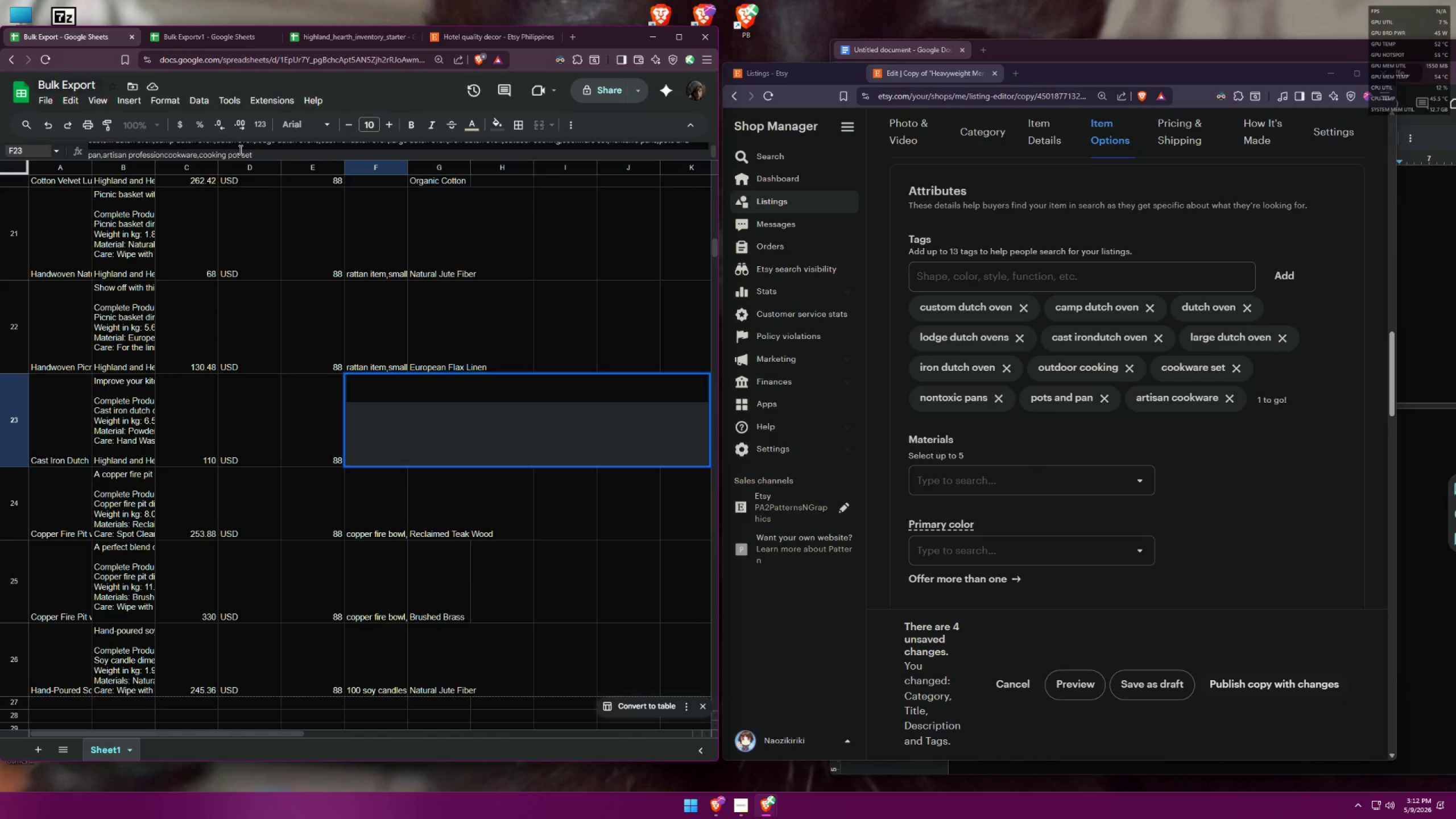 
key(Backspace)
 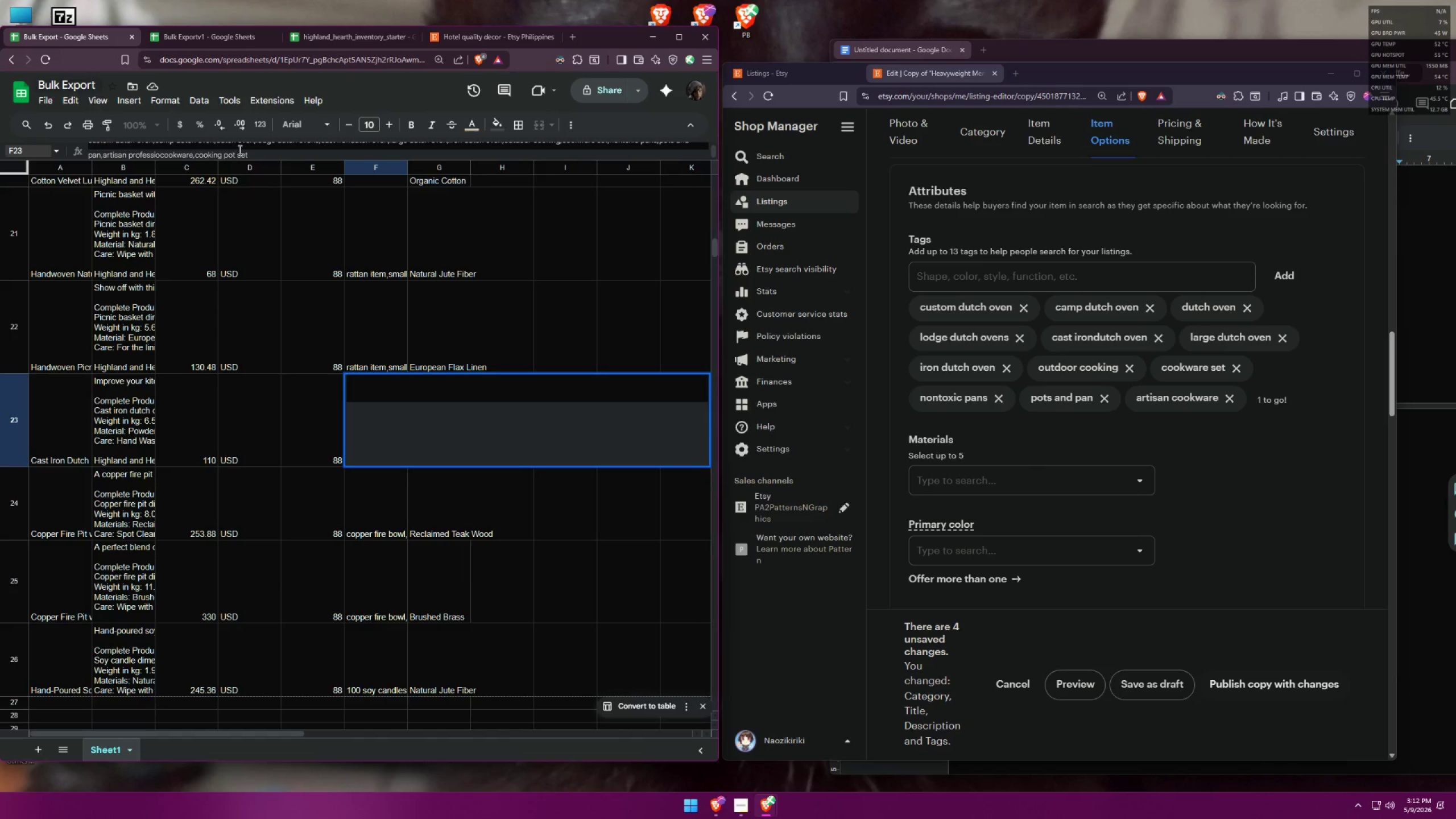 
key(Backspace)
 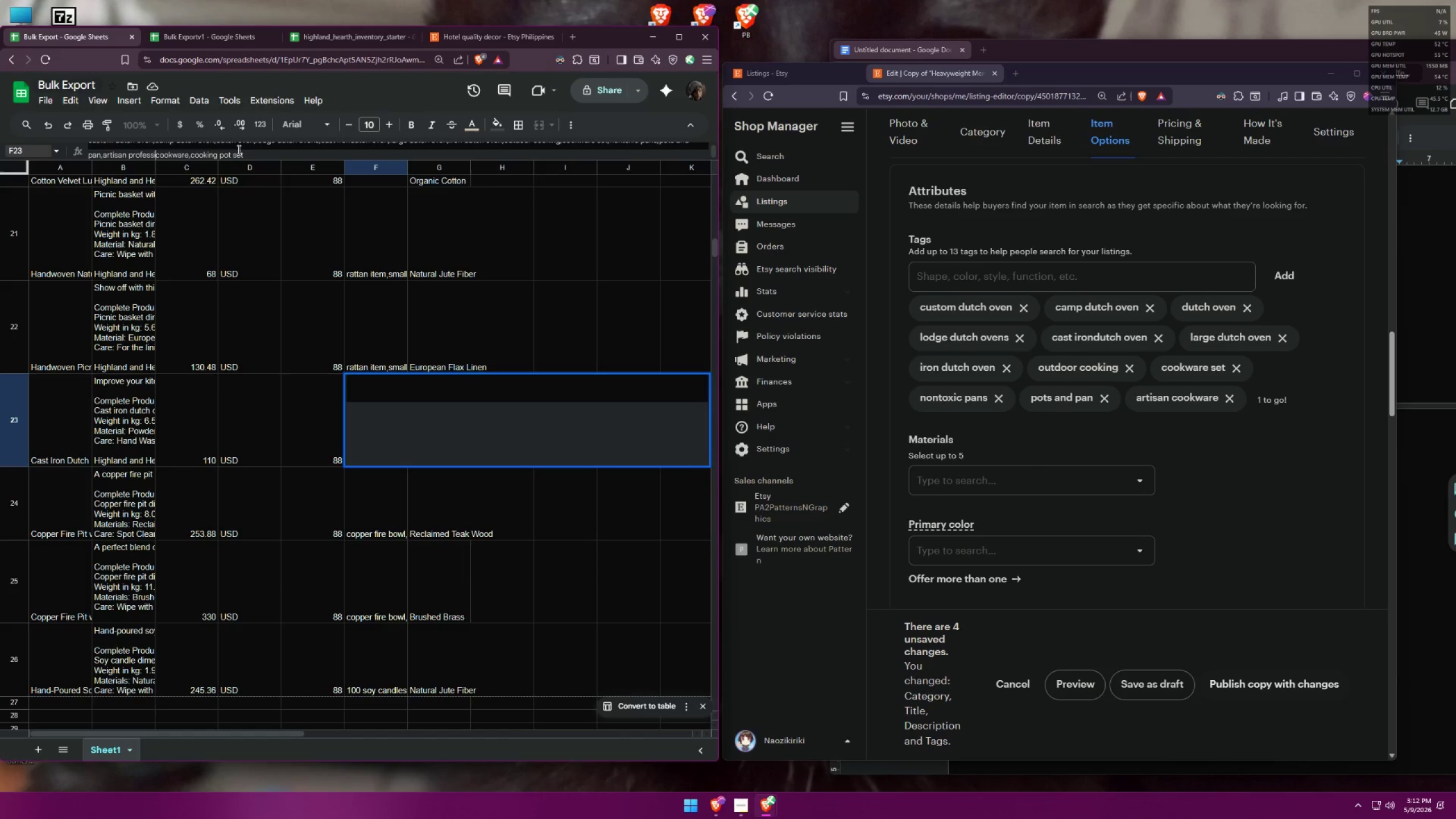 
key(Backspace)
 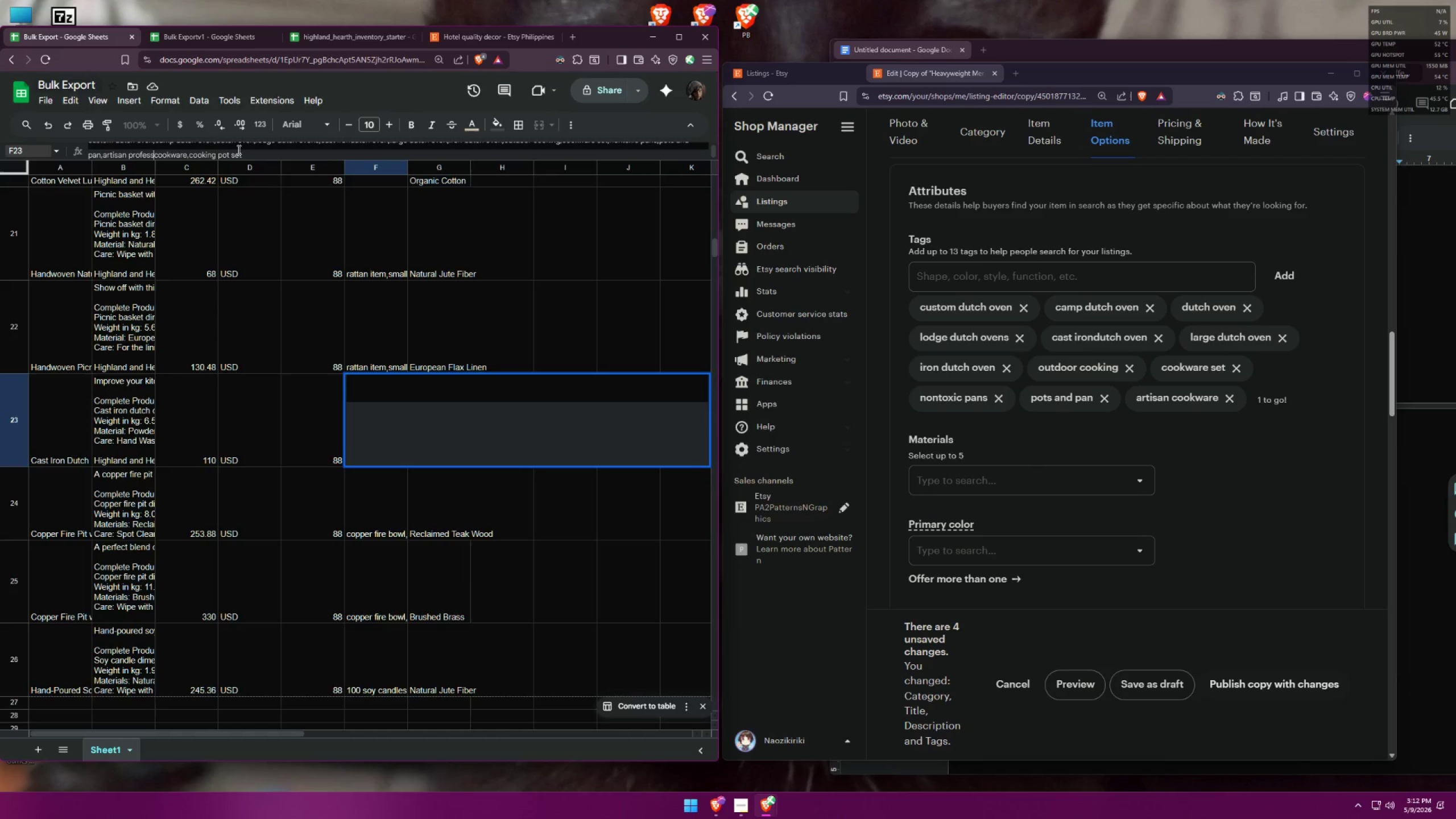 
key(Backspace)
 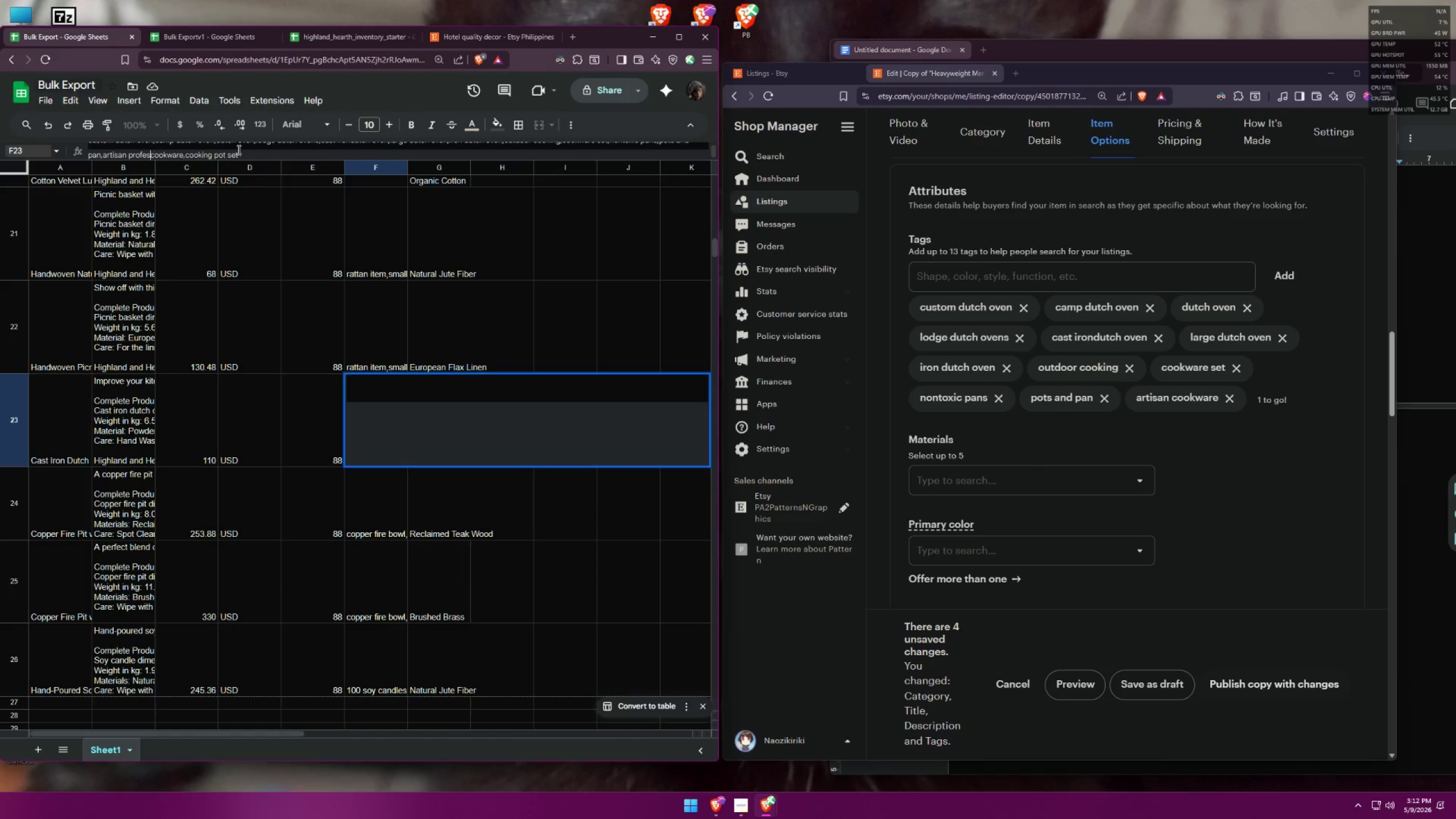 
key(Backspace)
 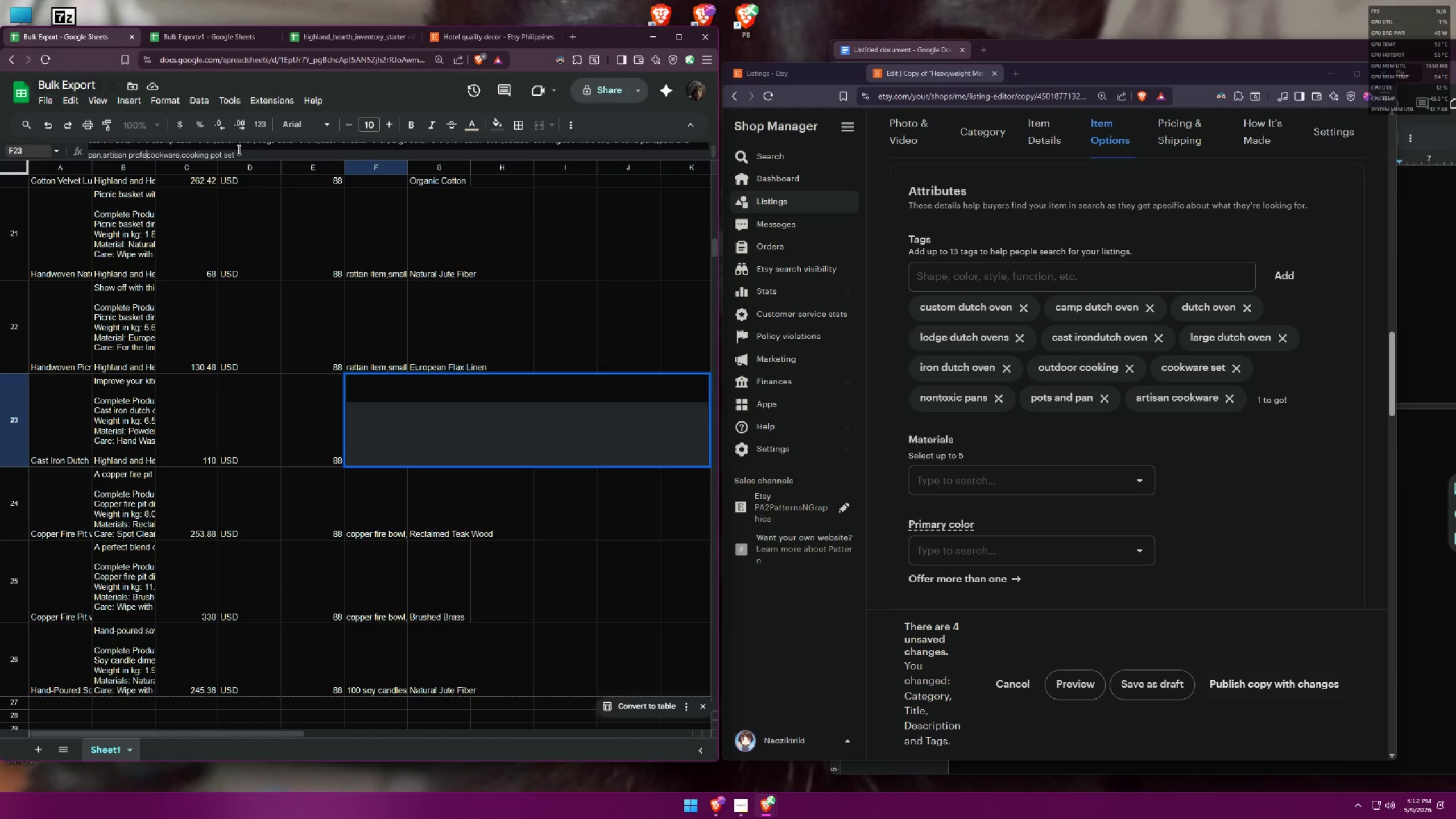 
key(Backspace)
 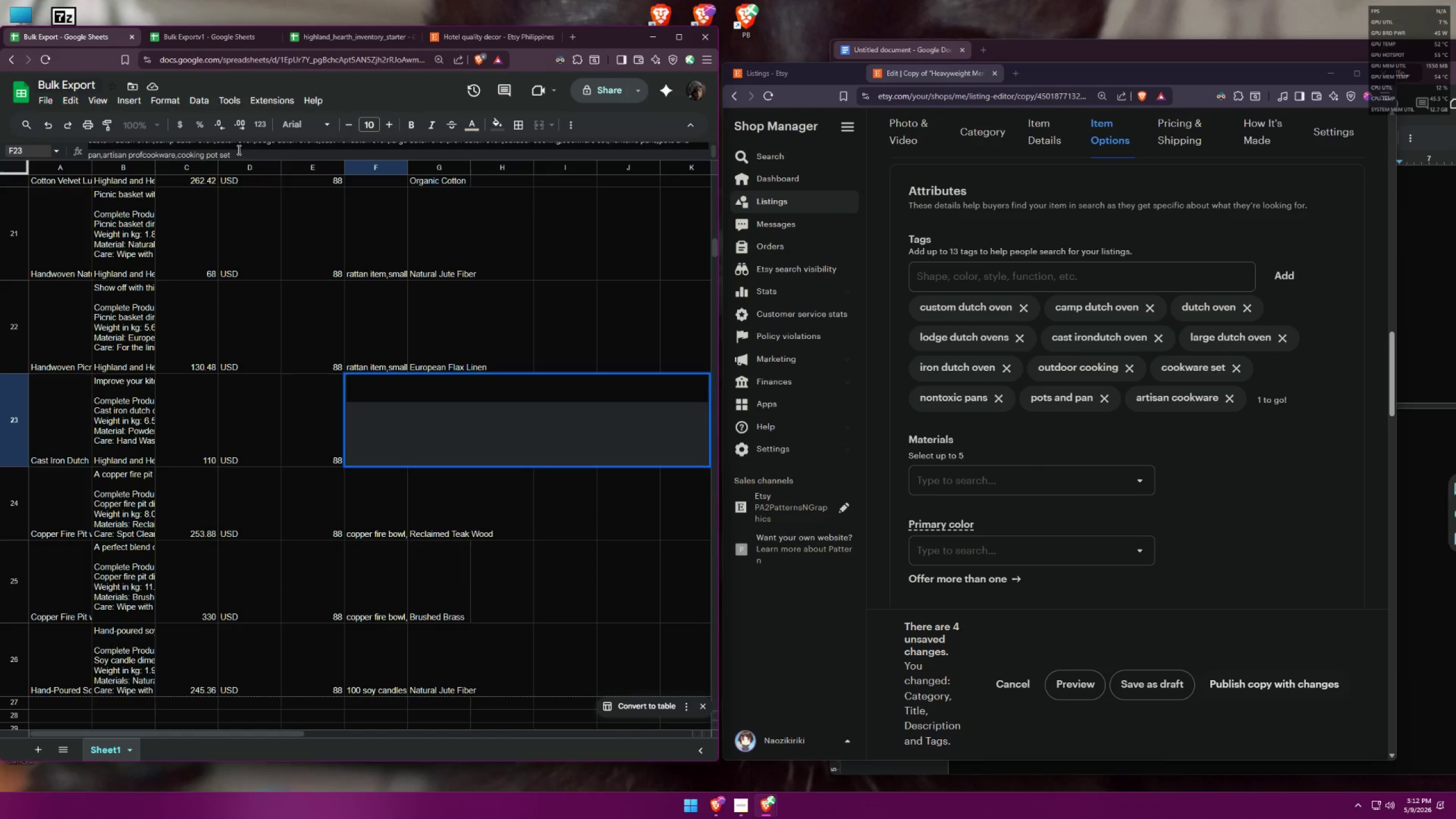 
key(Backspace)
 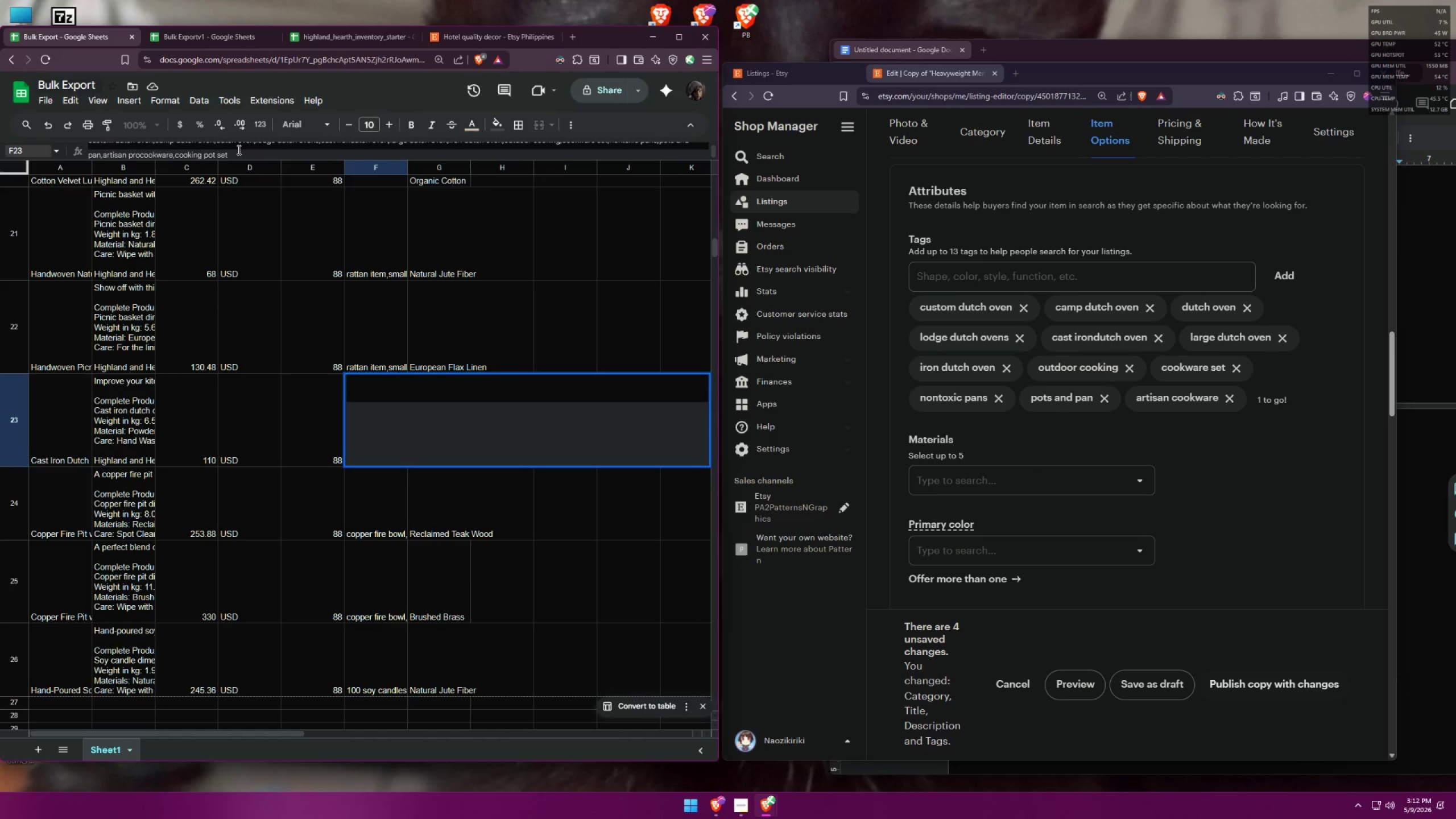 
key(Backspace)
 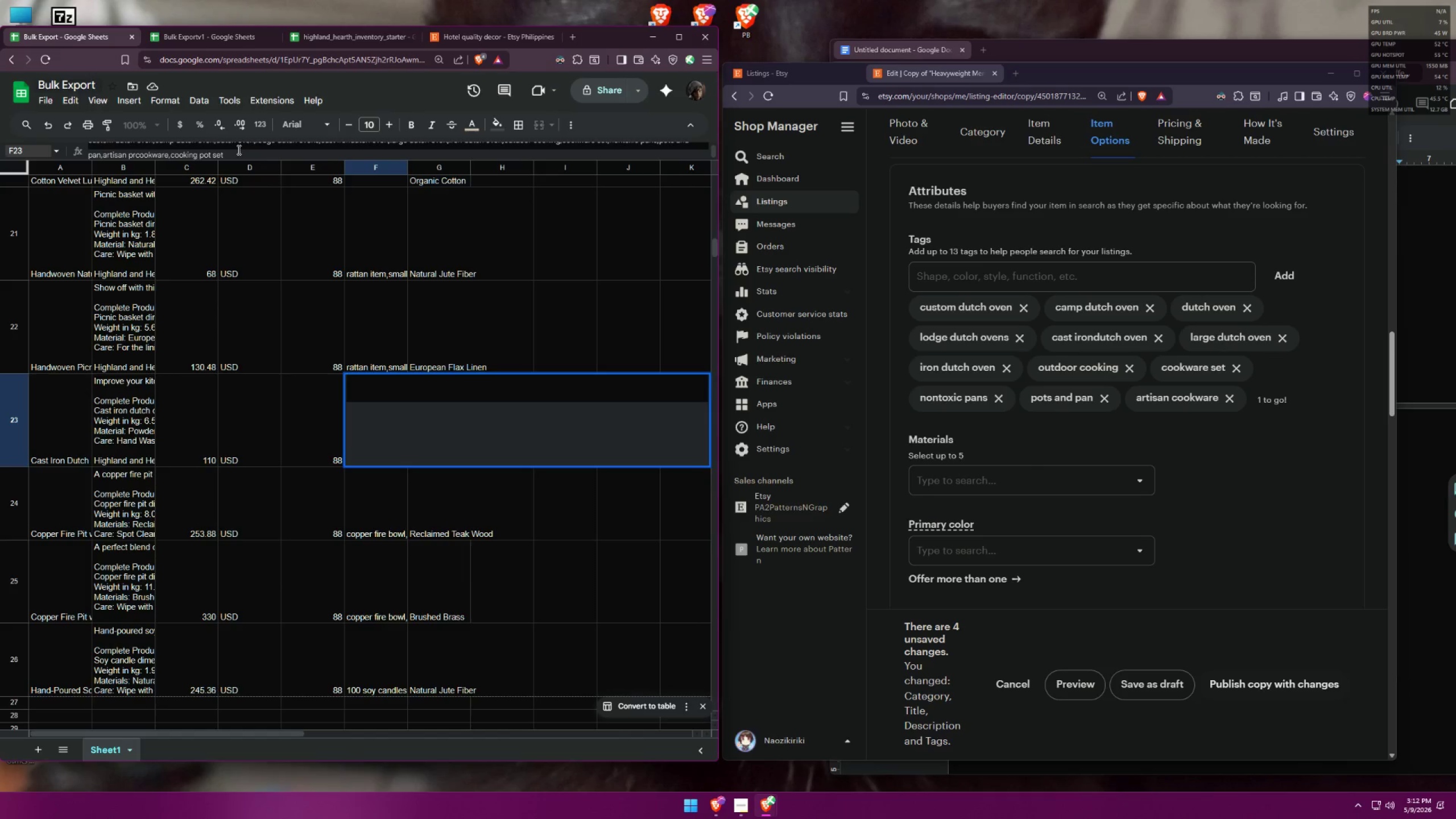 
key(Backspace)
 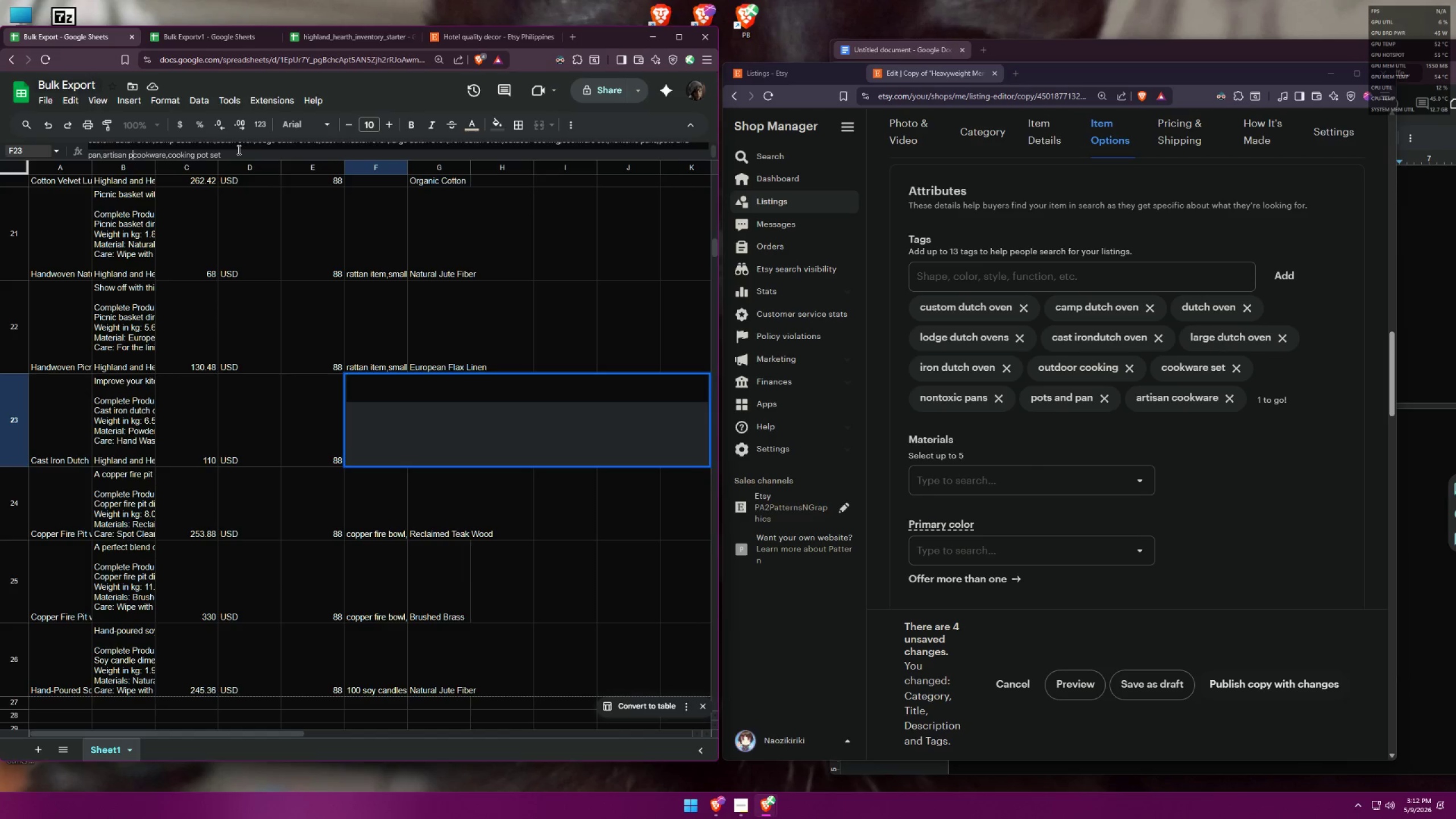 
key(Backspace)
 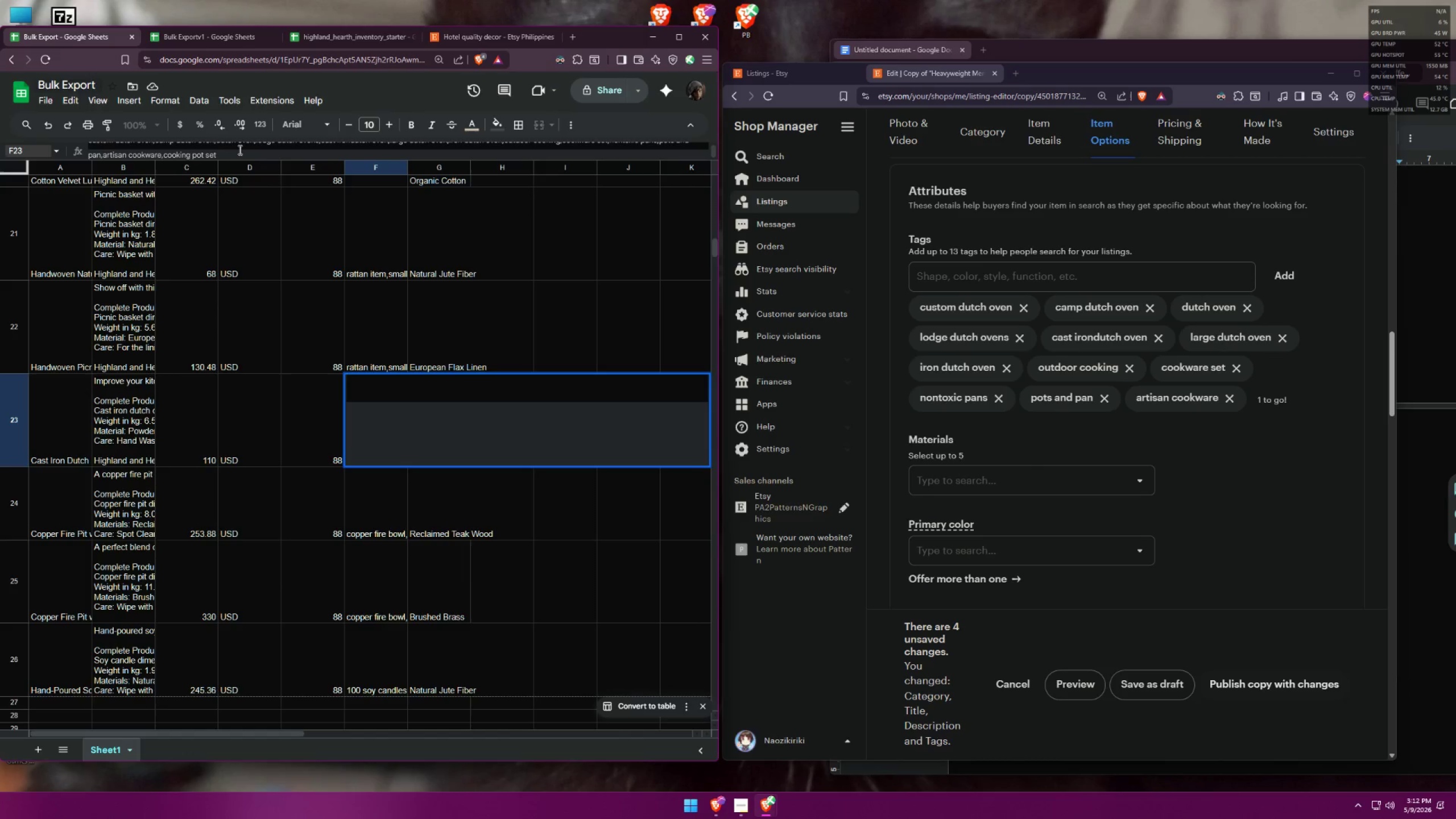 
key(Backspace)
 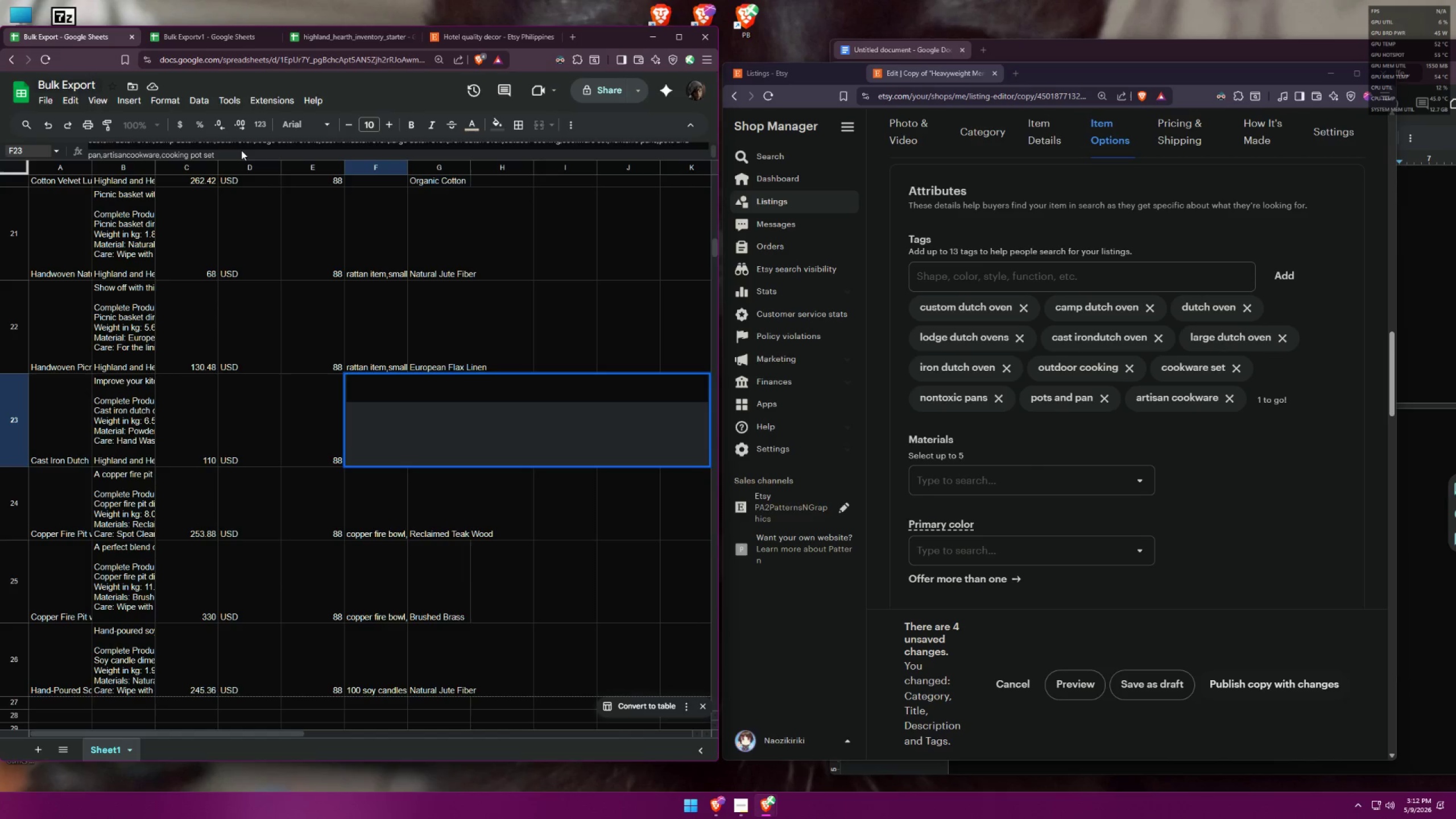 
key(Space)
 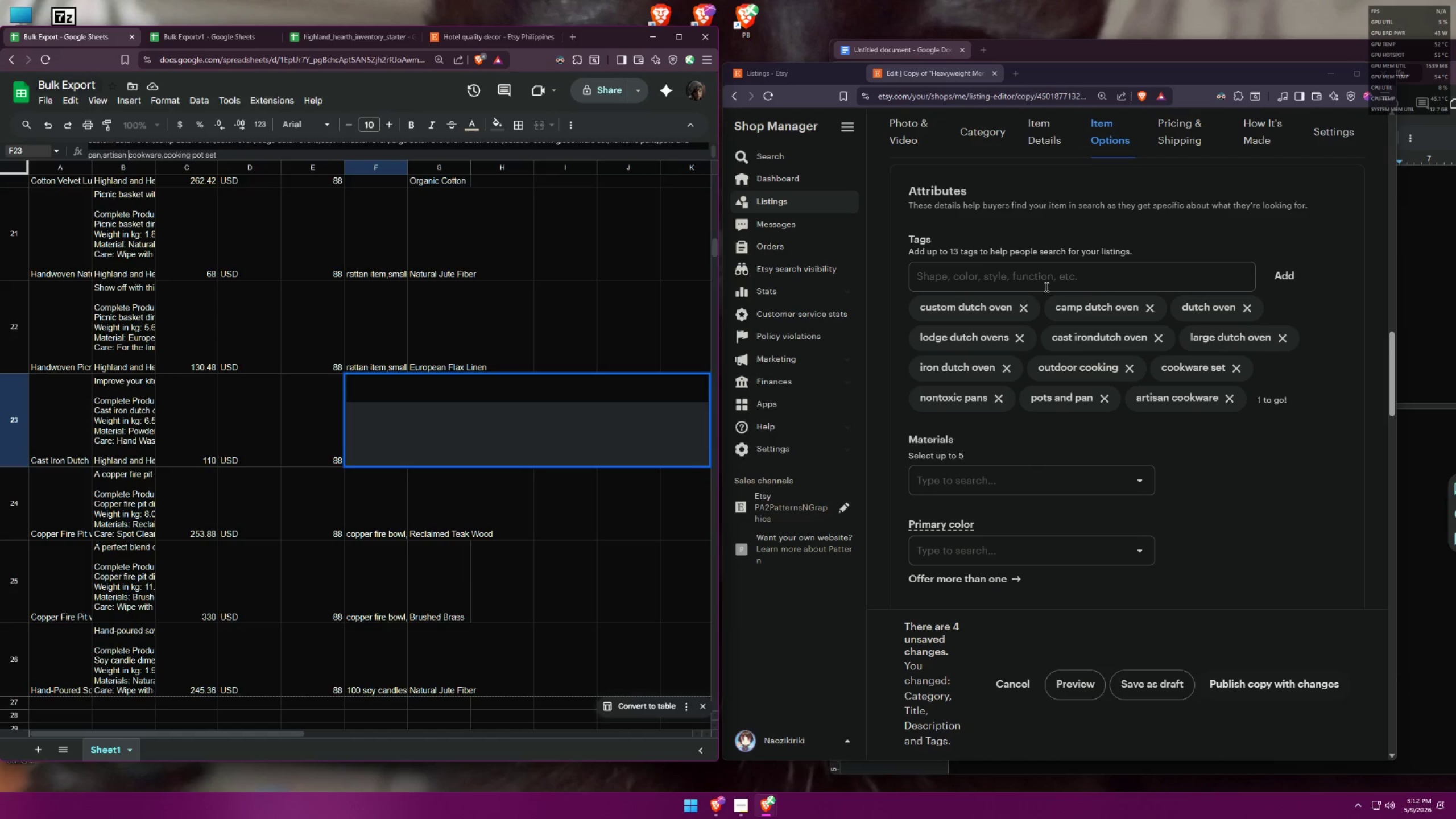 
left_click([1045, 280])
 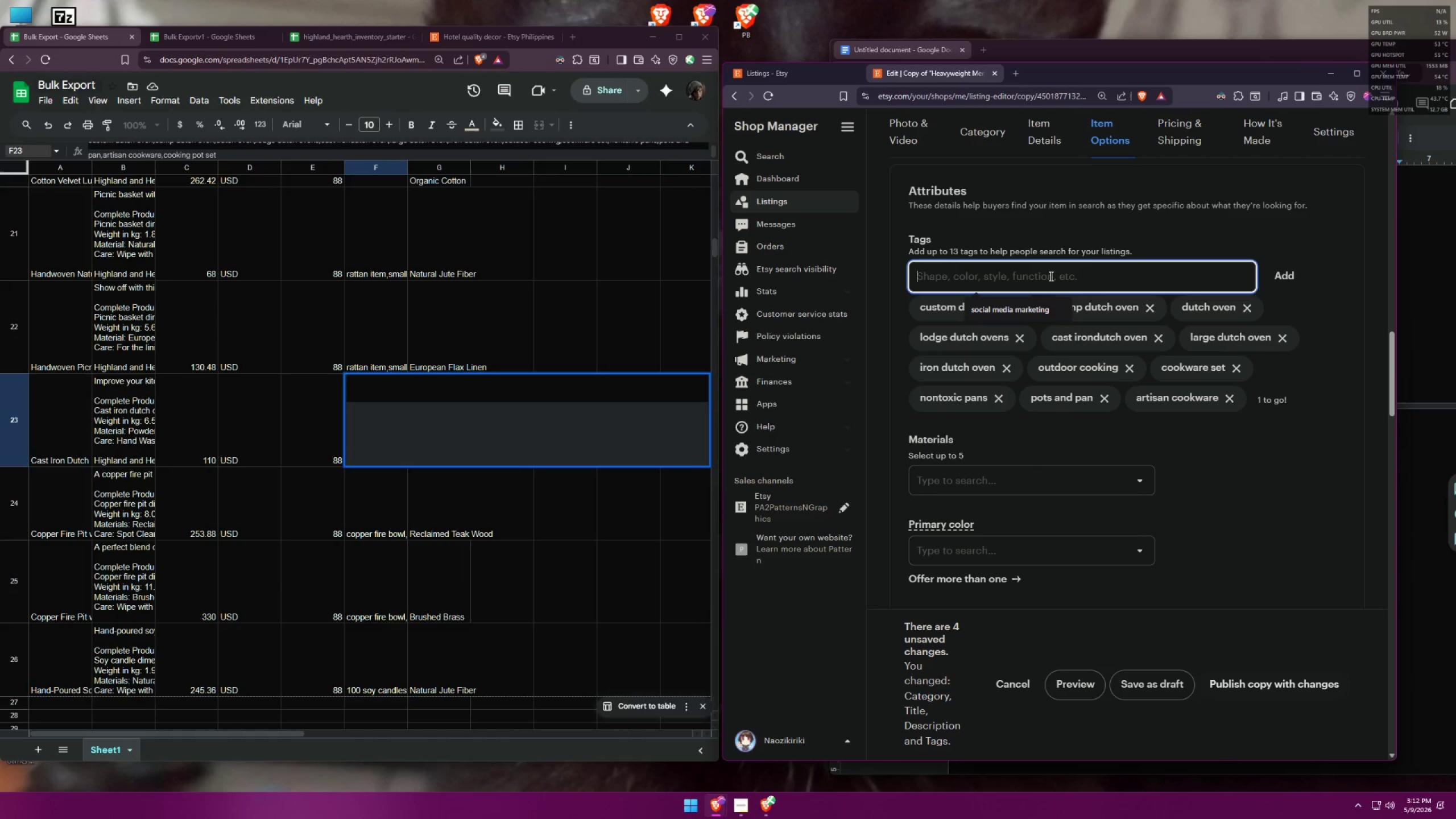 
type(cooking pot set)
 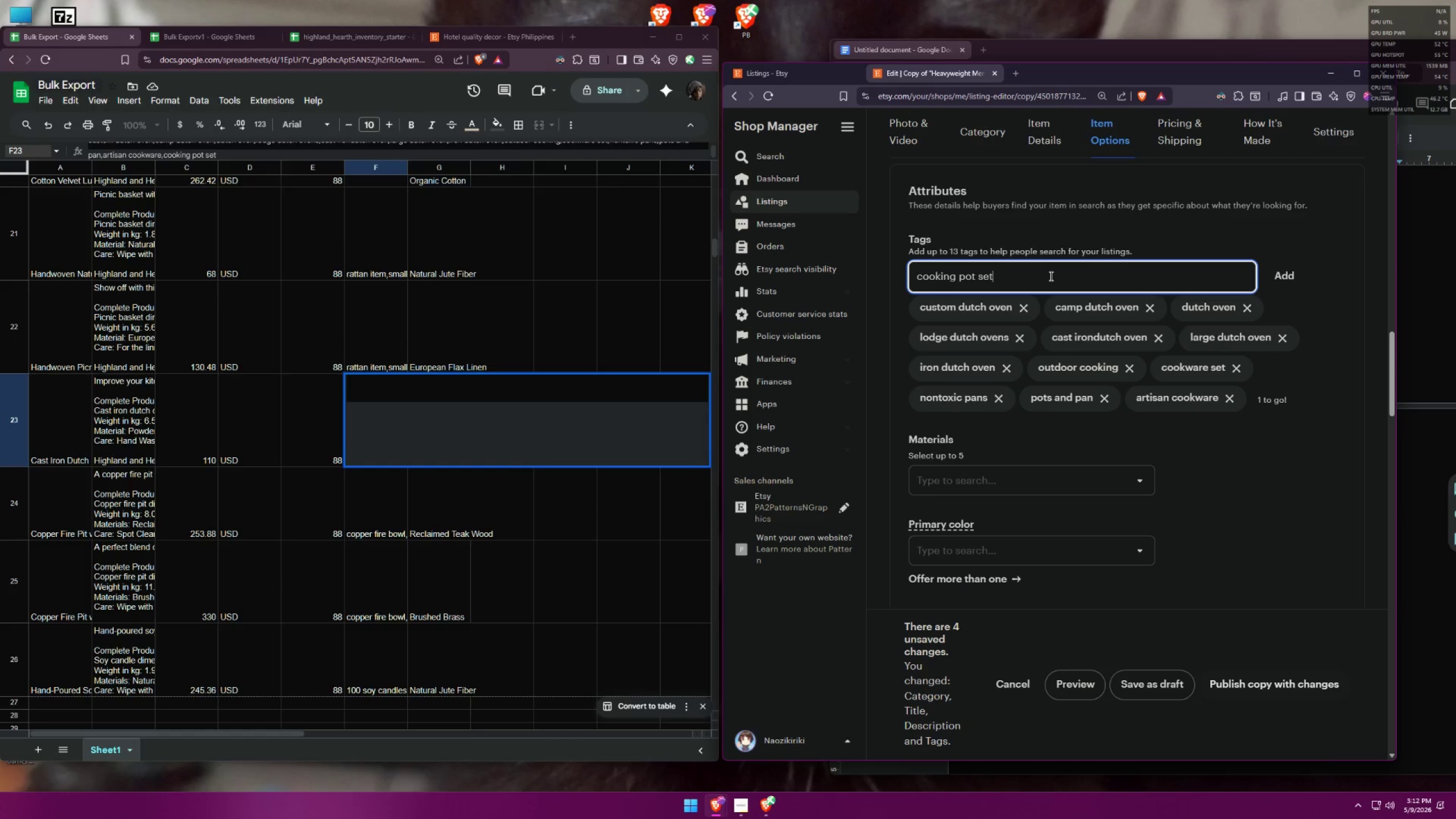 
key(Enter)
 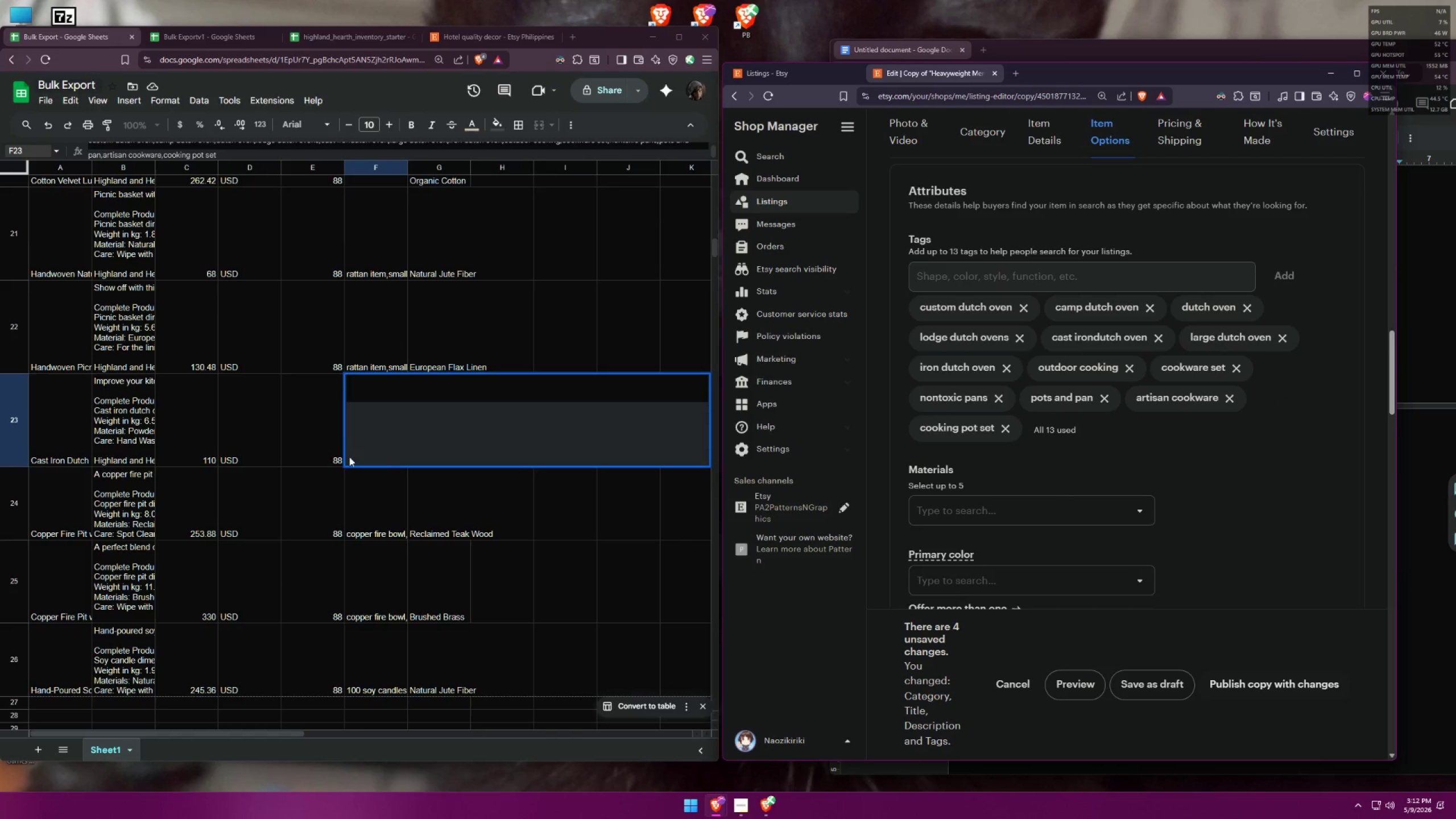 
left_click([188, 424])
 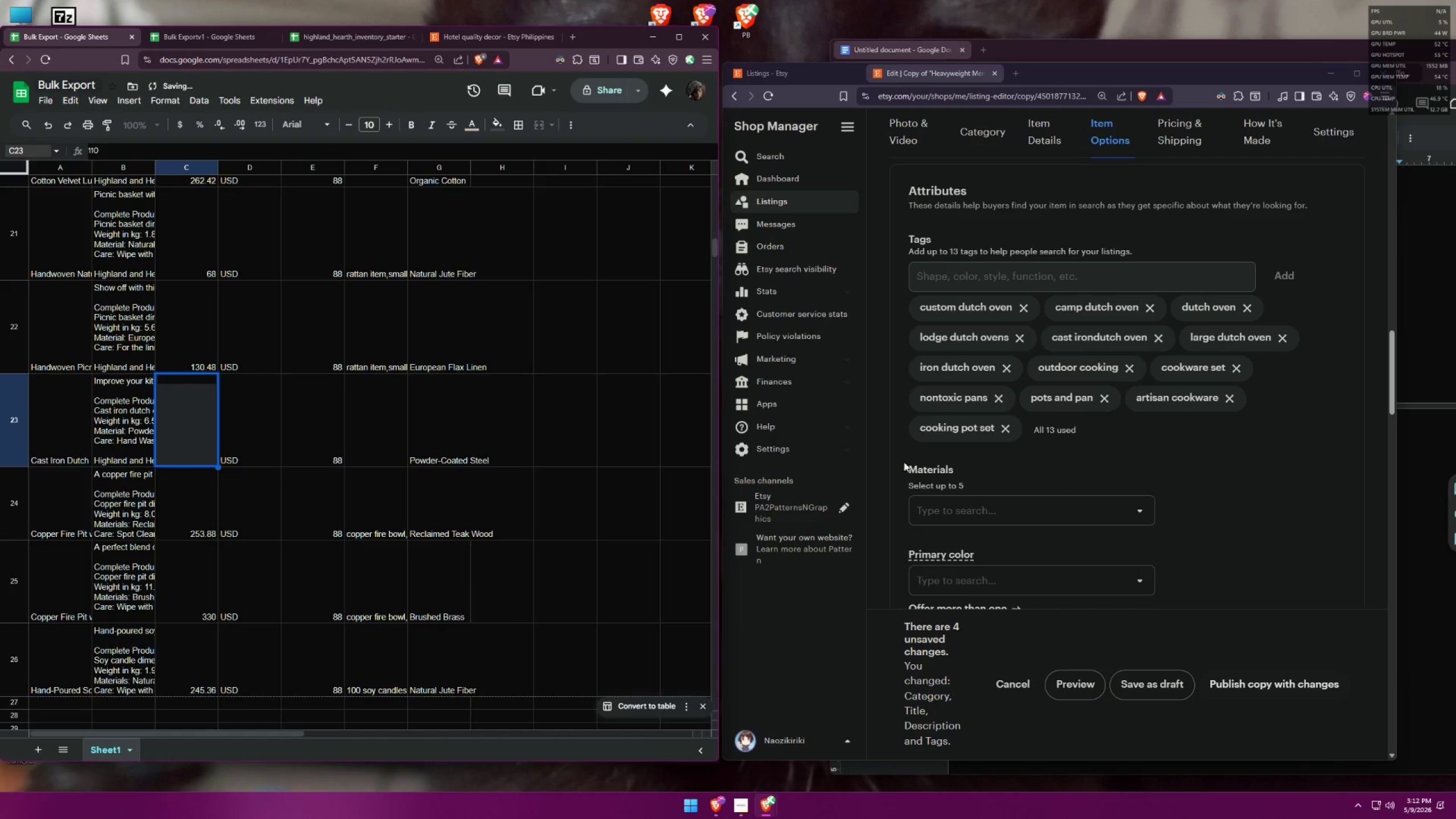 
scroll: coordinate [1058, 445], scroll_direction: down, amount: 14.0
 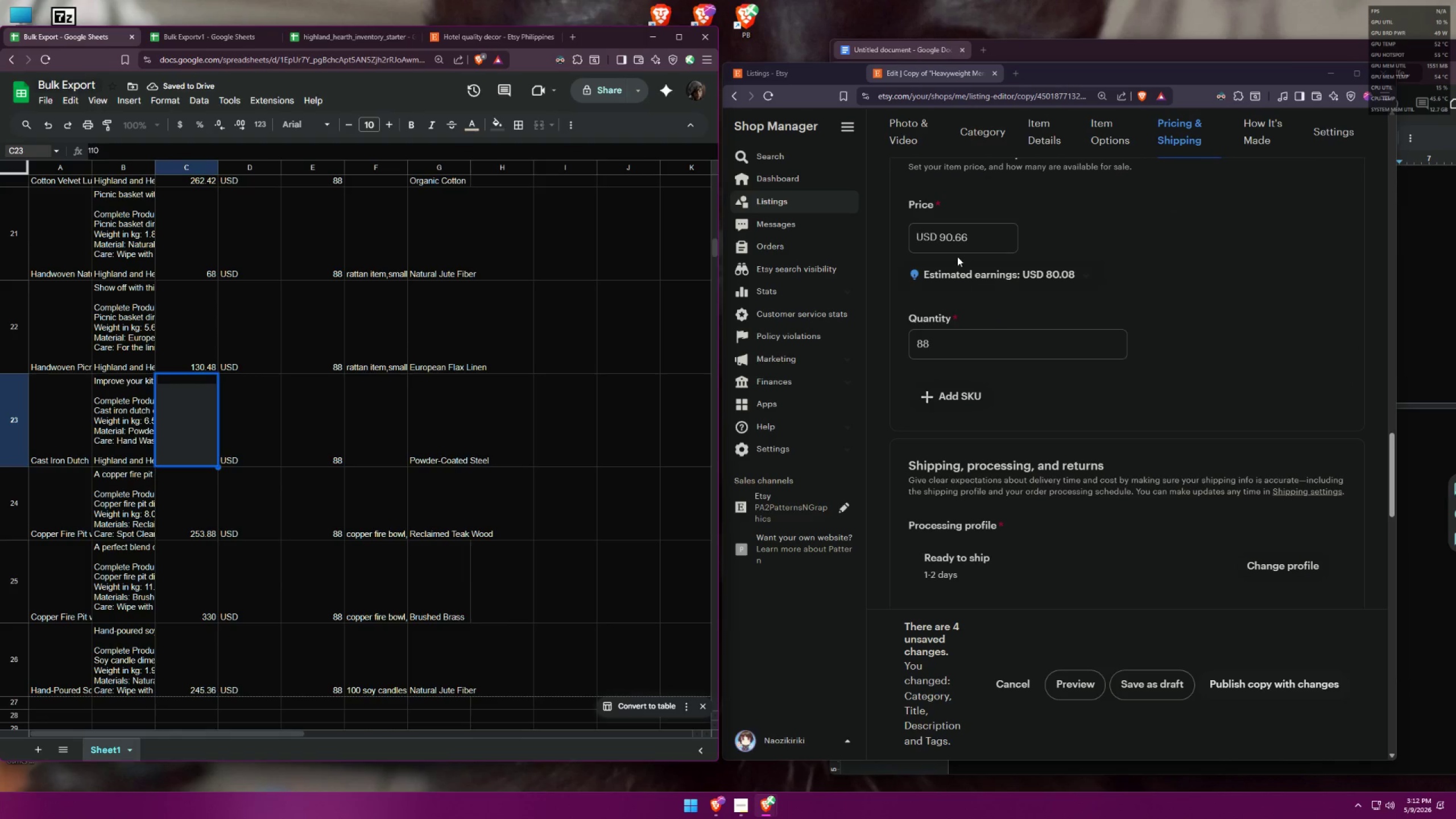 
left_click_drag(start_coordinate=[978, 236], to_coordinate=[861, 217])
 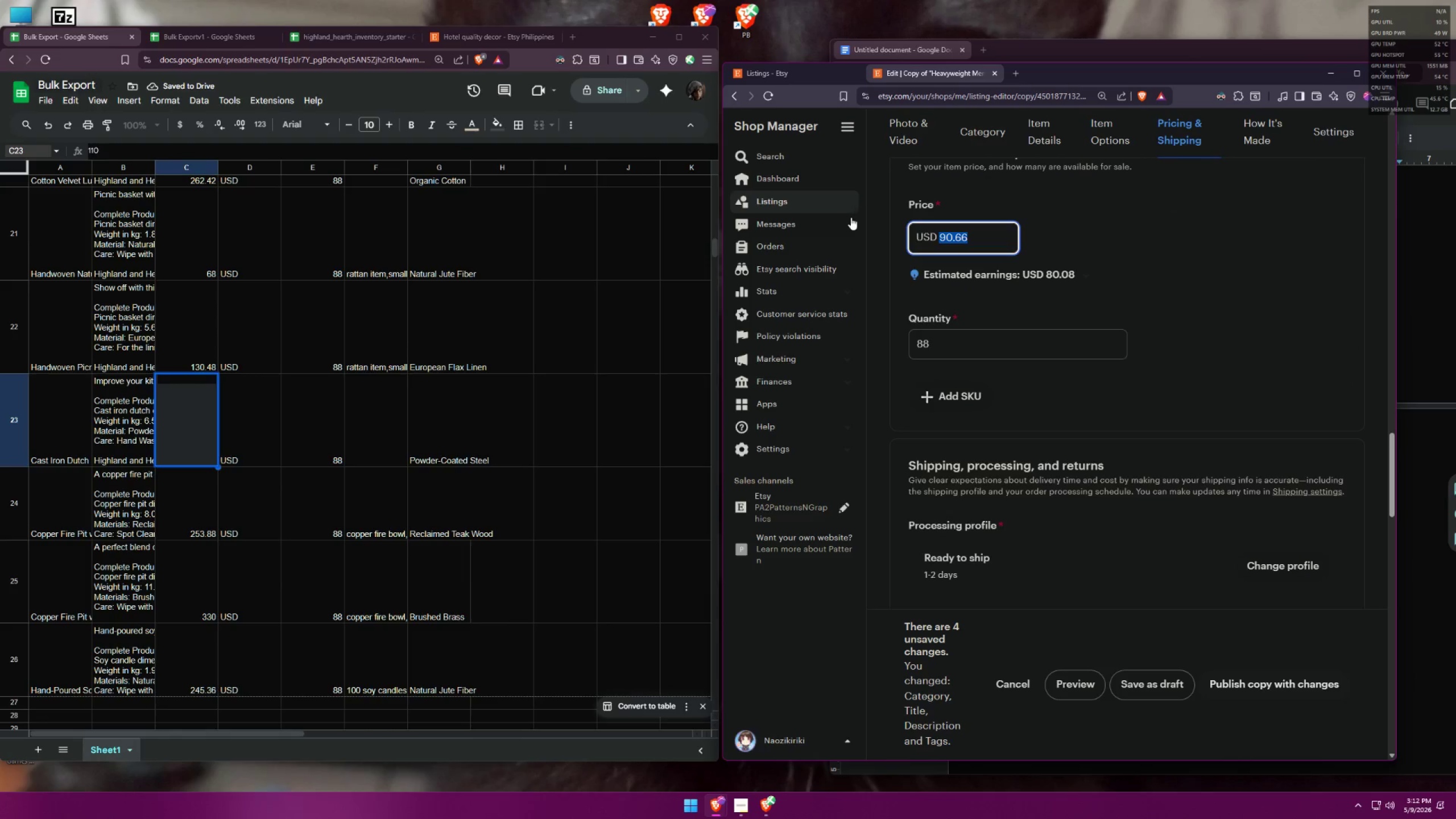 
type(110)
 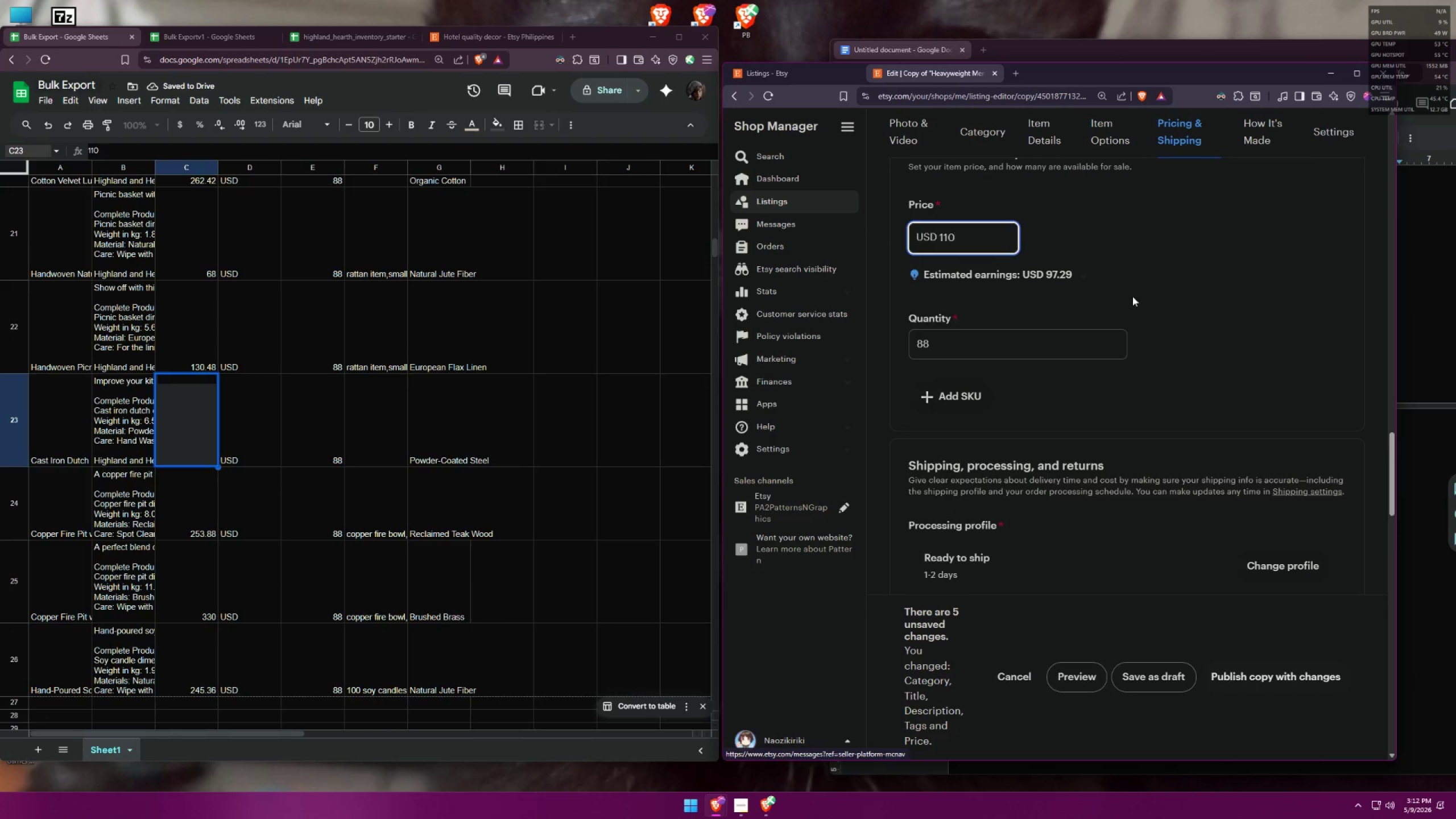 
left_click([1211, 297])
 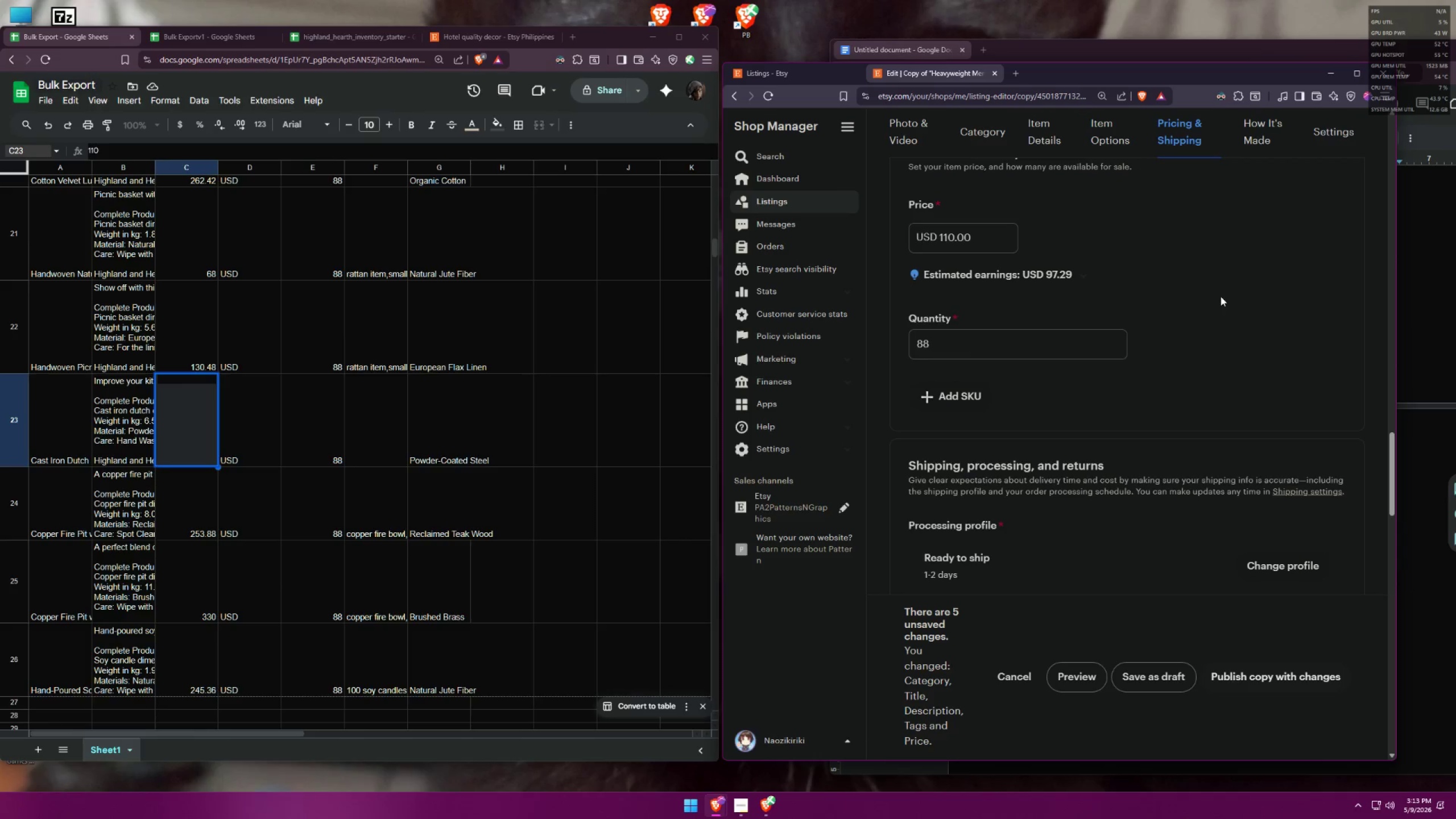 
wait(39.54)
 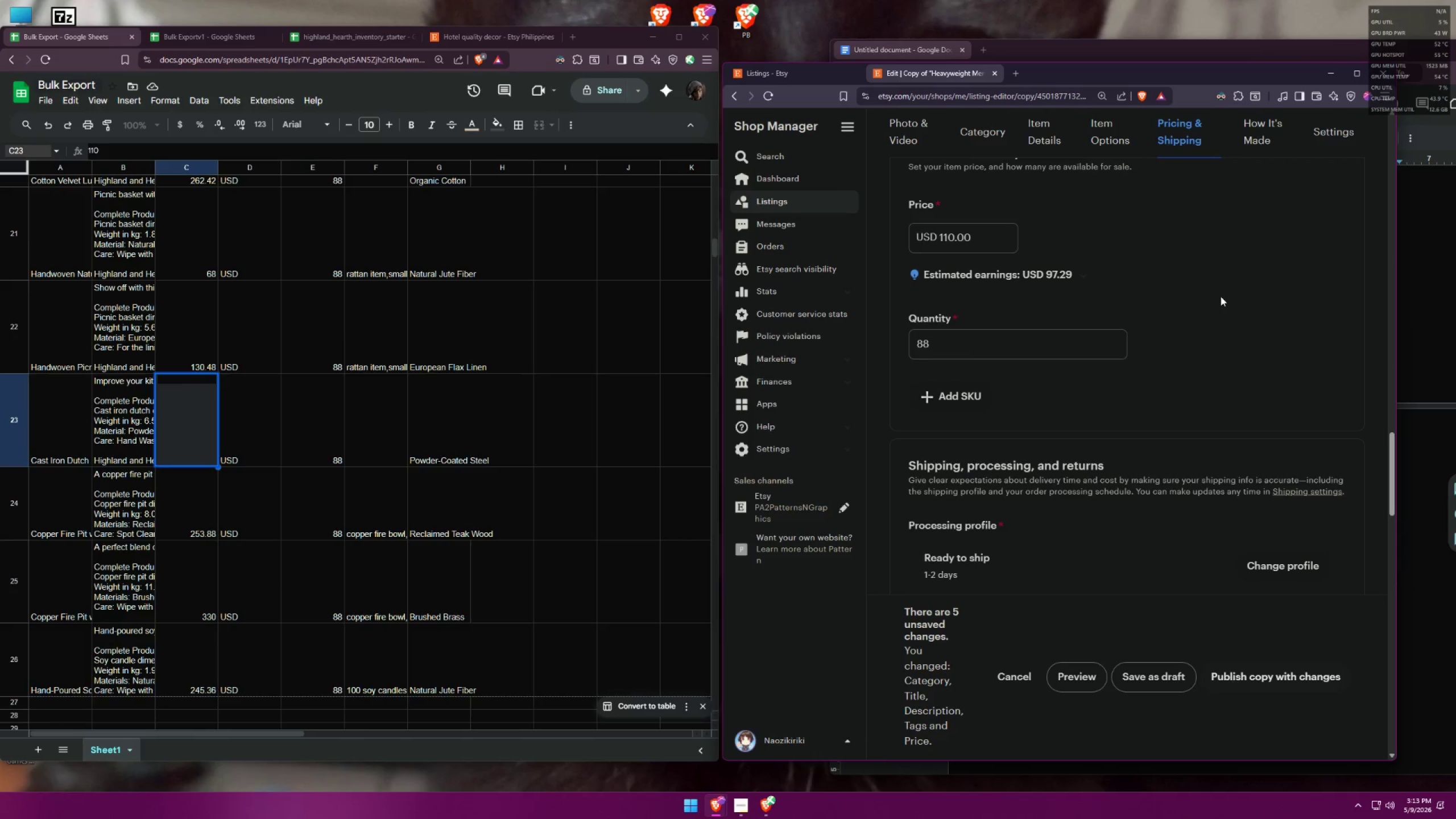 
left_click([251, 451])
 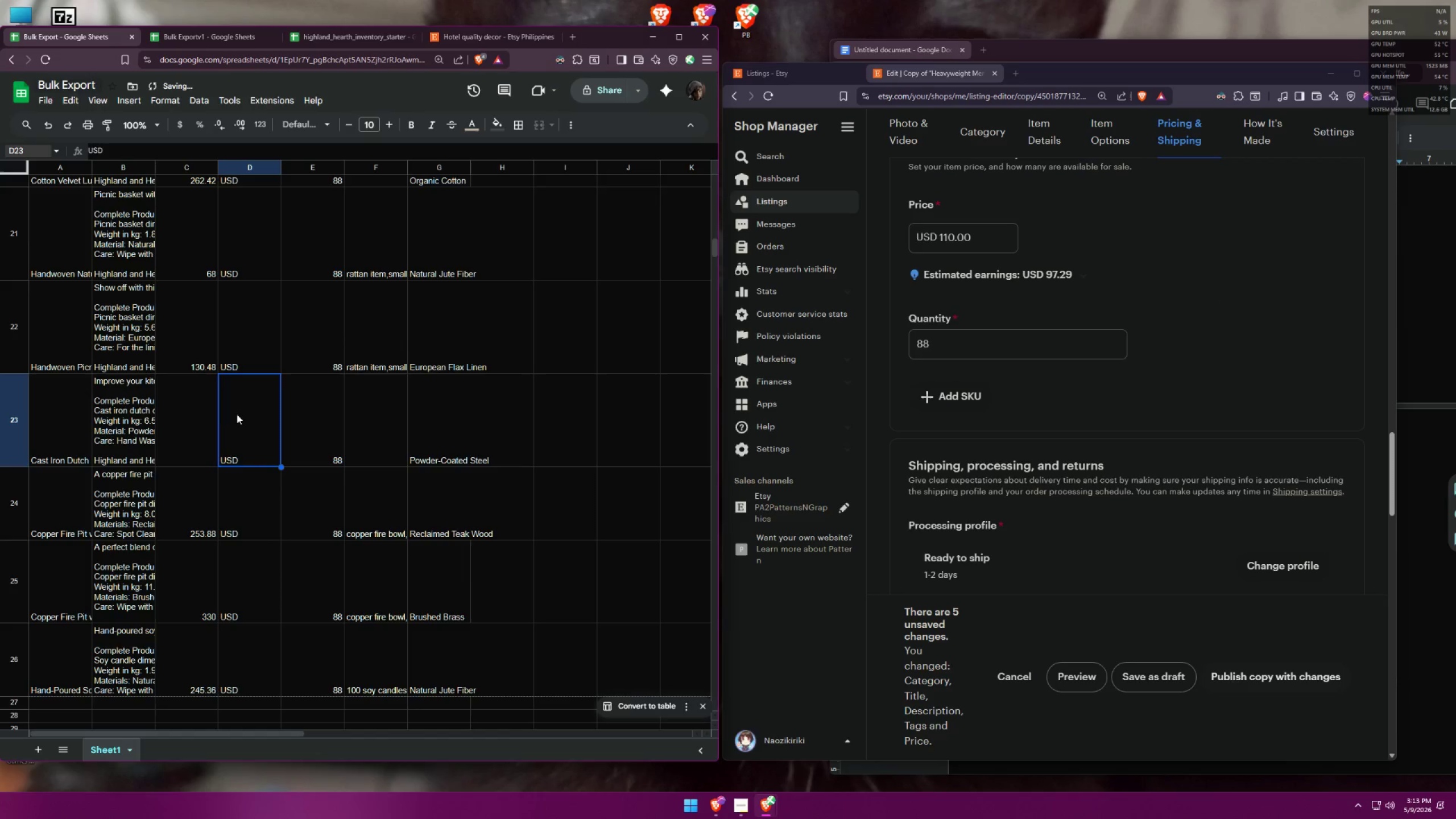 
left_click([200, 419])
 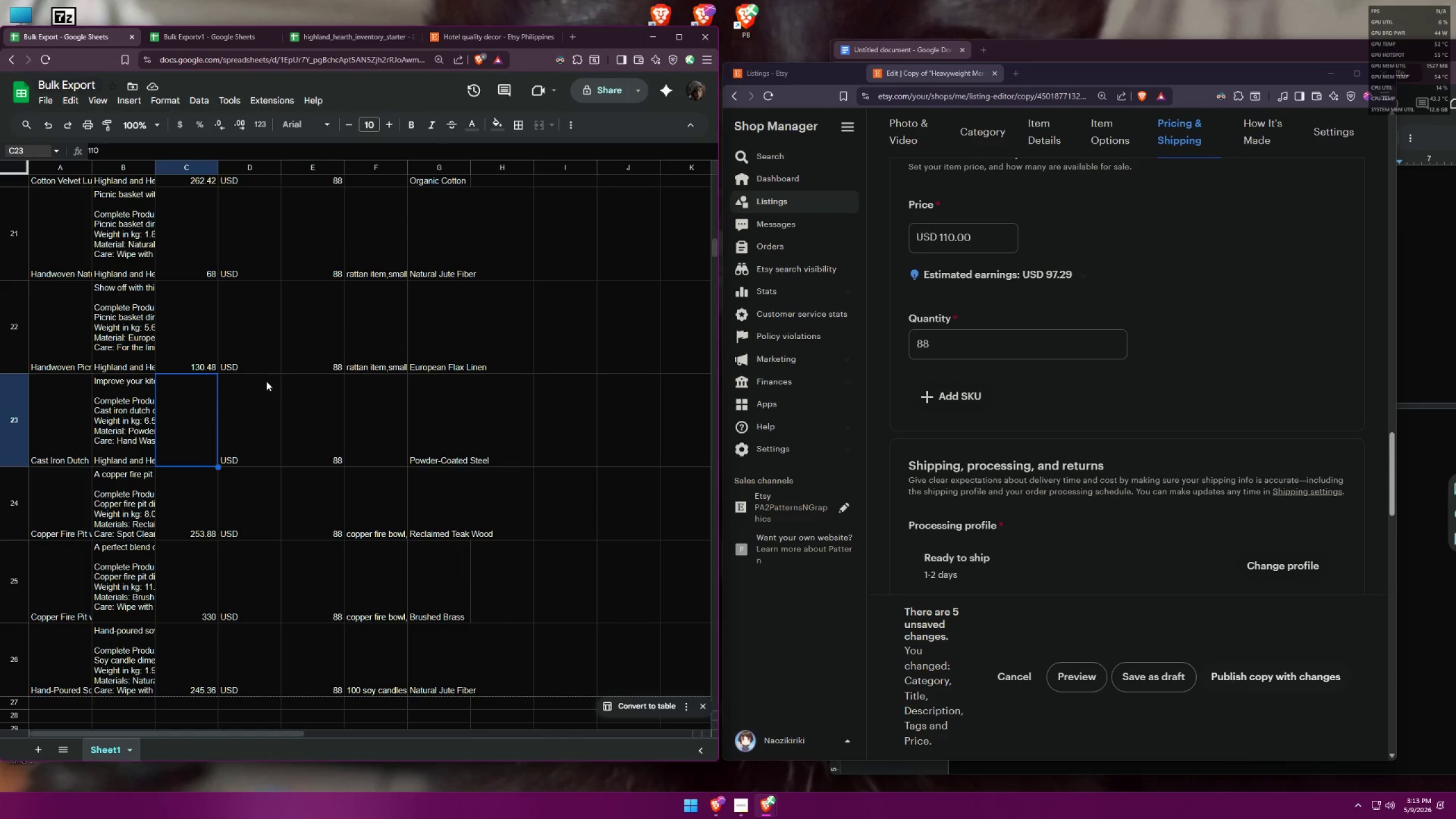 
wait(6.4)
 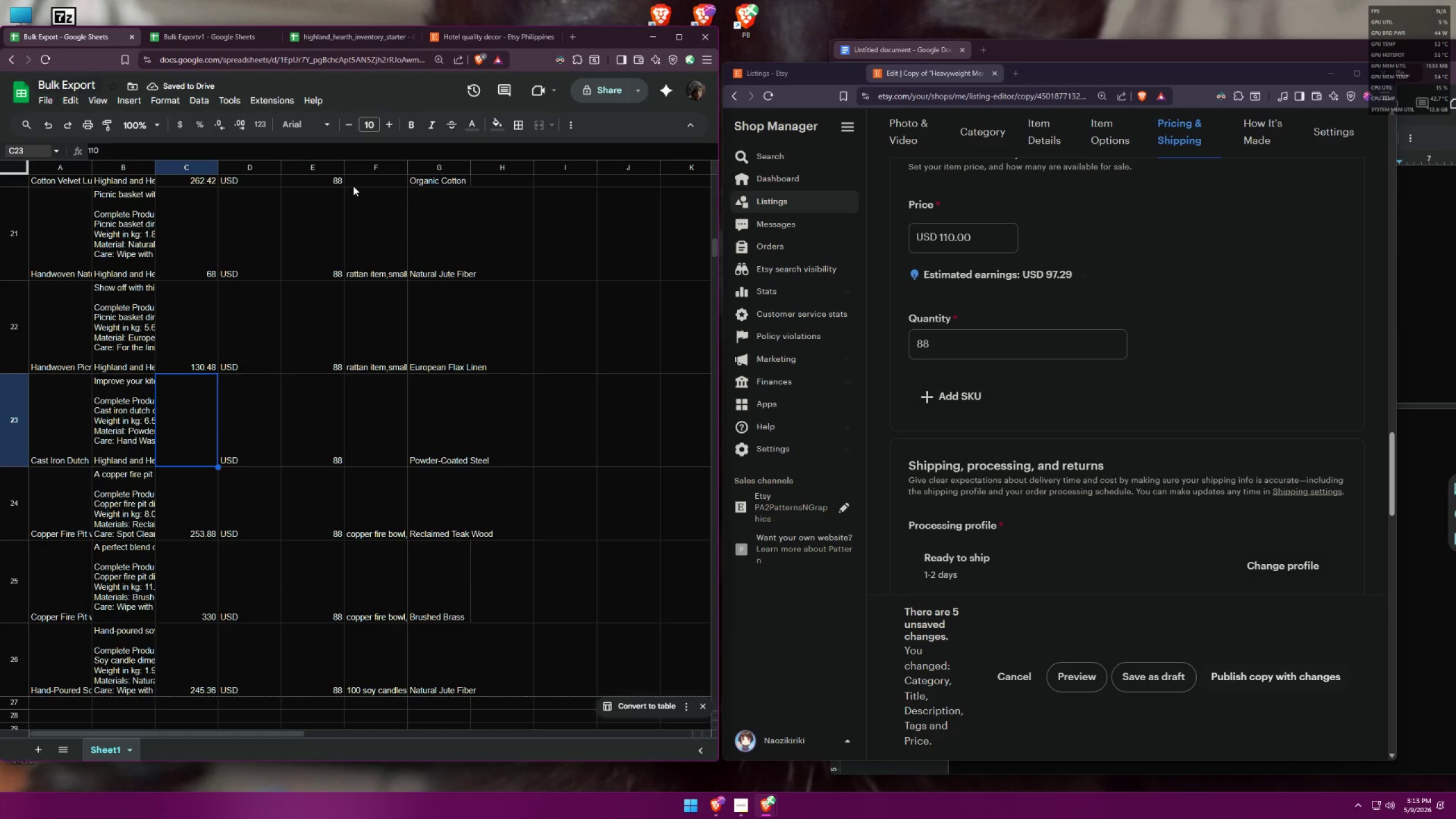 
left_click([467, 123])
 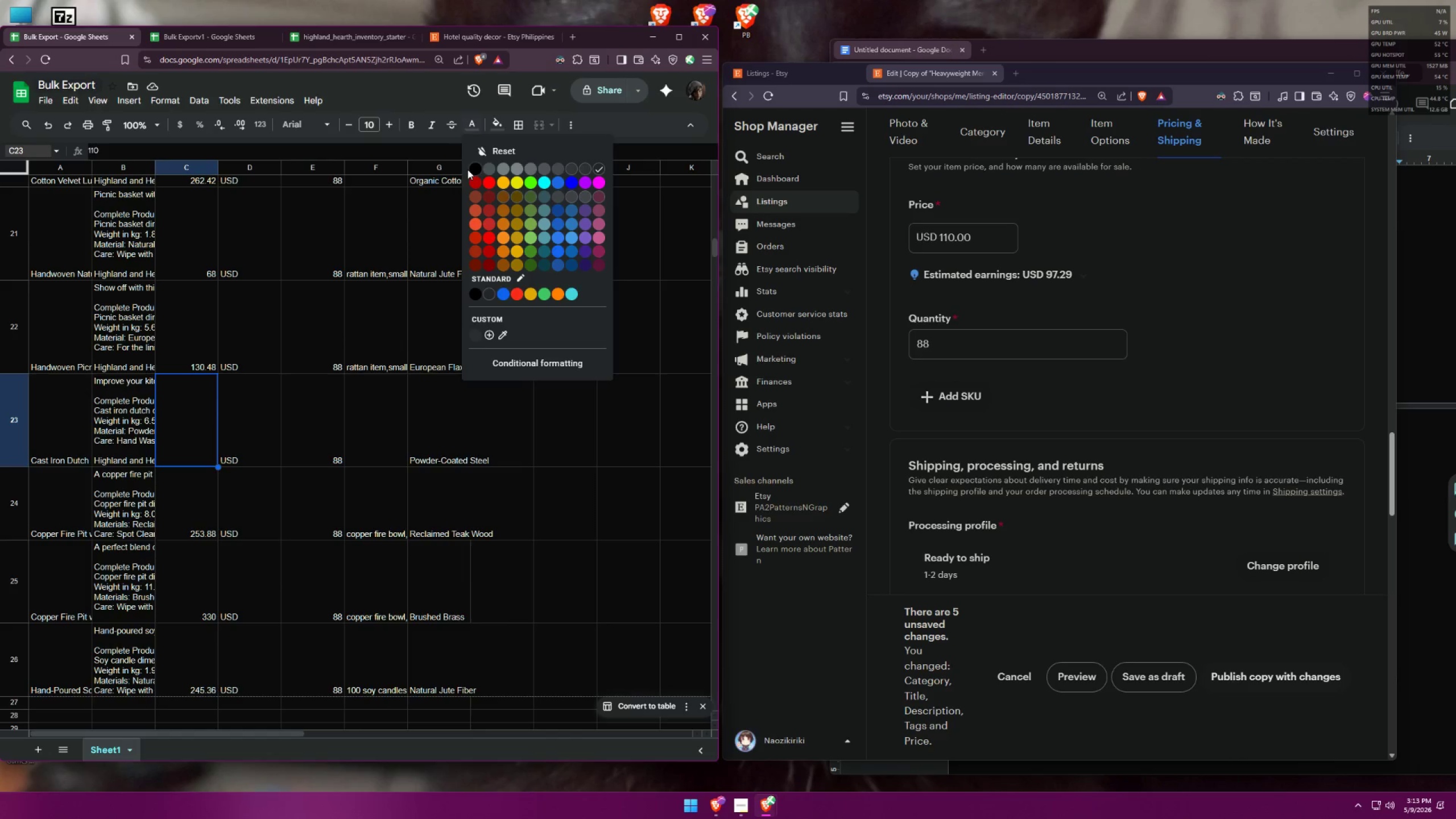 
left_click([481, 171])
 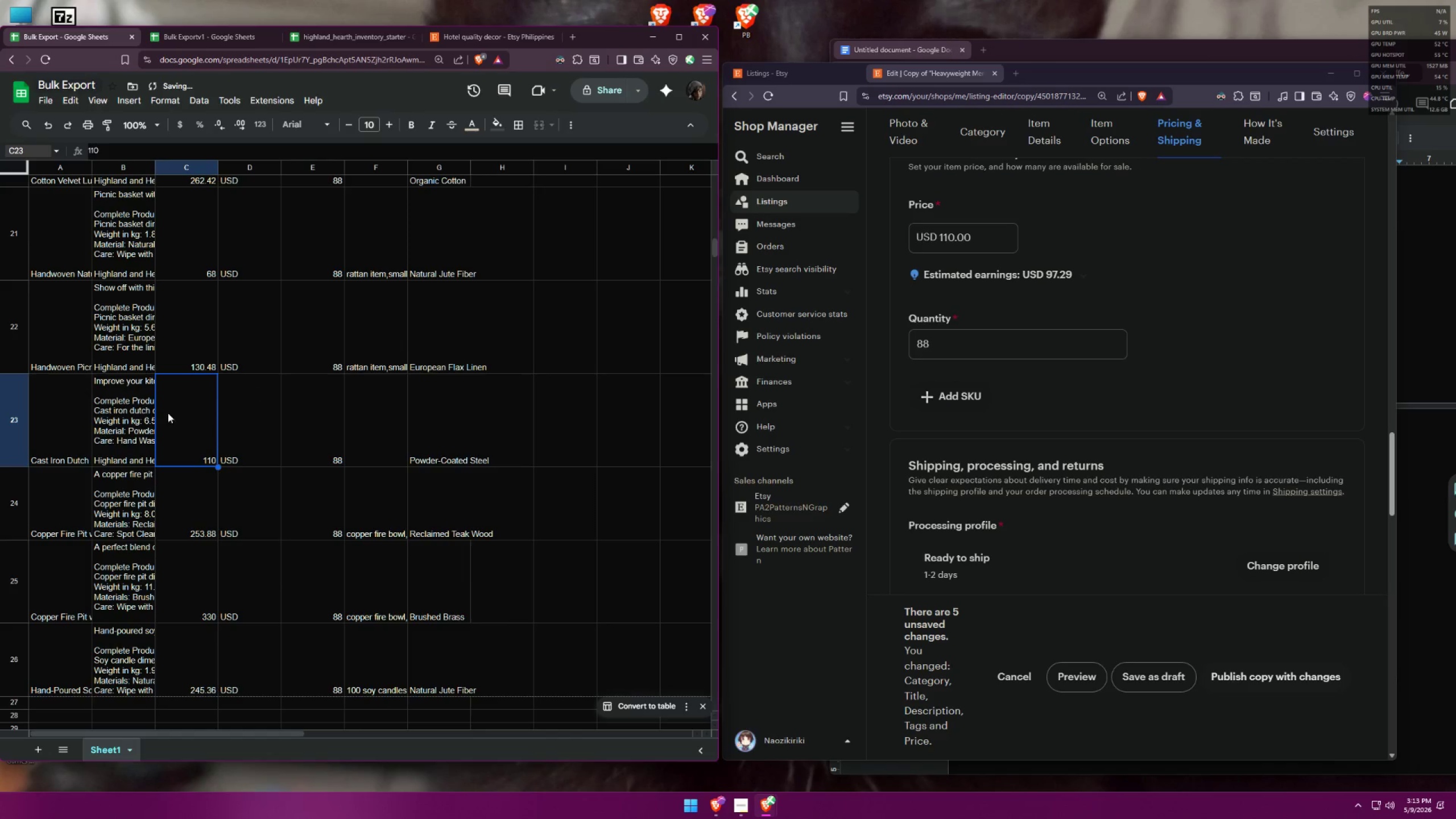 
left_click([102, 412])
 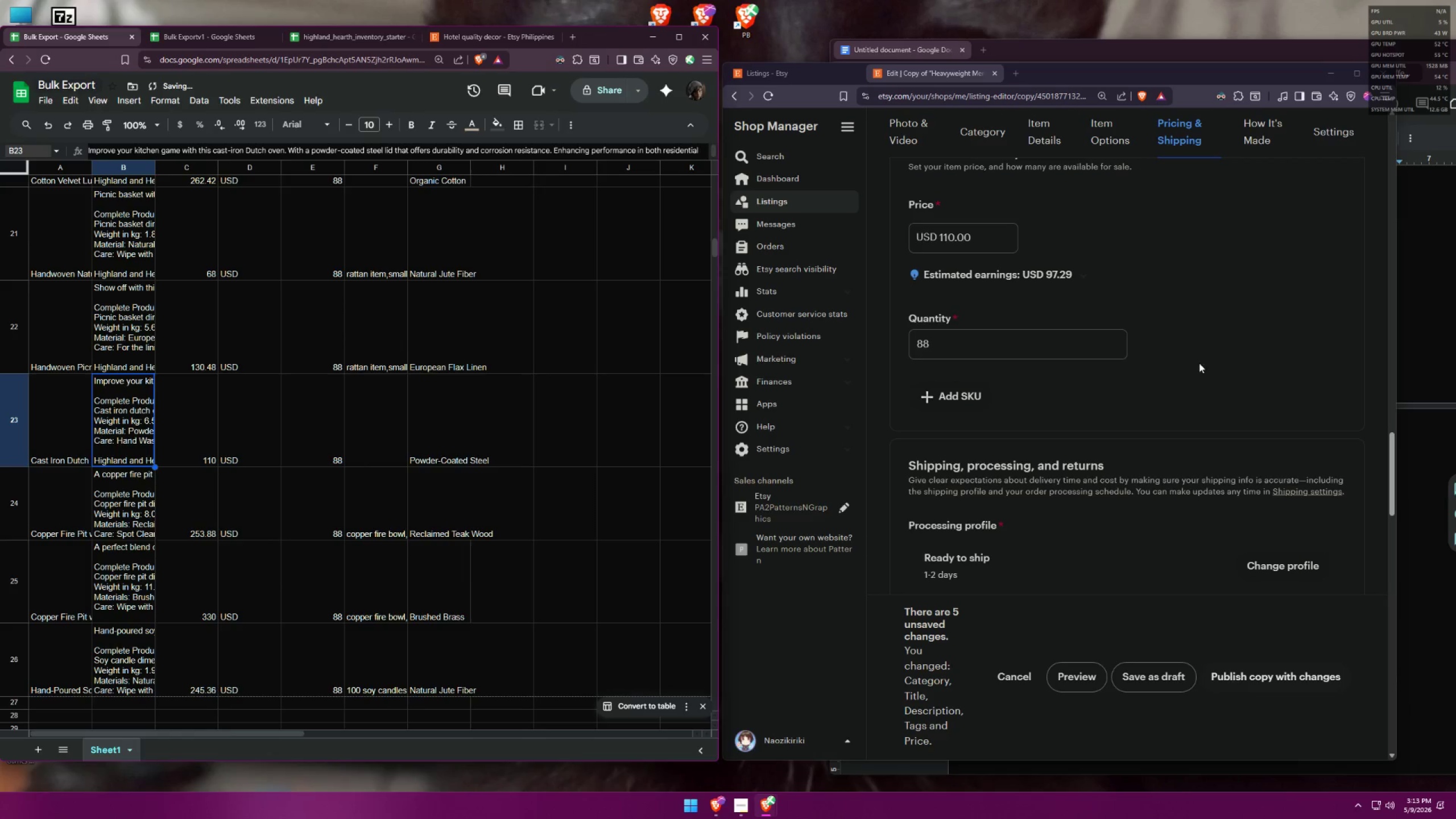 
scroll: coordinate [1007, 300], scroll_direction: up, amount: 2.0
 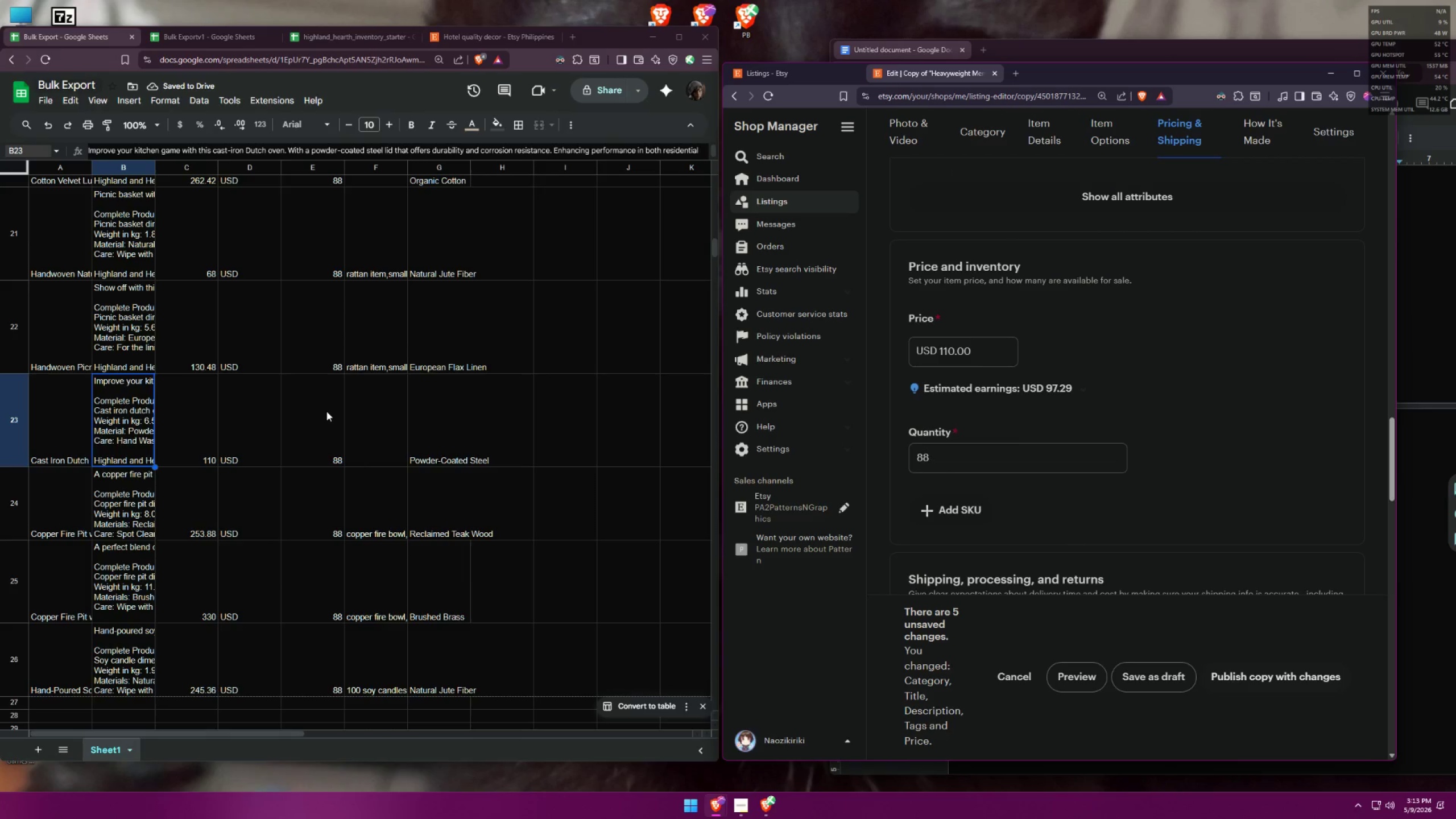 
left_click([204, 411])
 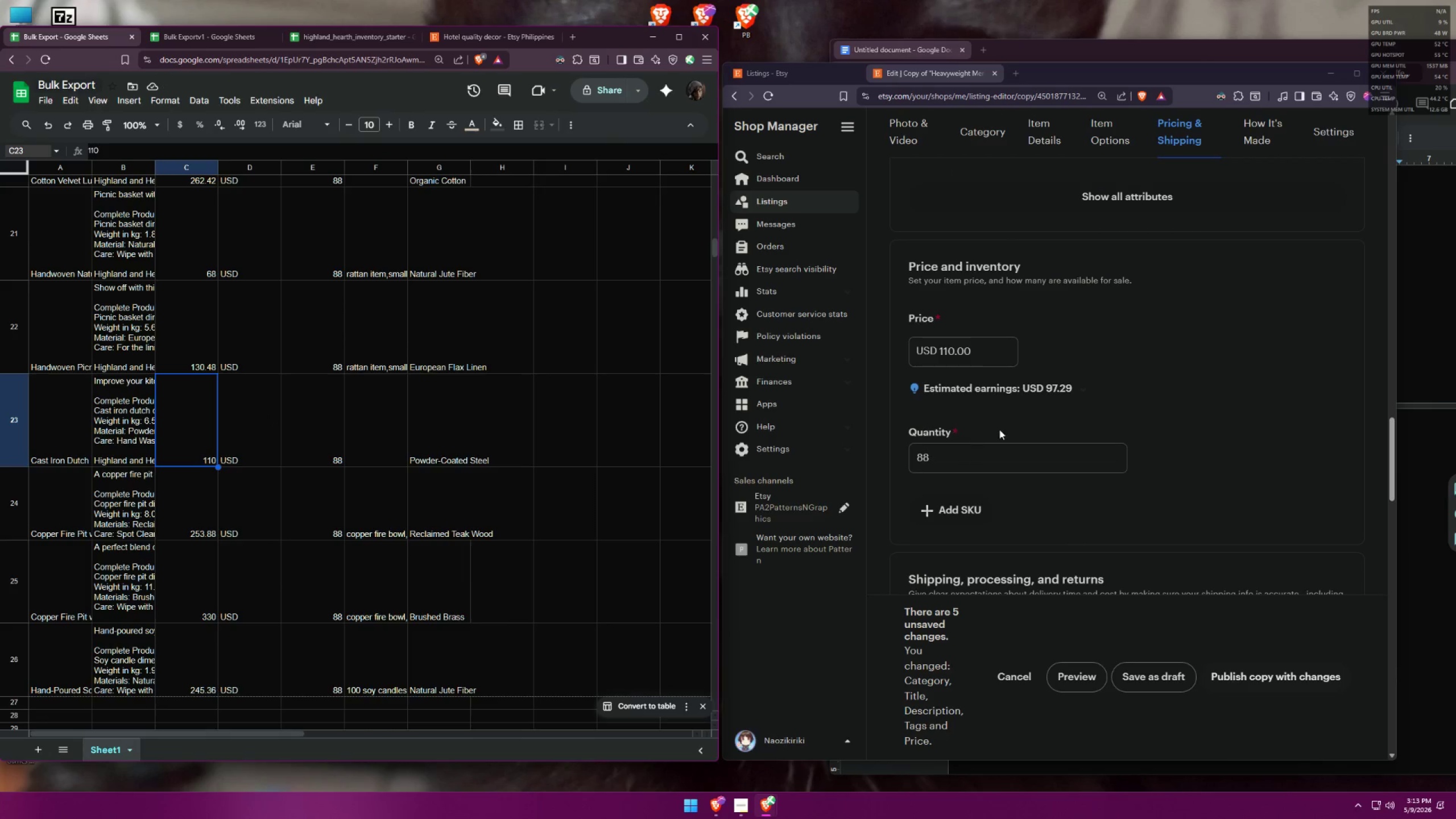 
scroll: coordinate [1065, 380], scroll_direction: down, amount: 8.0
 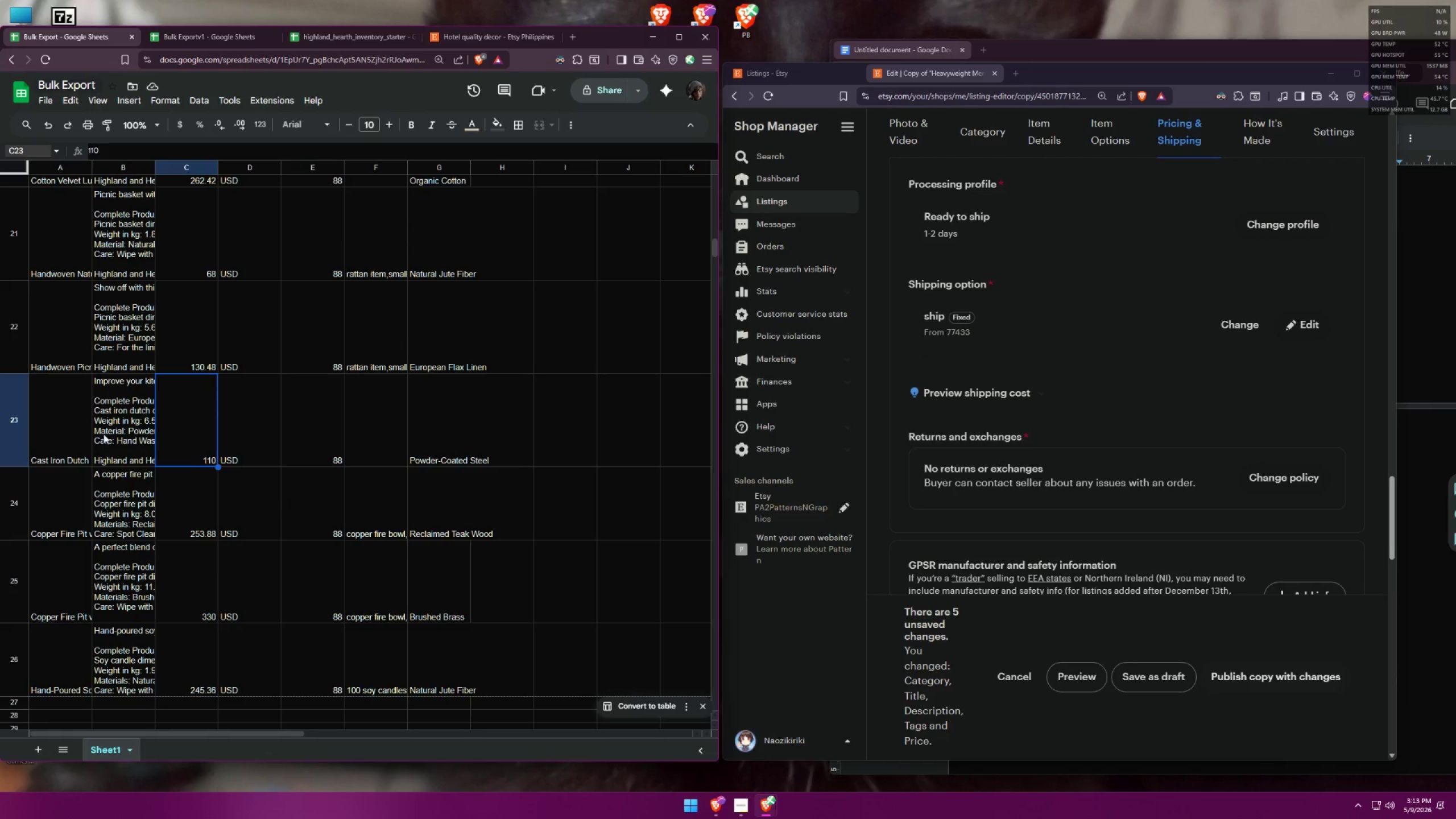 
left_click([80, 417])
 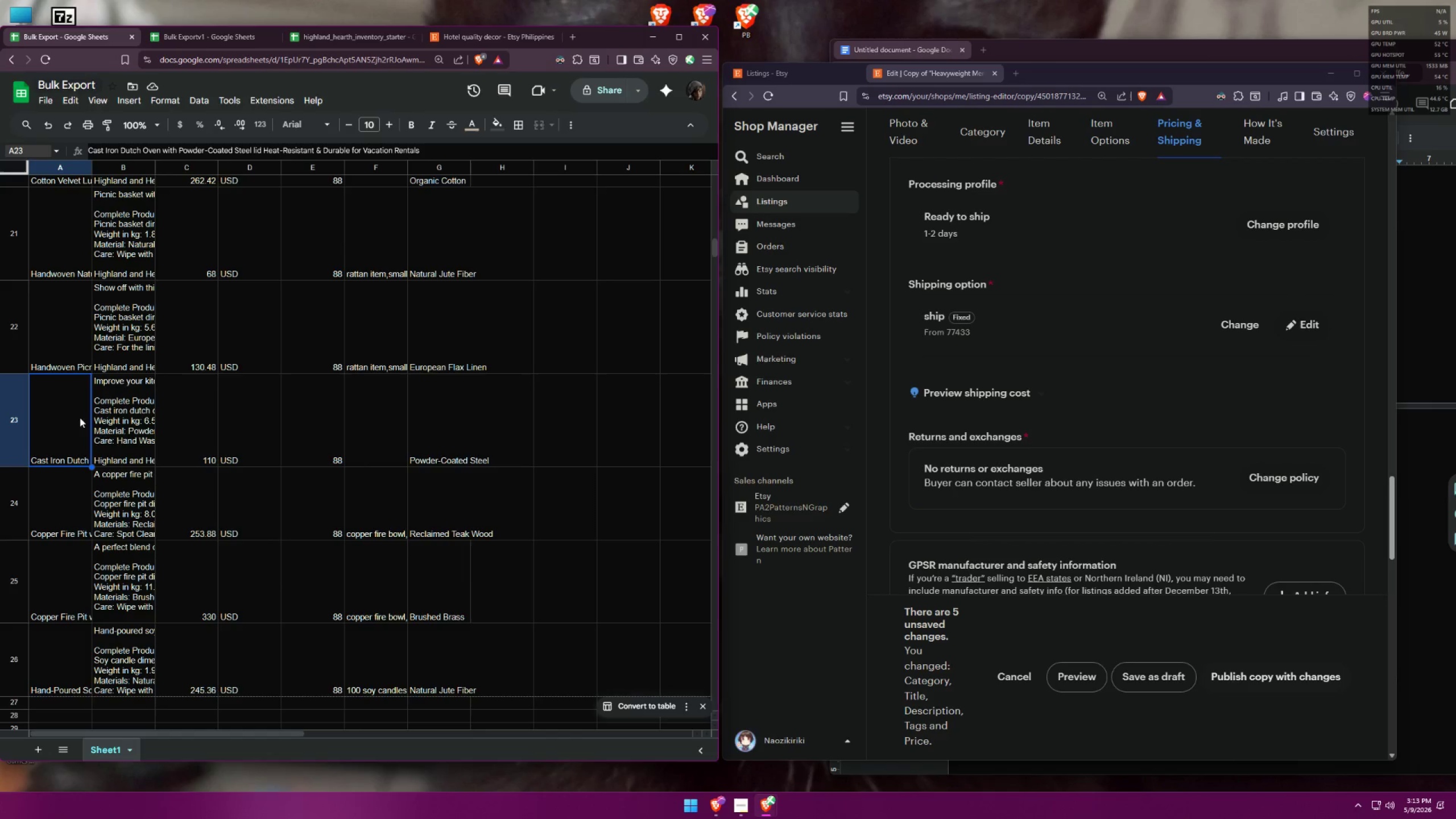 
key(Control+ControlLeft)
 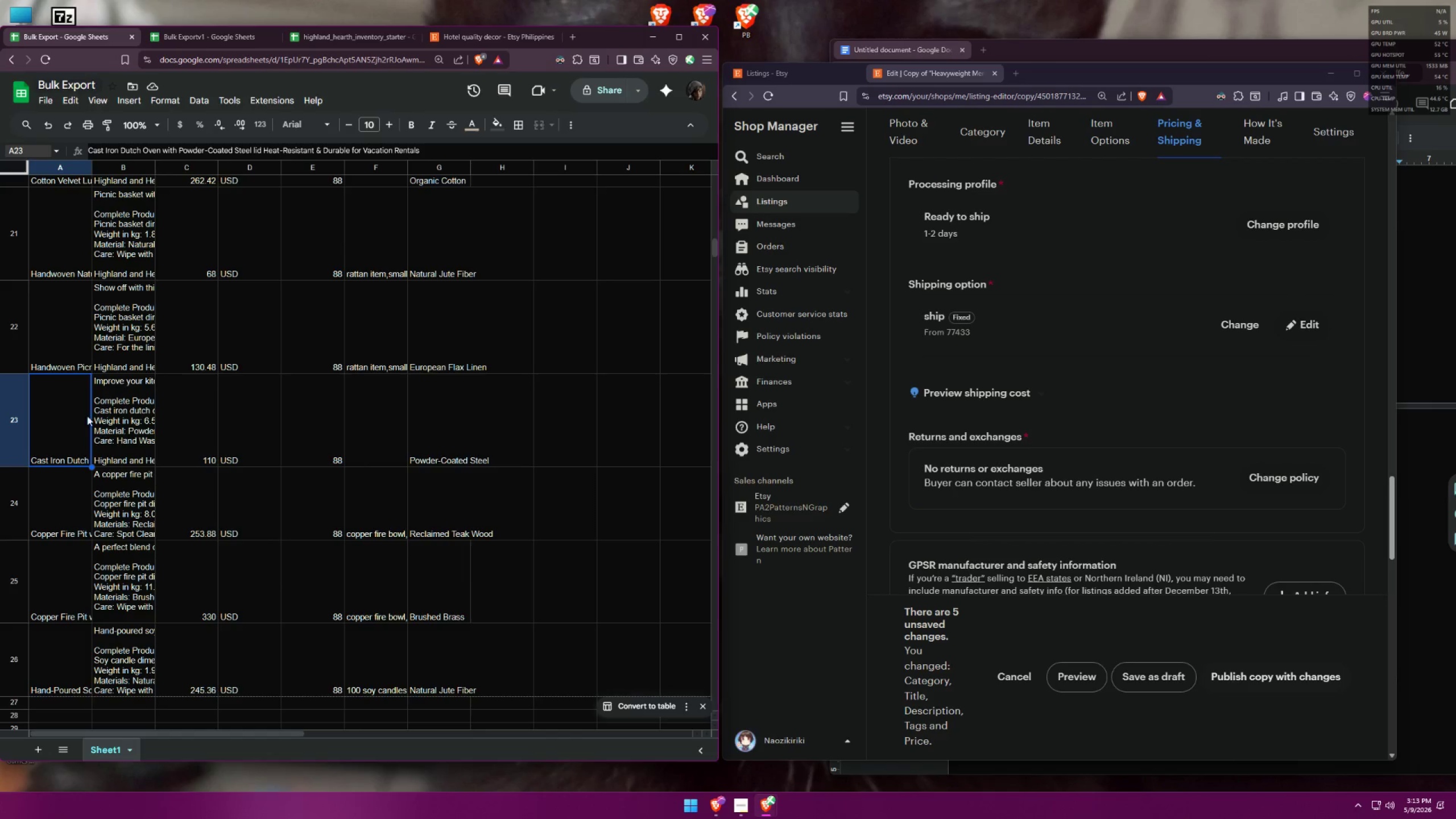 
key(Control+C)
 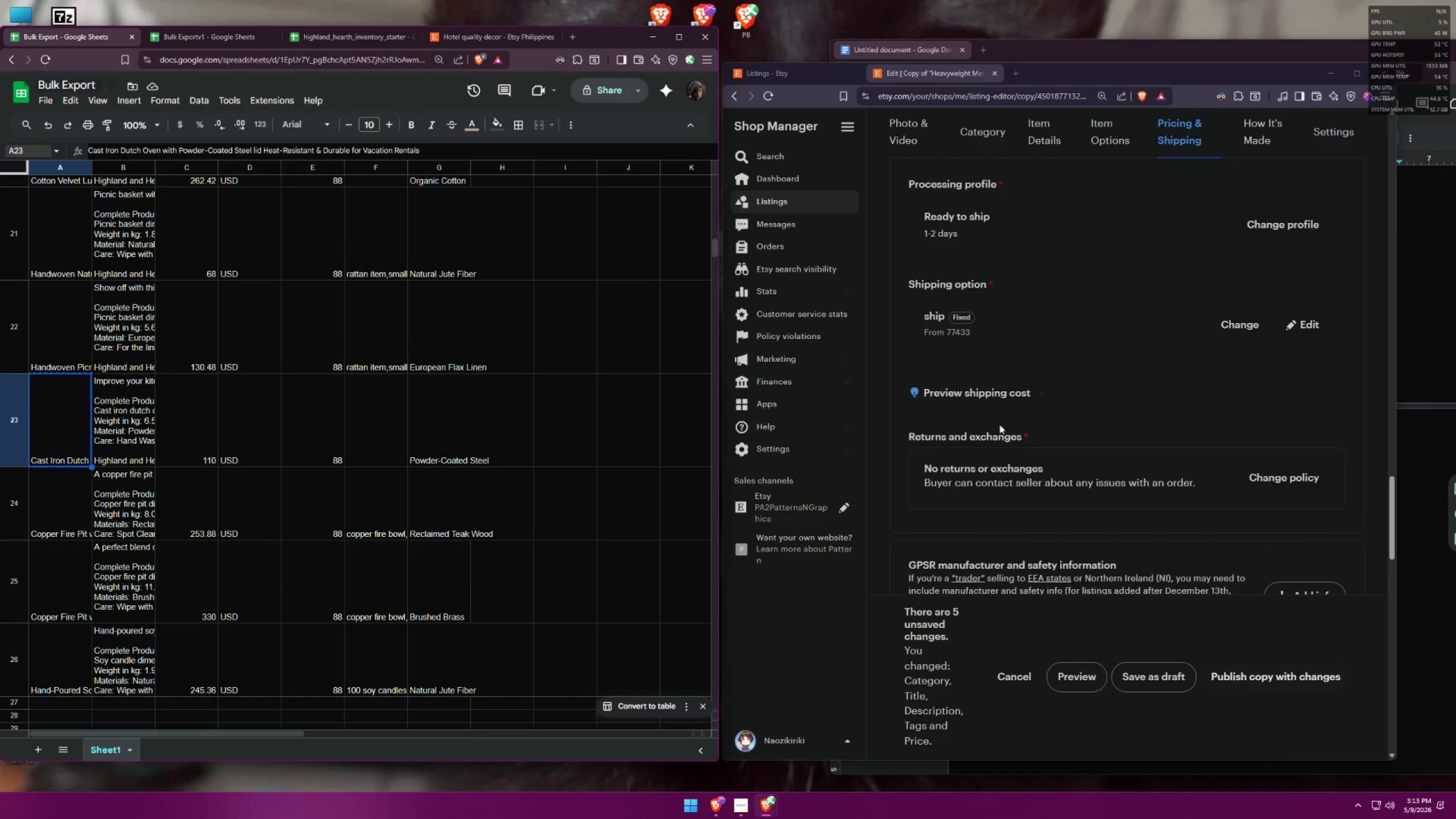 
scroll: coordinate [1110, 388], scroll_direction: up, amount: 33.0
 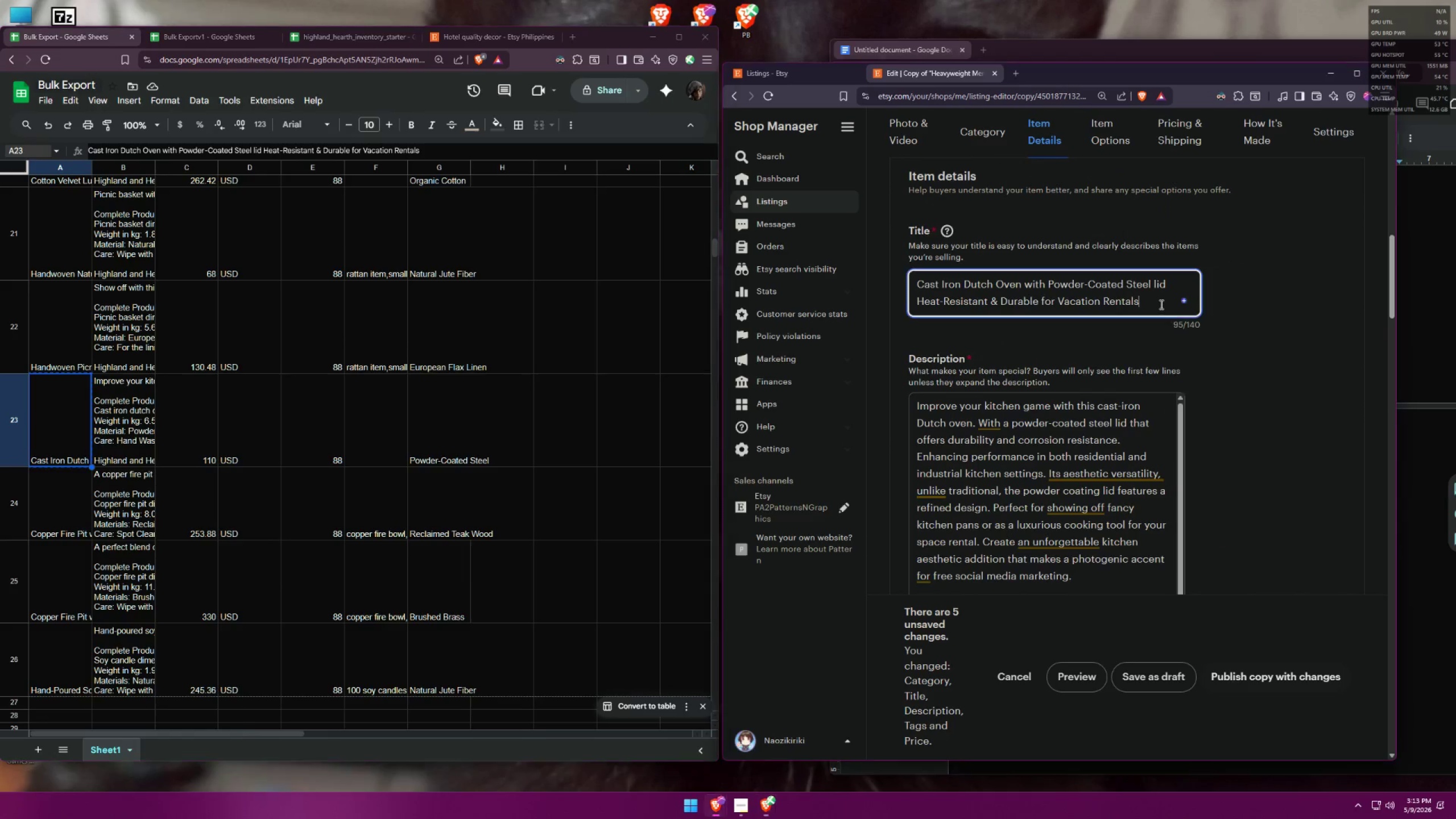 
key(Control+A)
 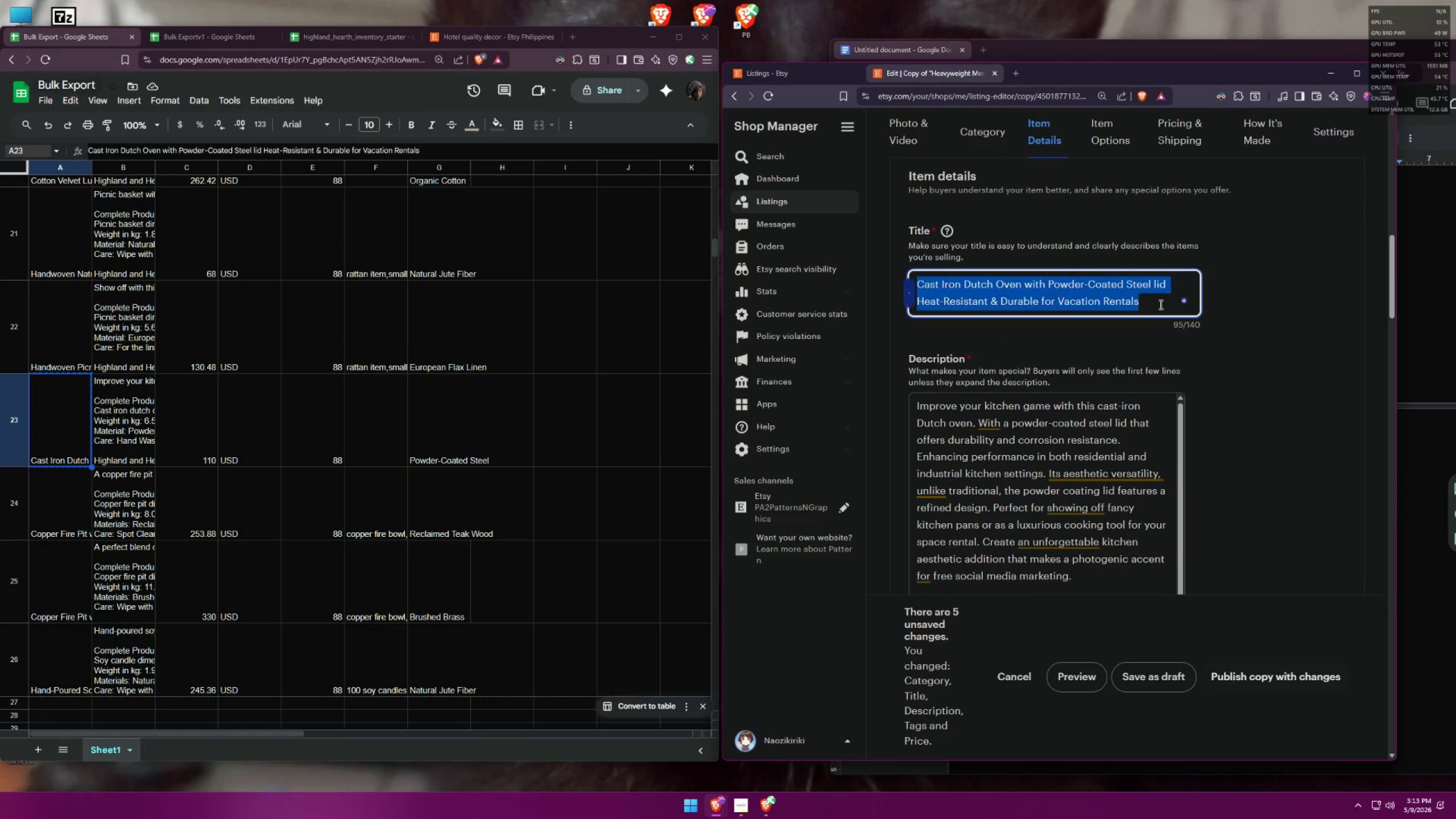 
key(Control+V)
 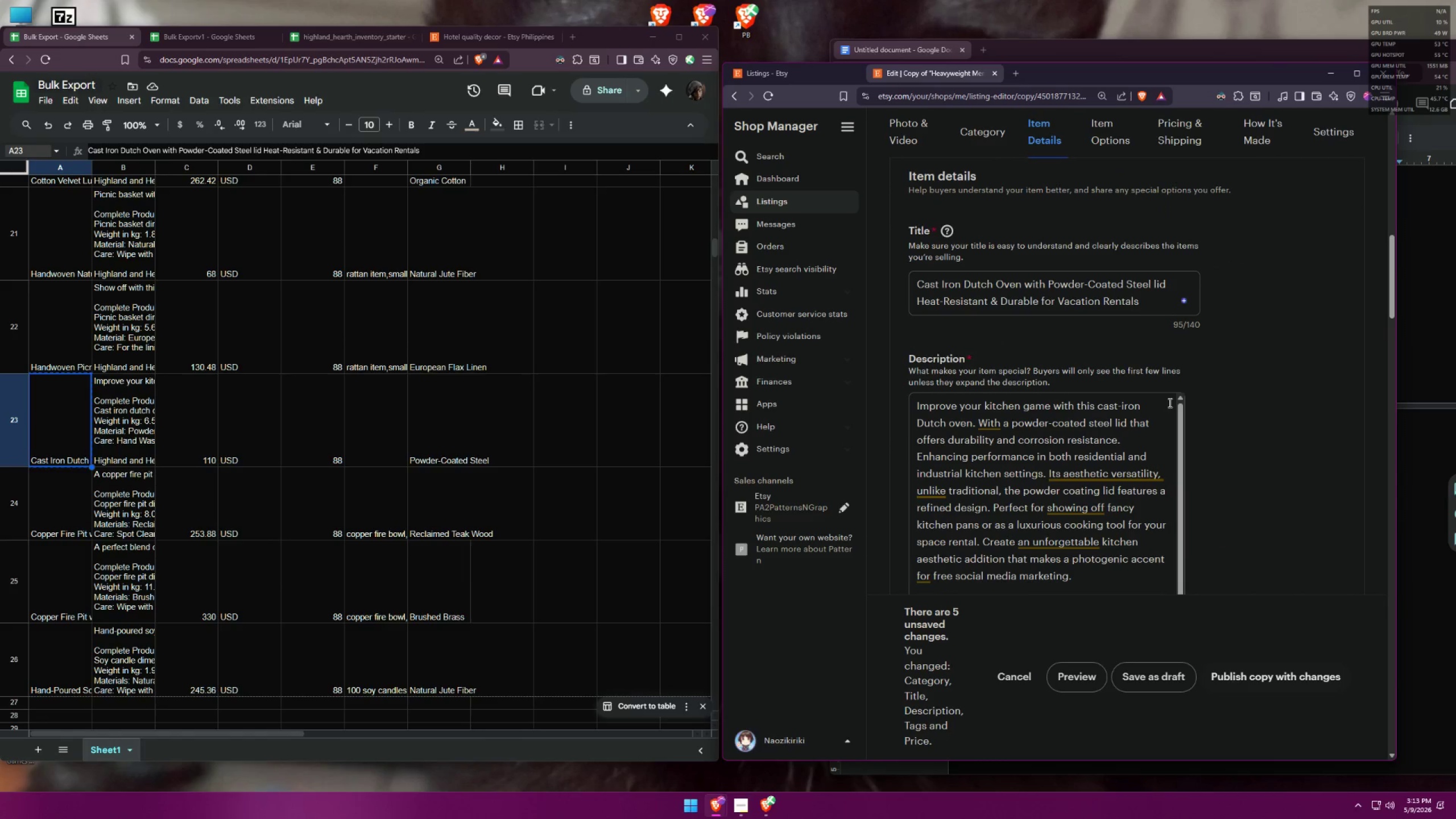 
scroll: coordinate [1202, 429], scroll_direction: down, amount: 39.0
 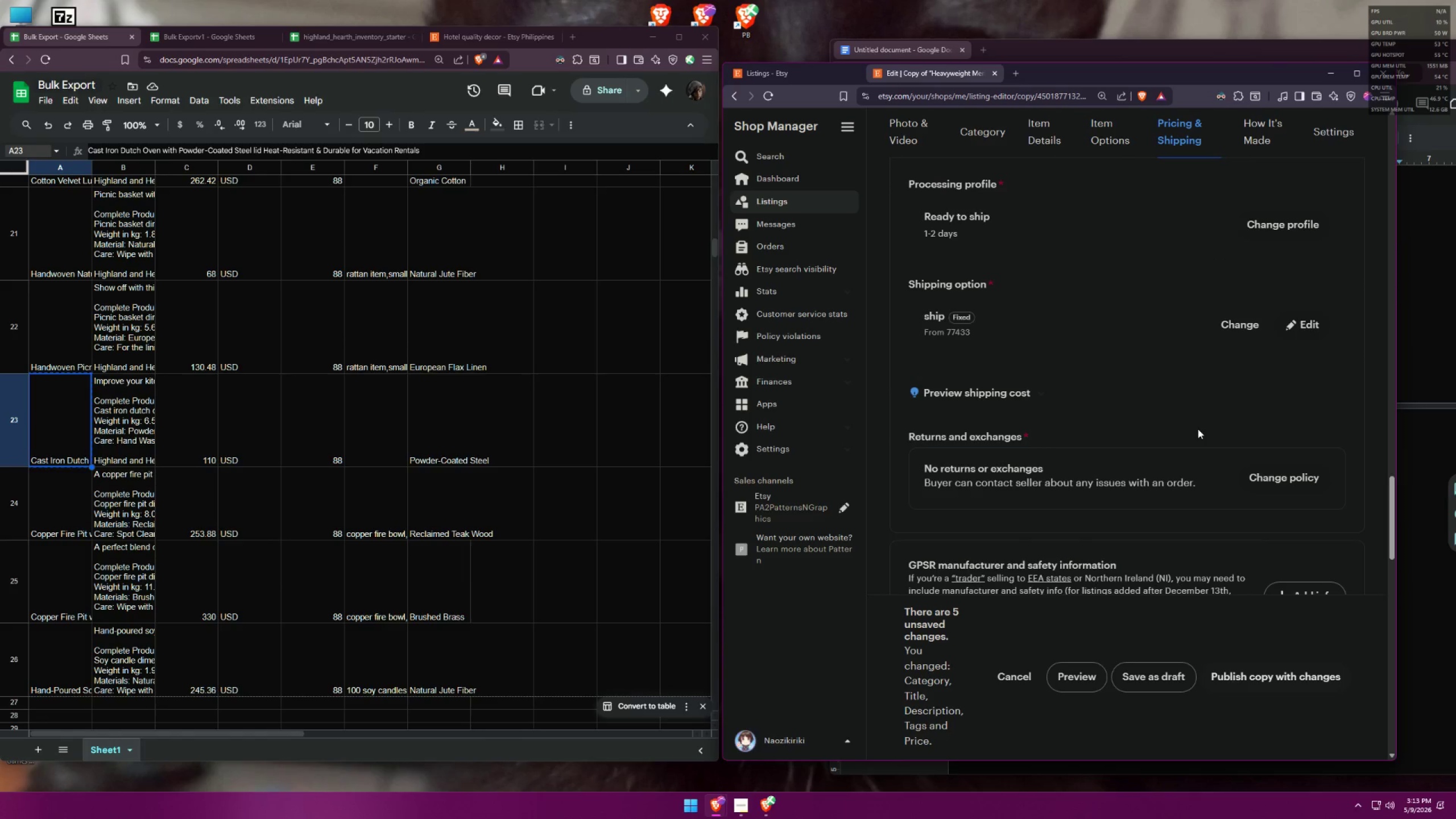 
scroll: coordinate [1181, 438], scroll_direction: up, amount: 9.0
 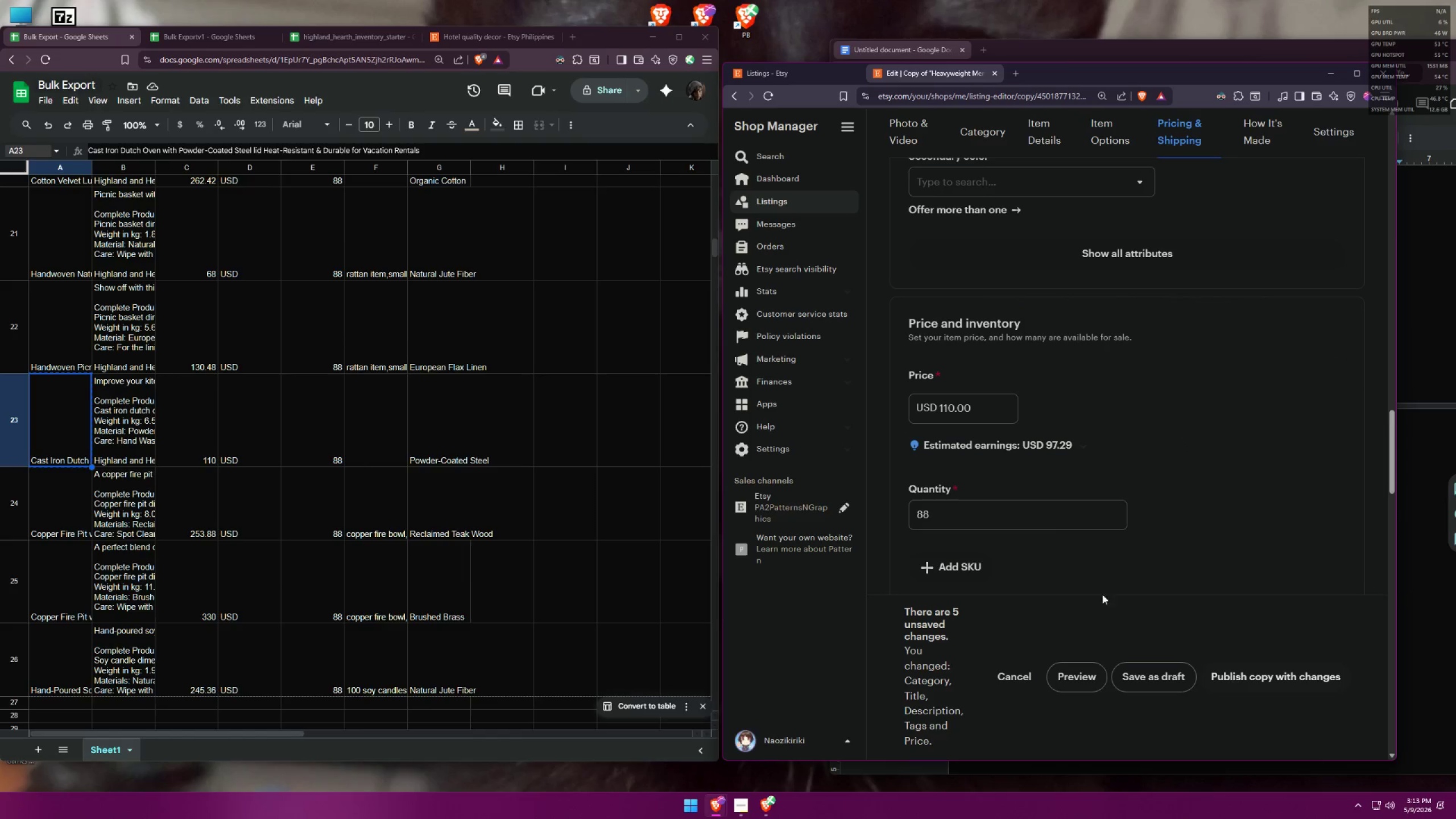 
left_click([1130, 673])
 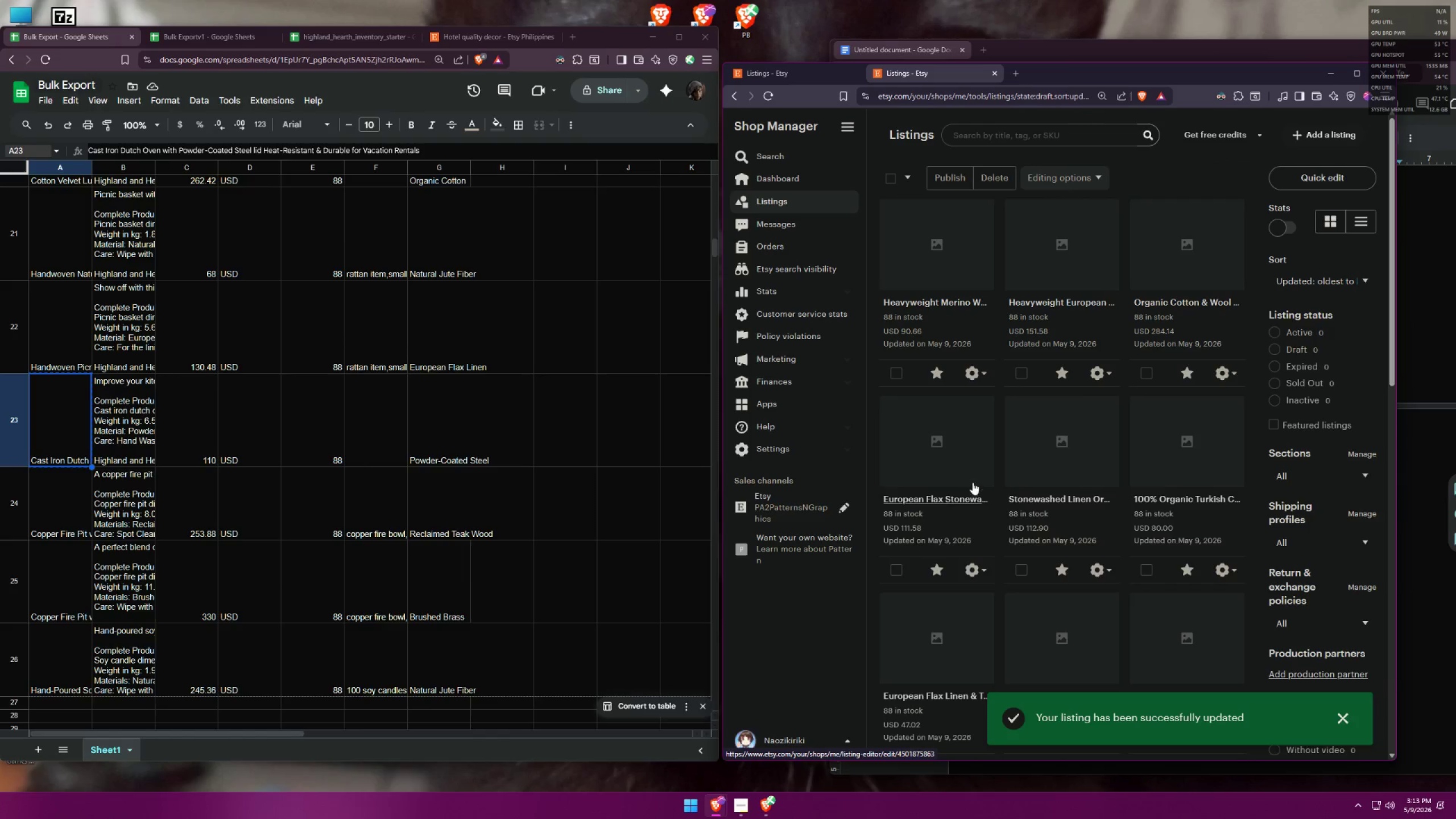 
left_click([973, 369])
 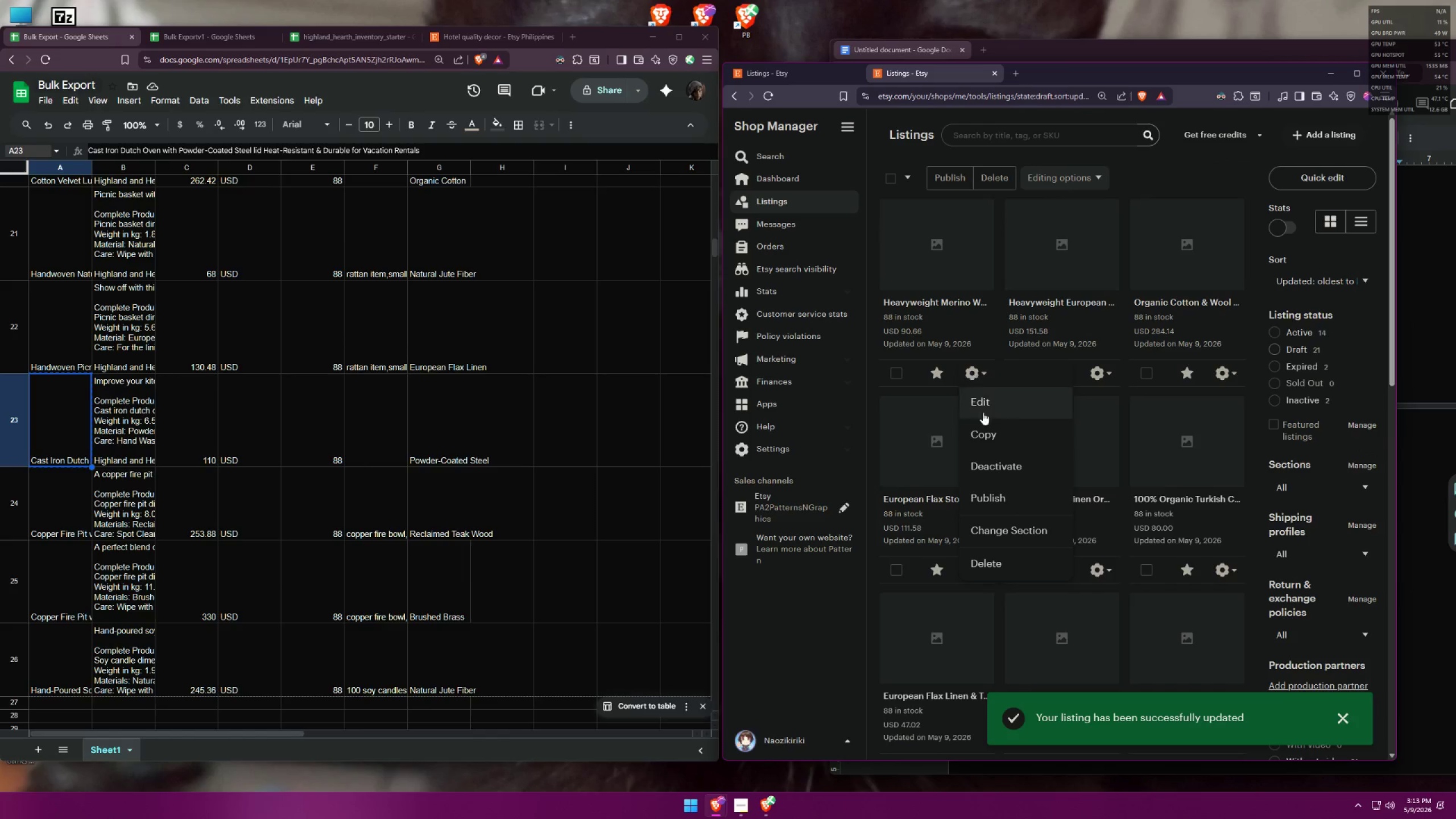 
left_click([988, 437])
 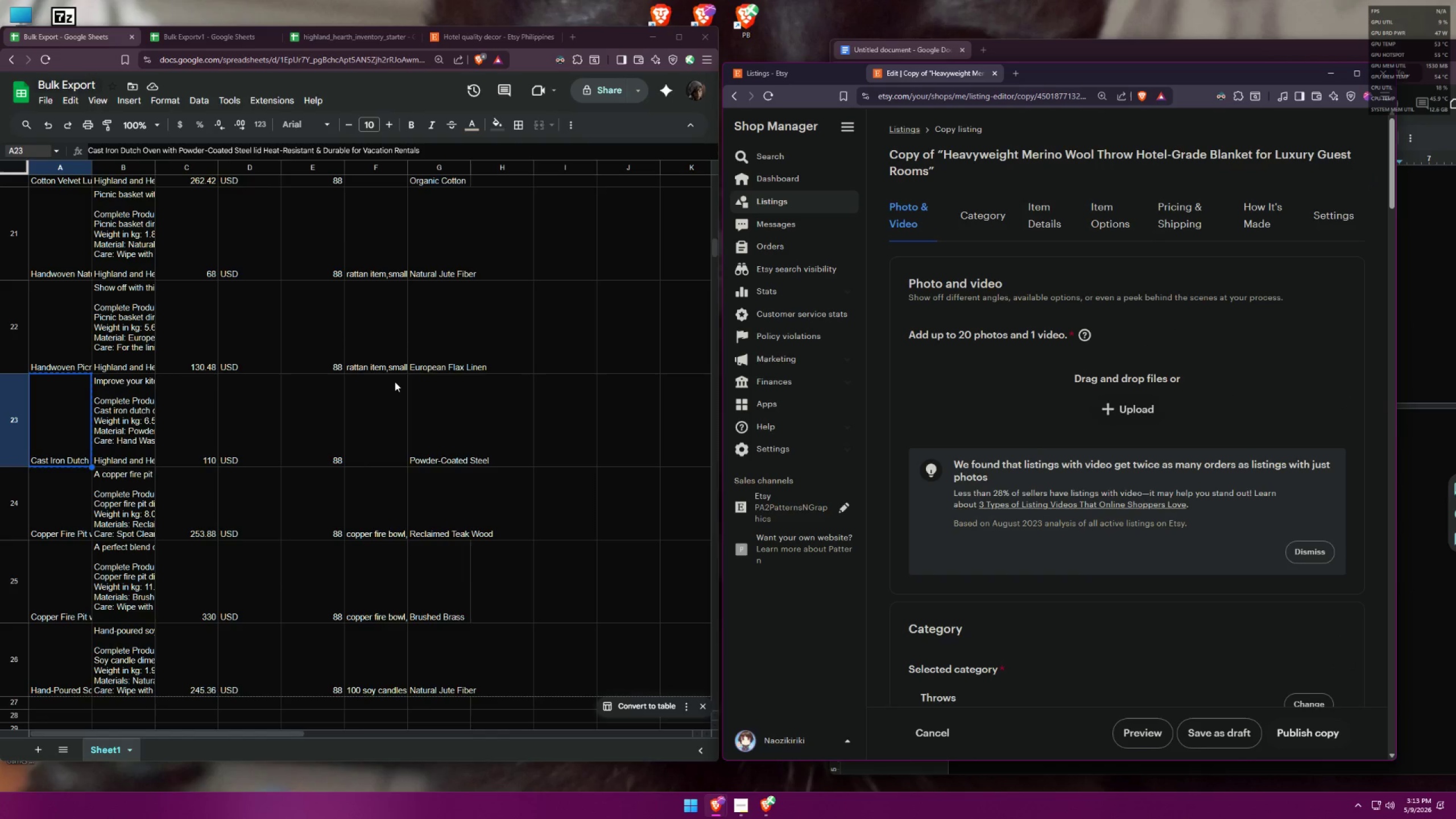 
left_click([75, 510])
 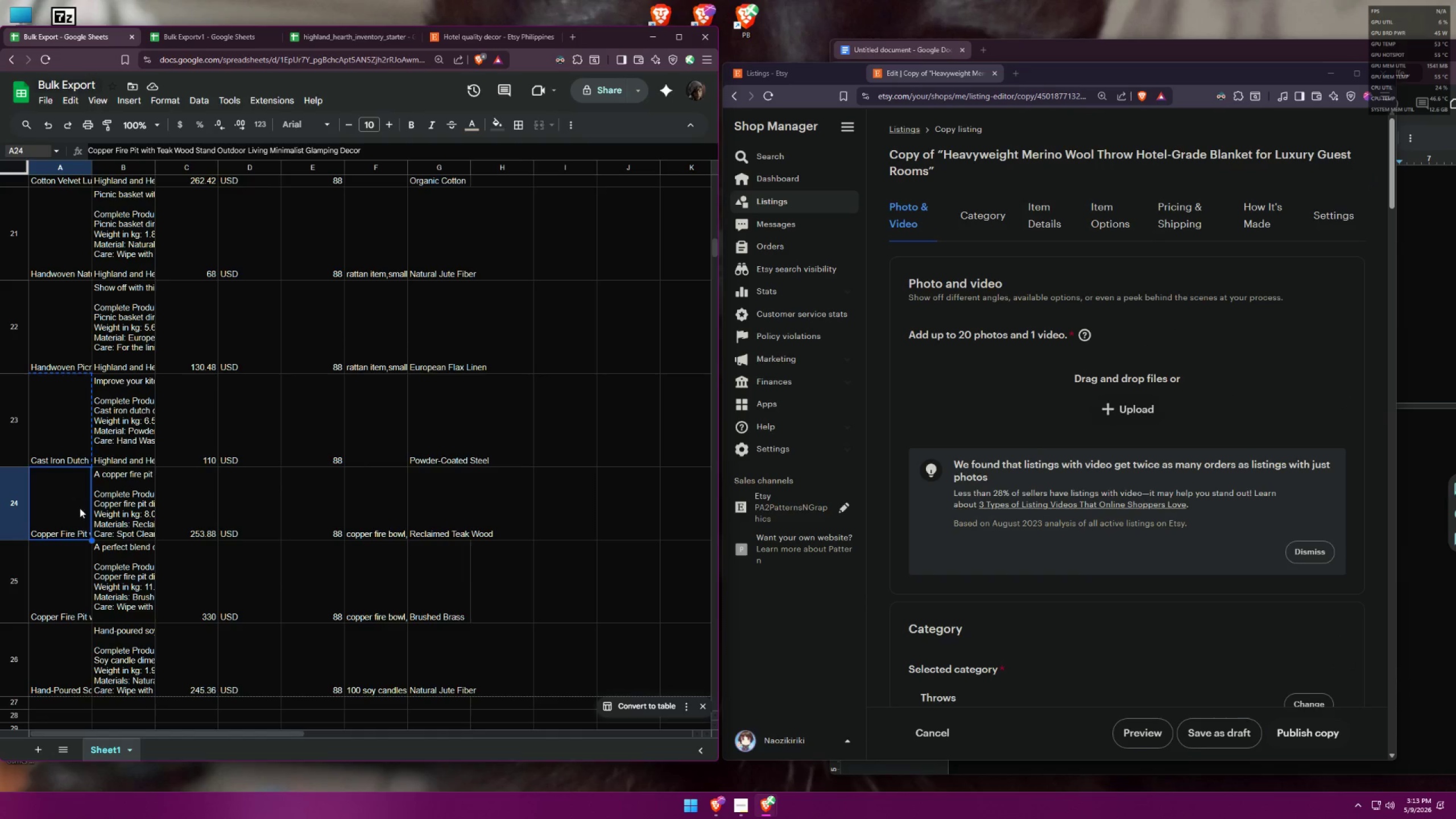 
key(Control+C)
 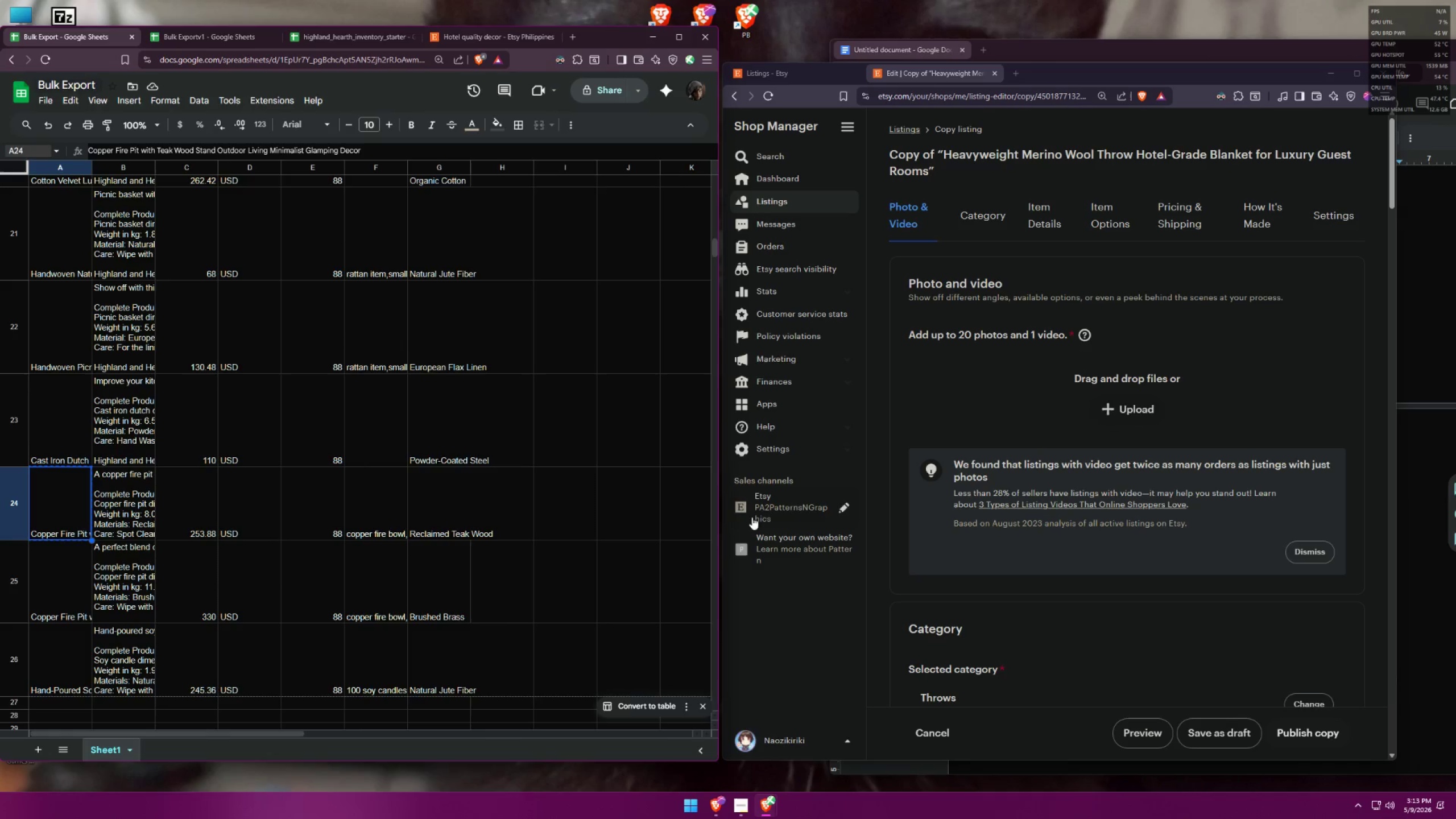 
scroll: coordinate [1019, 490], scroll_direction: down, amount: 7.0
 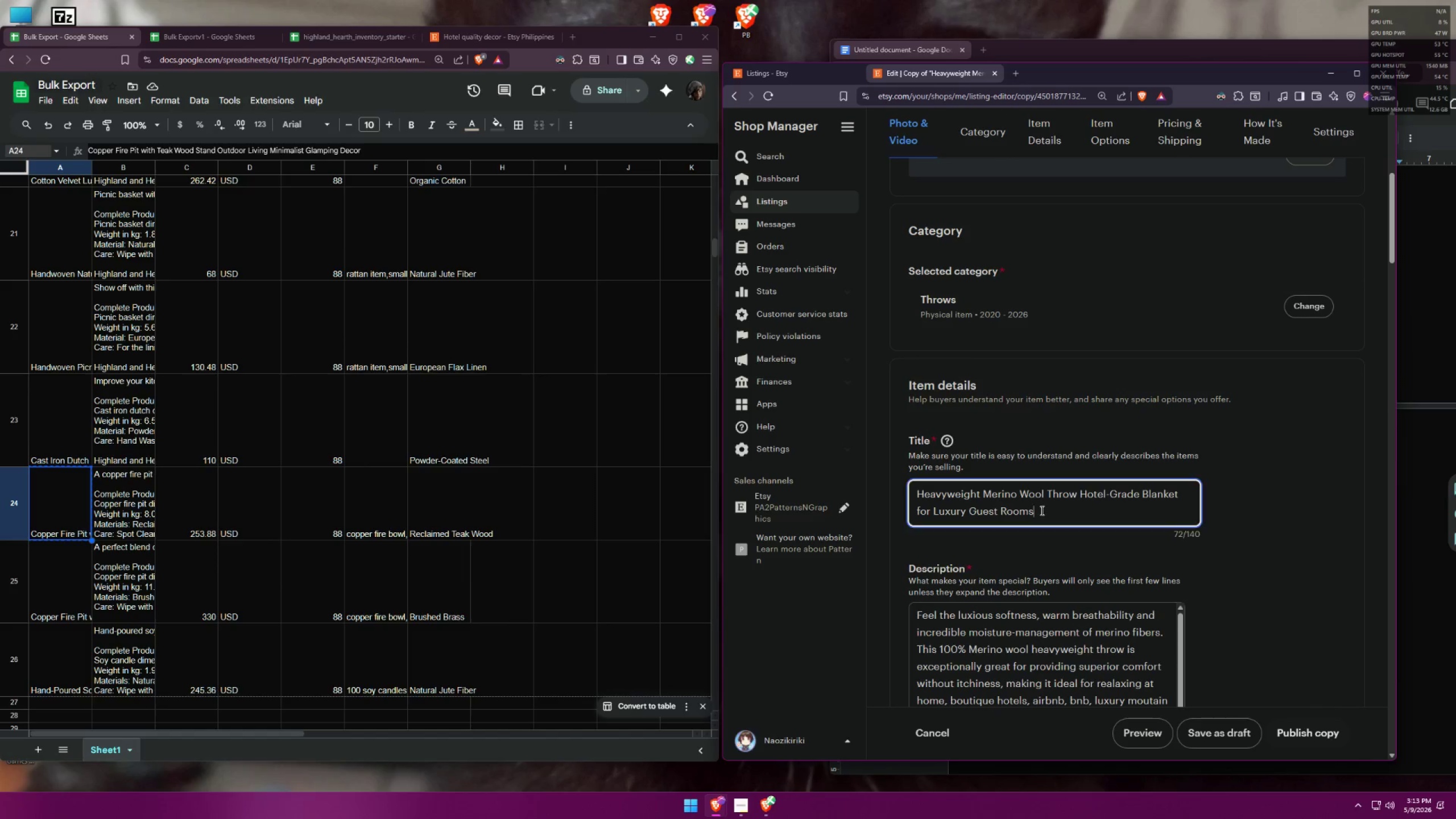 
left_click_drag(start_coordinate=[1045, 514], to_coordinate=[910, 485])
 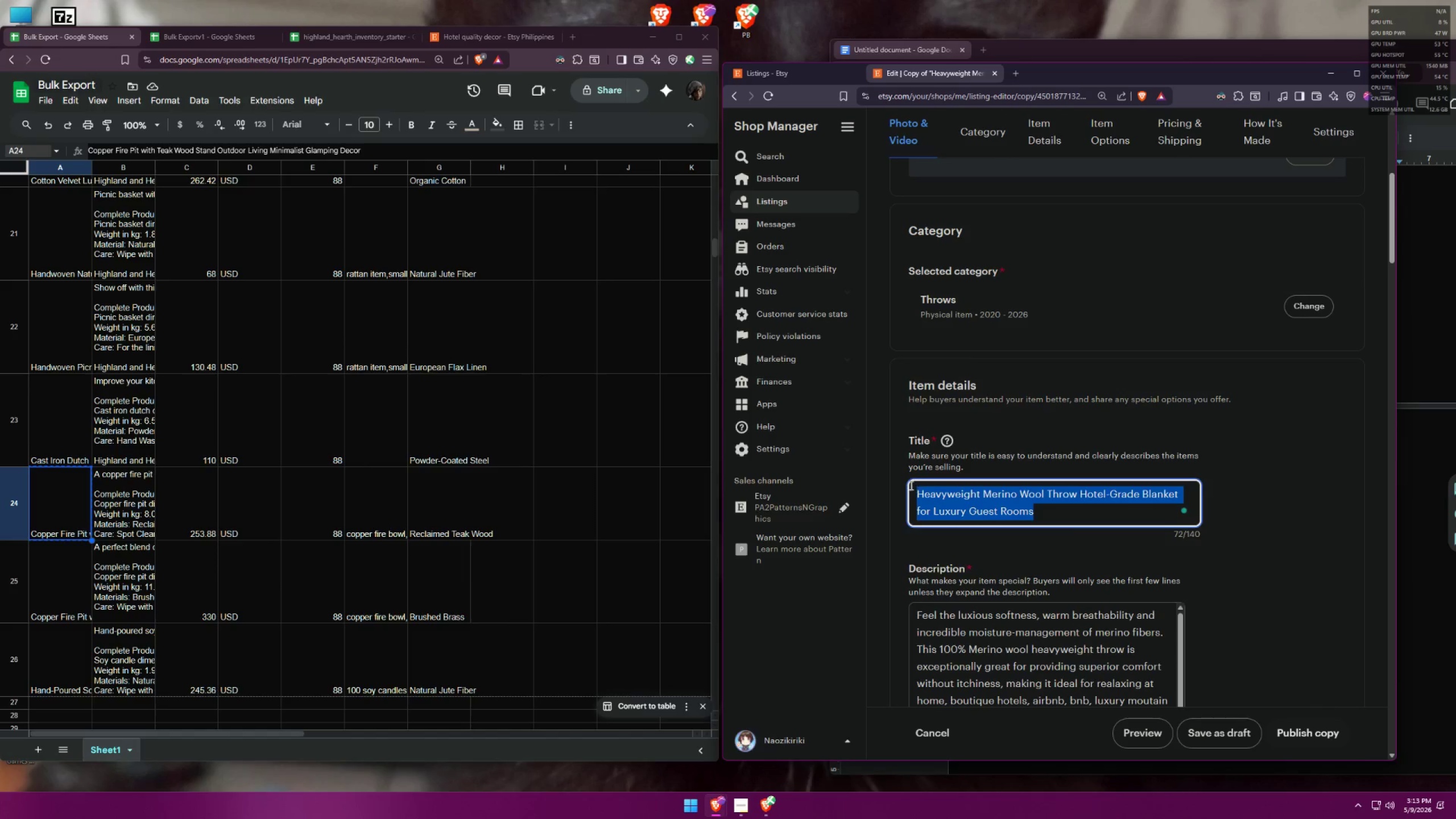 
key(Control+ControlLeft)
 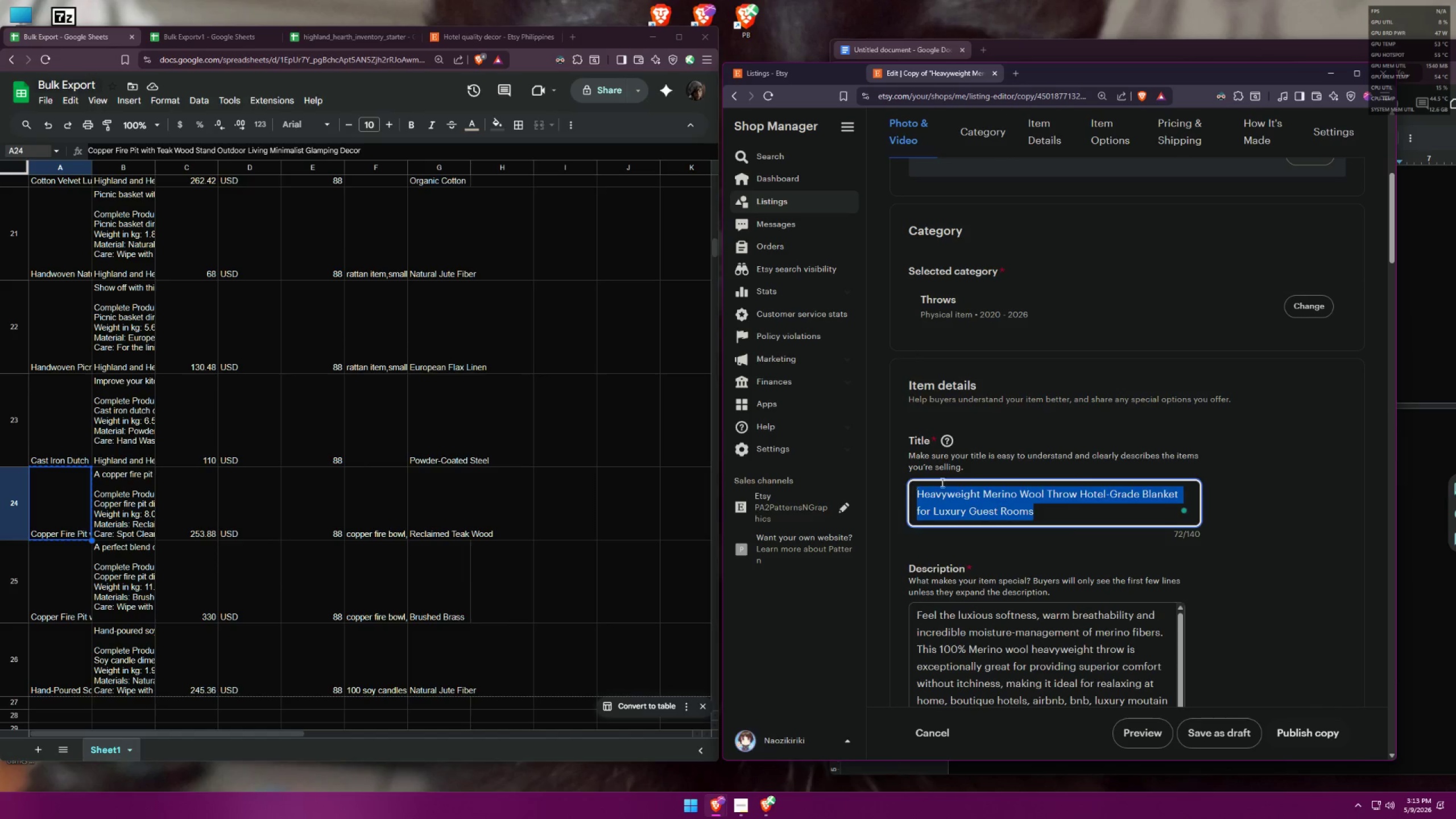 
key(Control+V)
 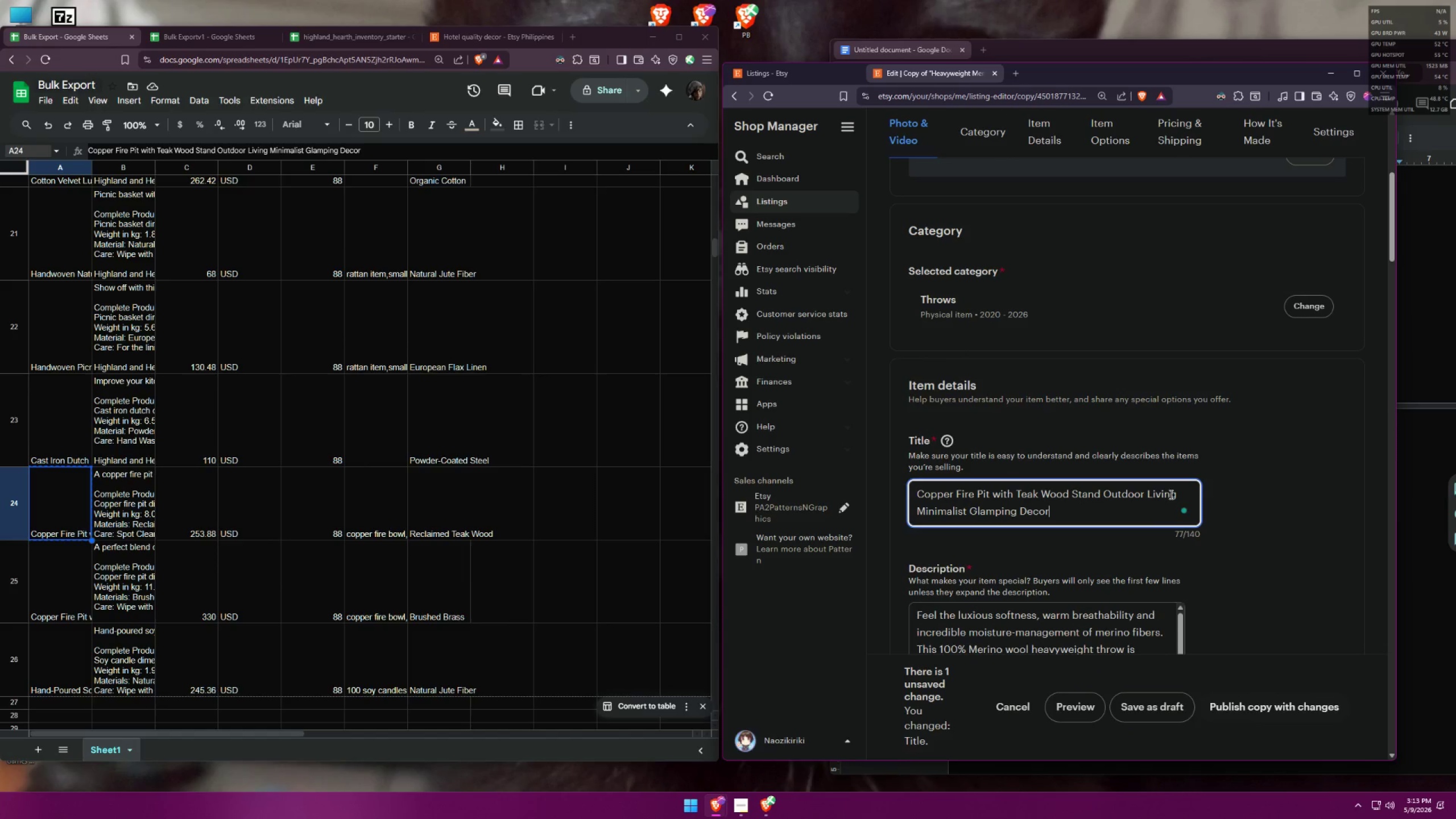 
left_click_drag(start_coordinate=[1178, 495], to_coordinate=[1099, 489])
 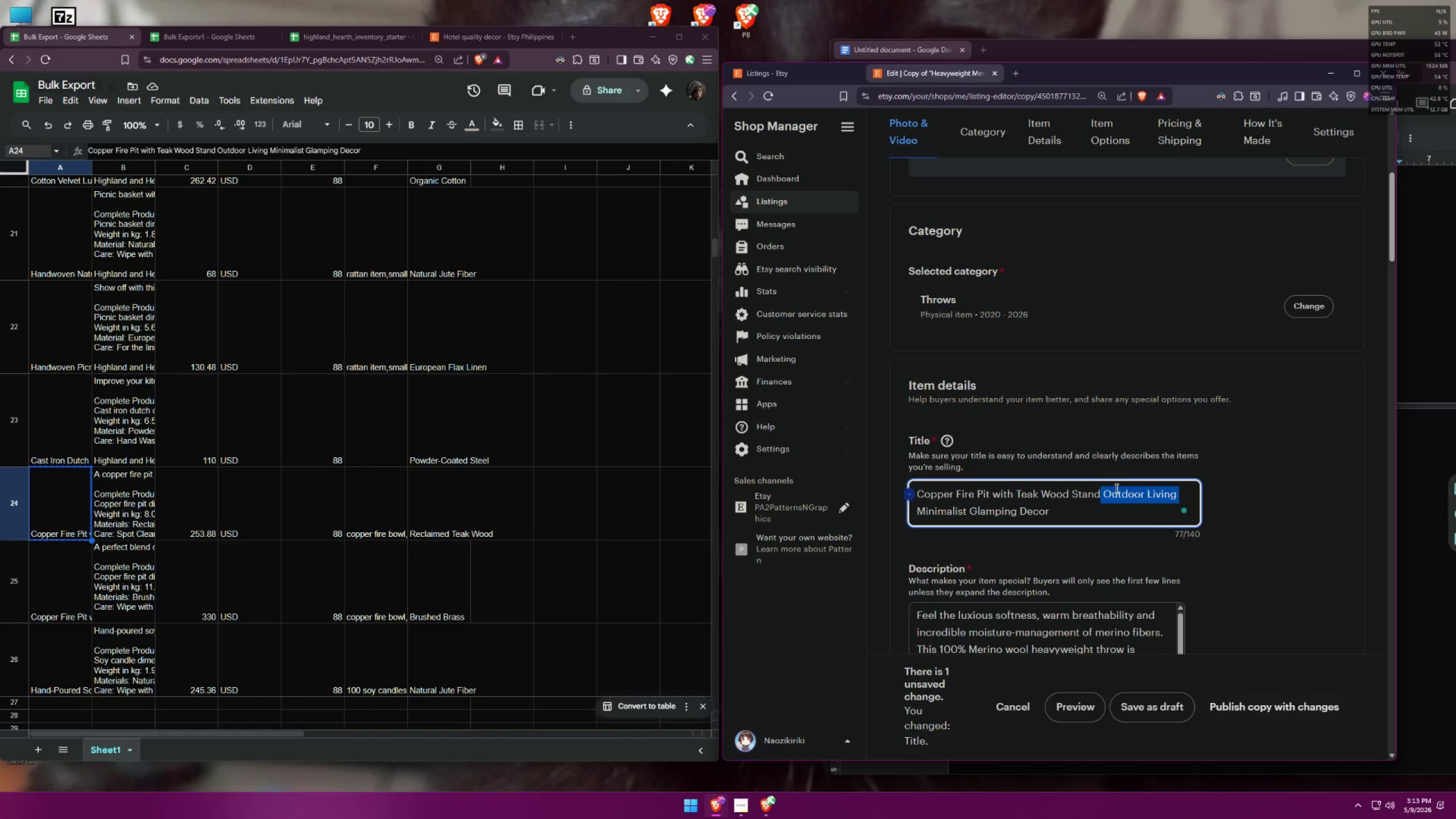 
key(Backspace)
 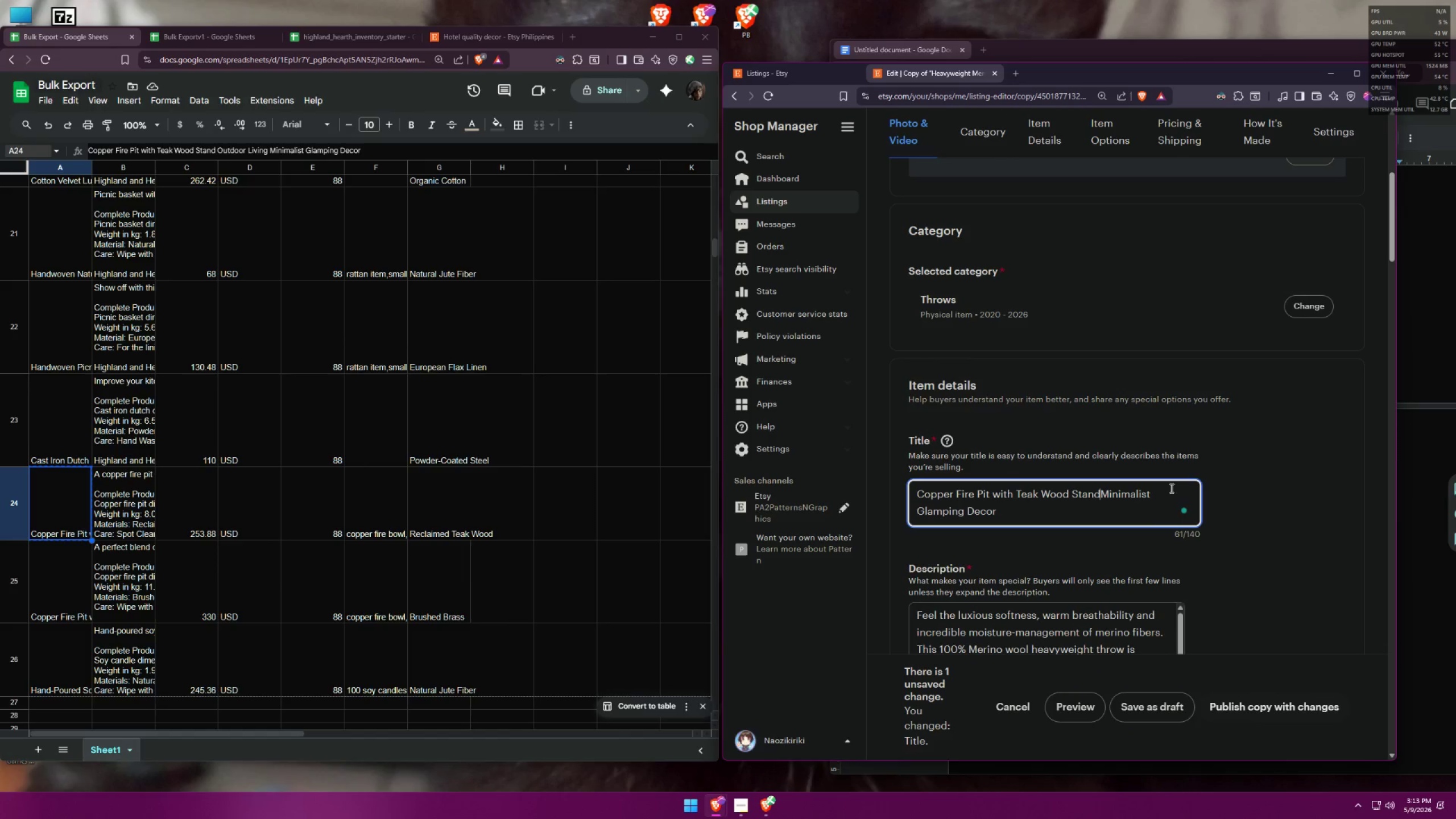 
key(Space)
 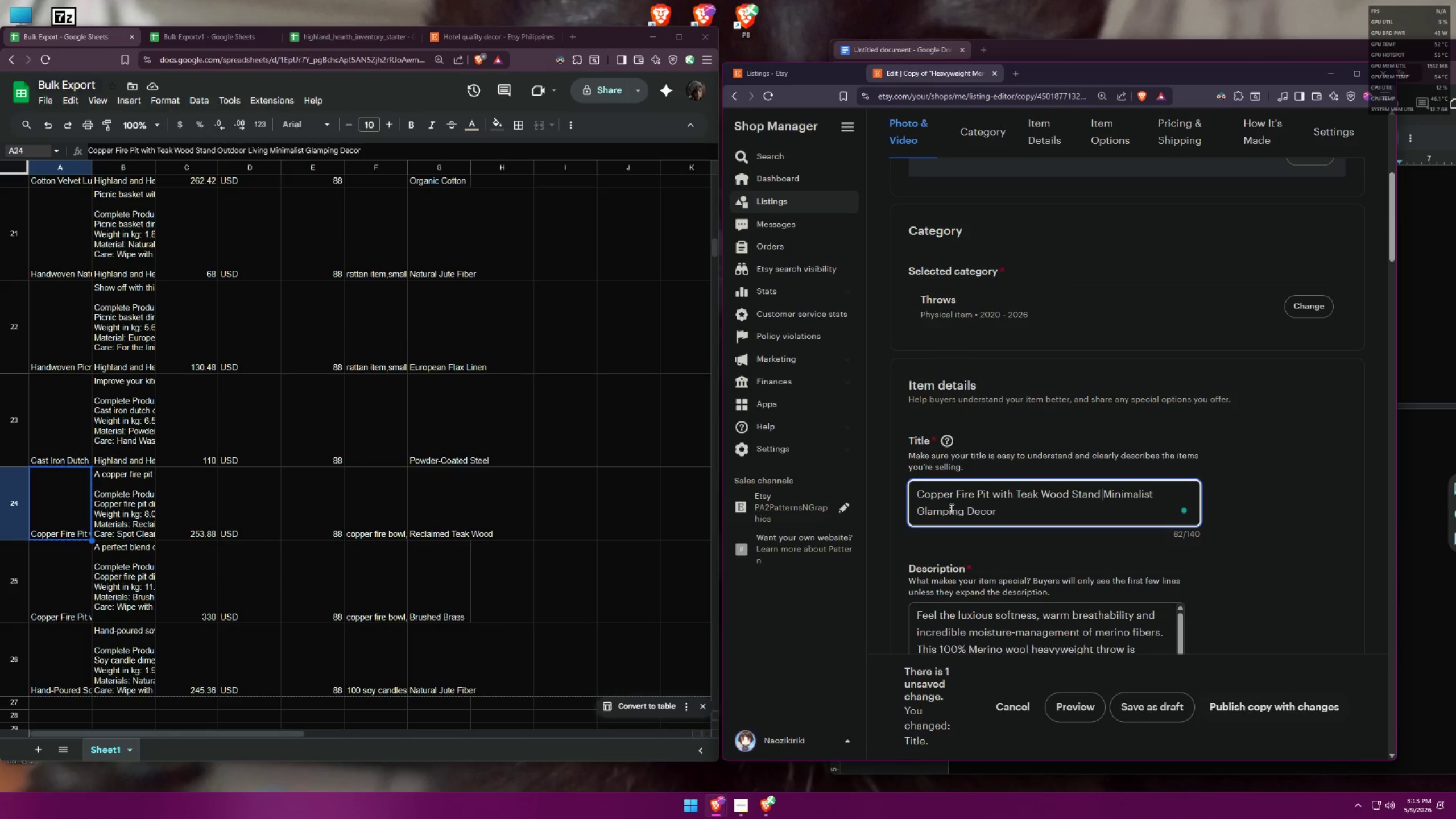 
type( Sites)
 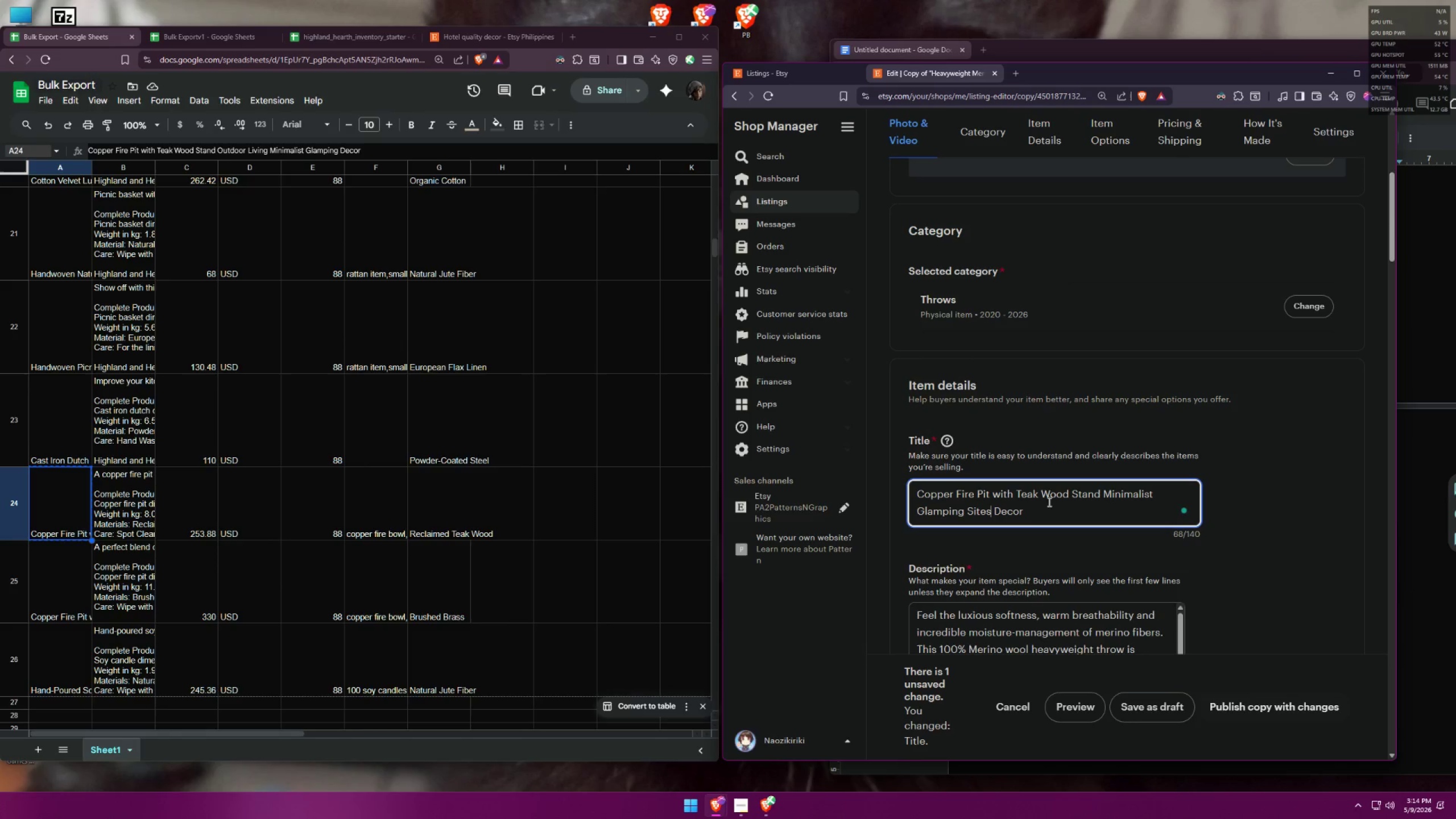 
wait(5.92)
 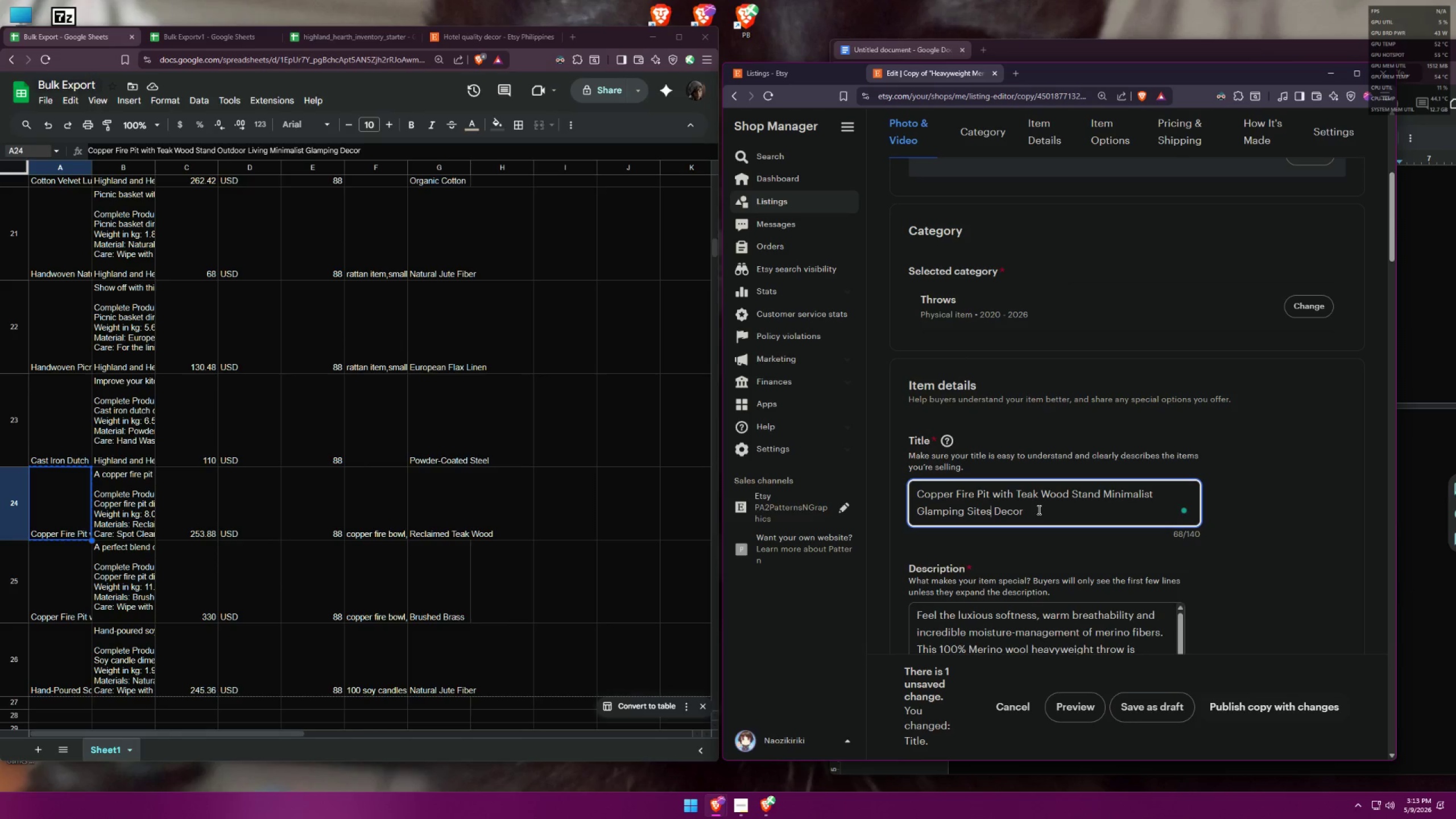 
left_click([1103, 499])
 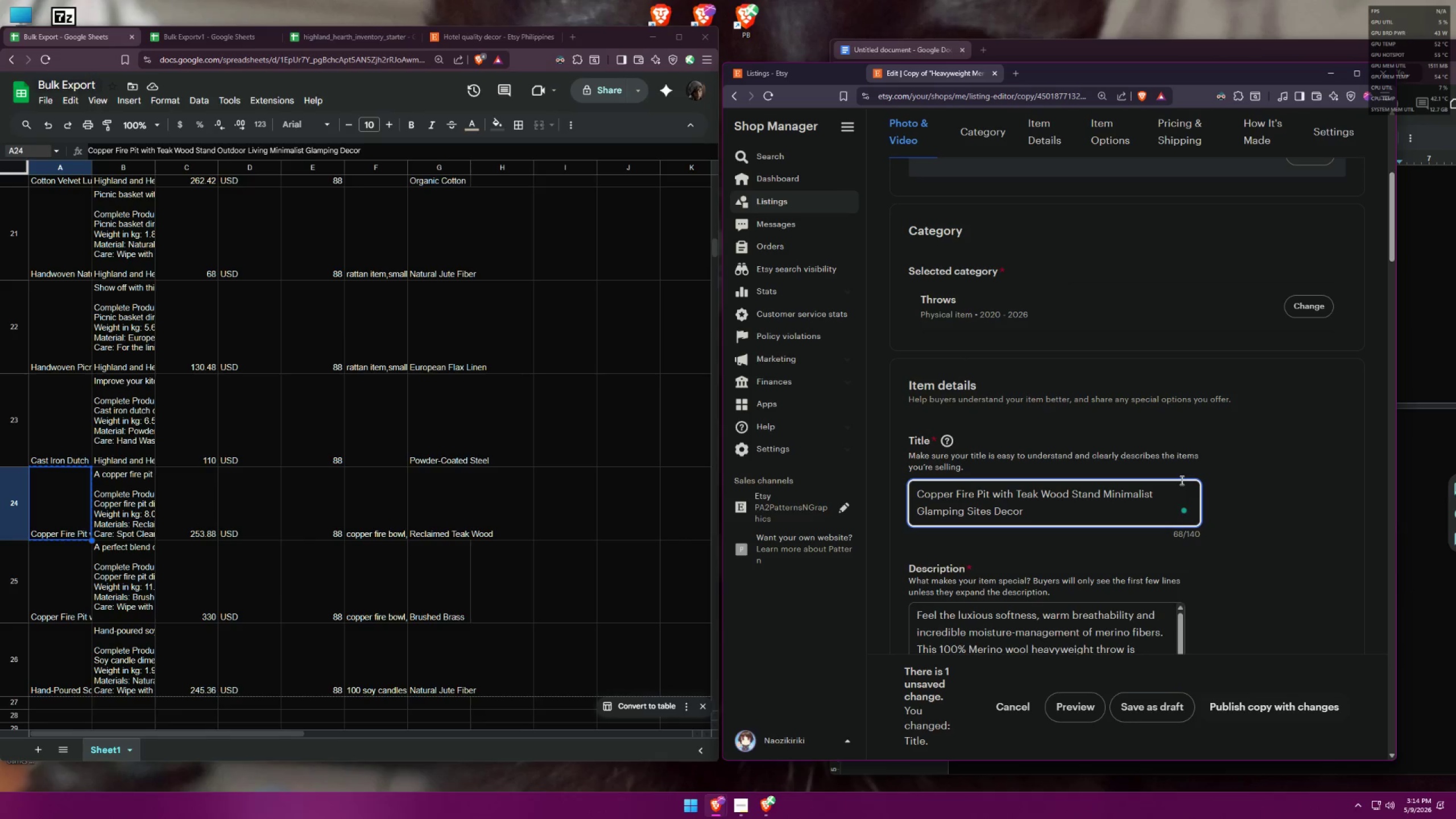 
type(Modern )
 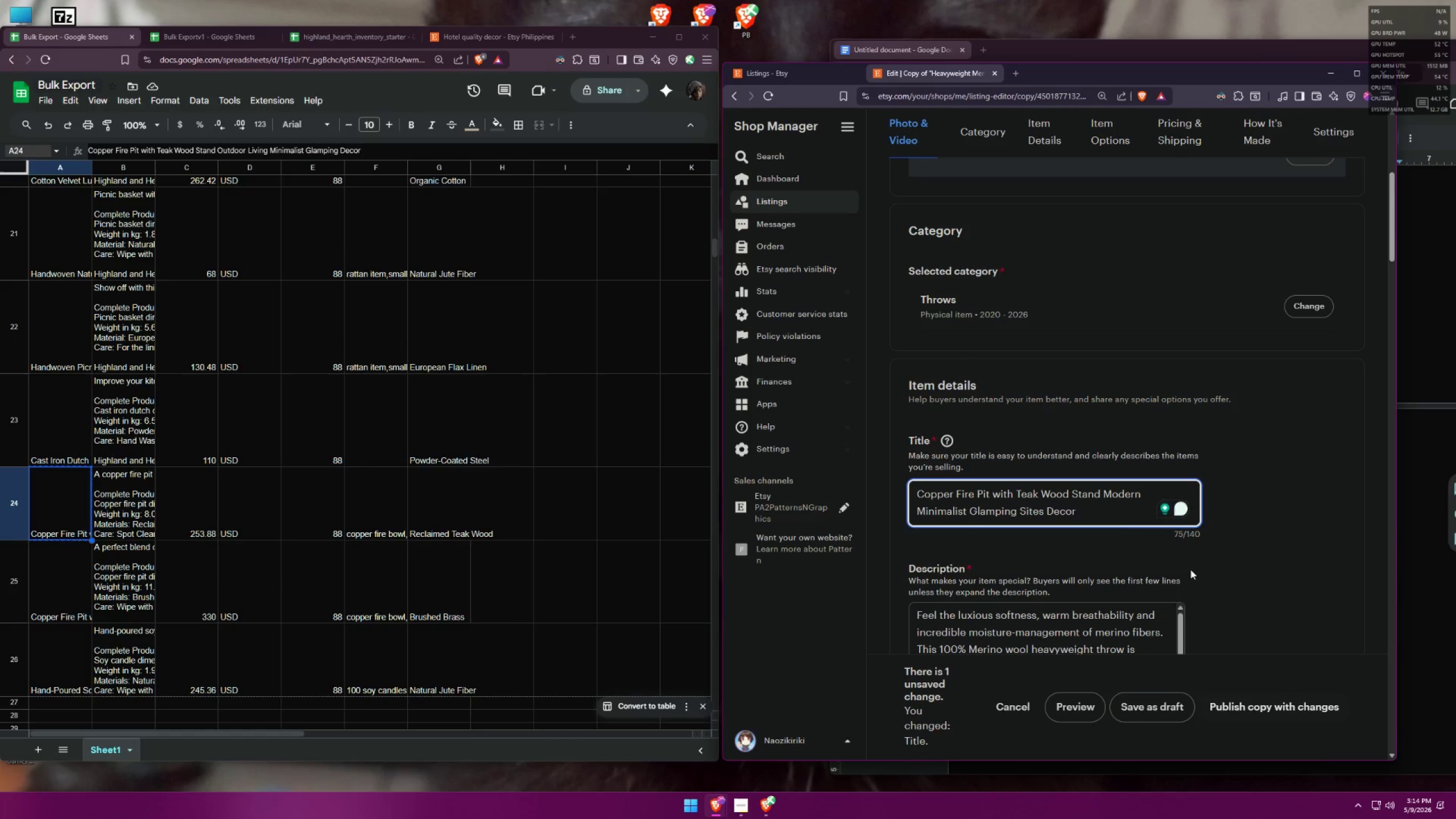 
left_click([1082, 516])
 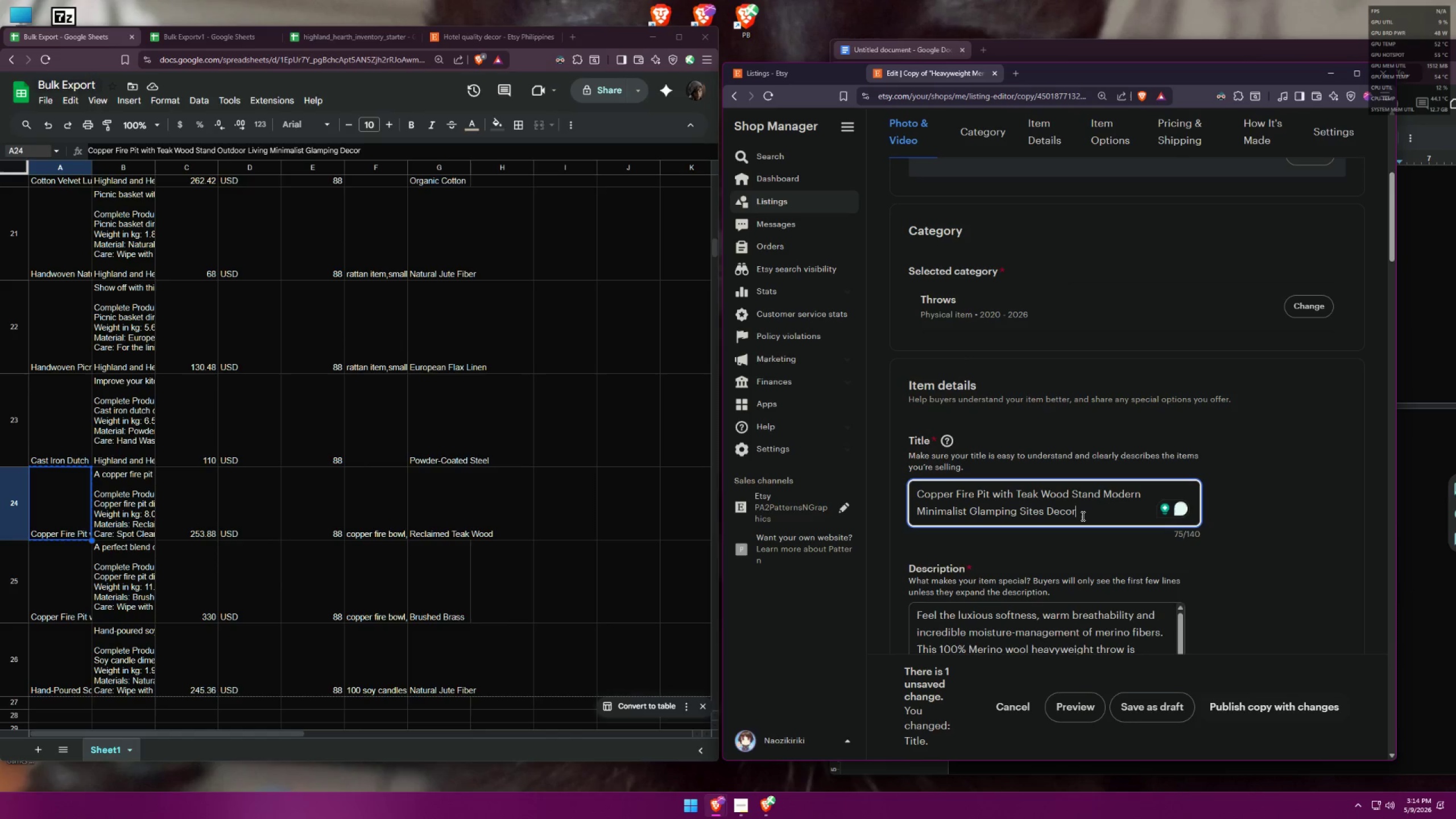 
key(Control+A)
 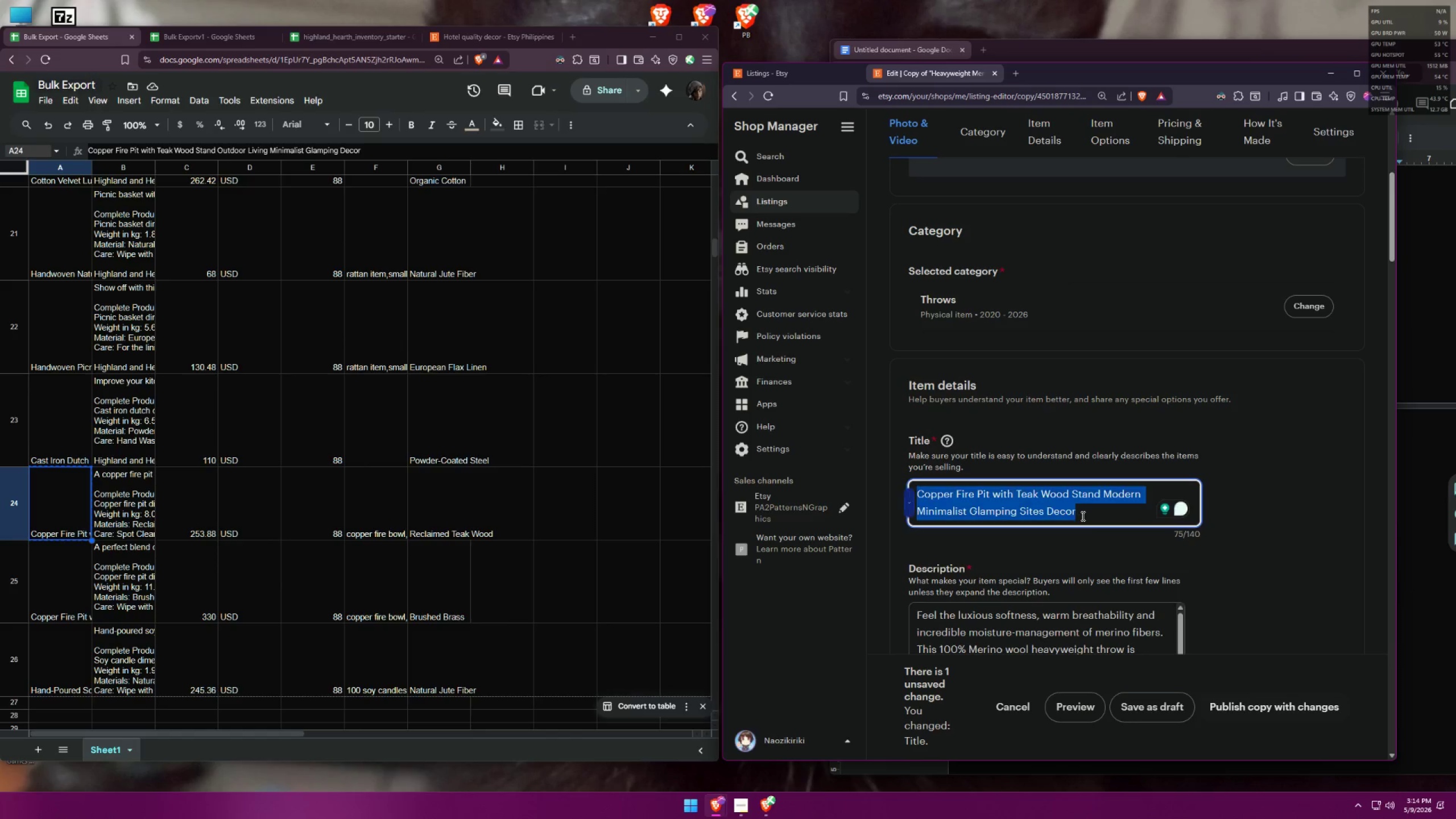 
key(Control+C)
 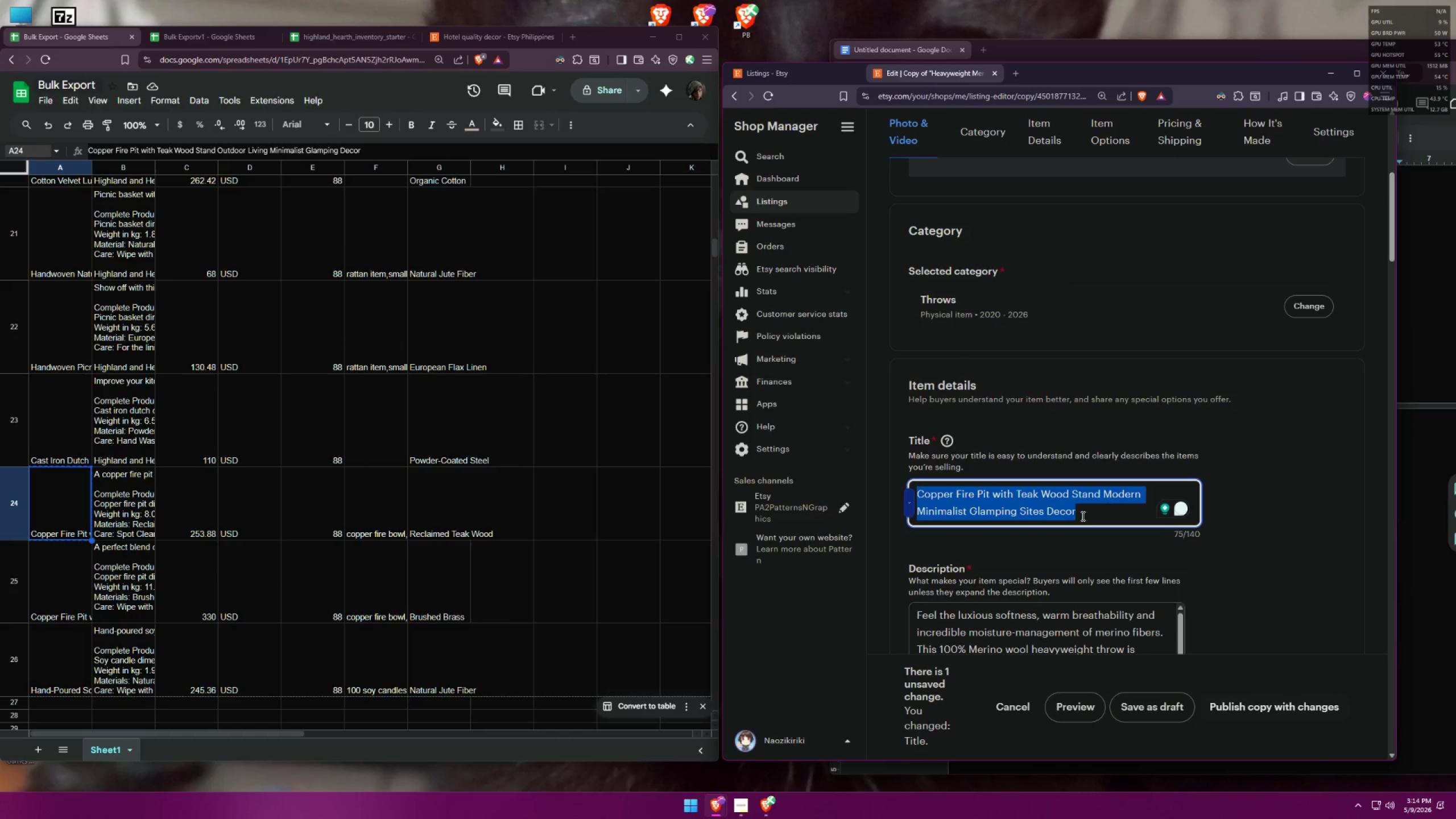 
key(Control+C)
 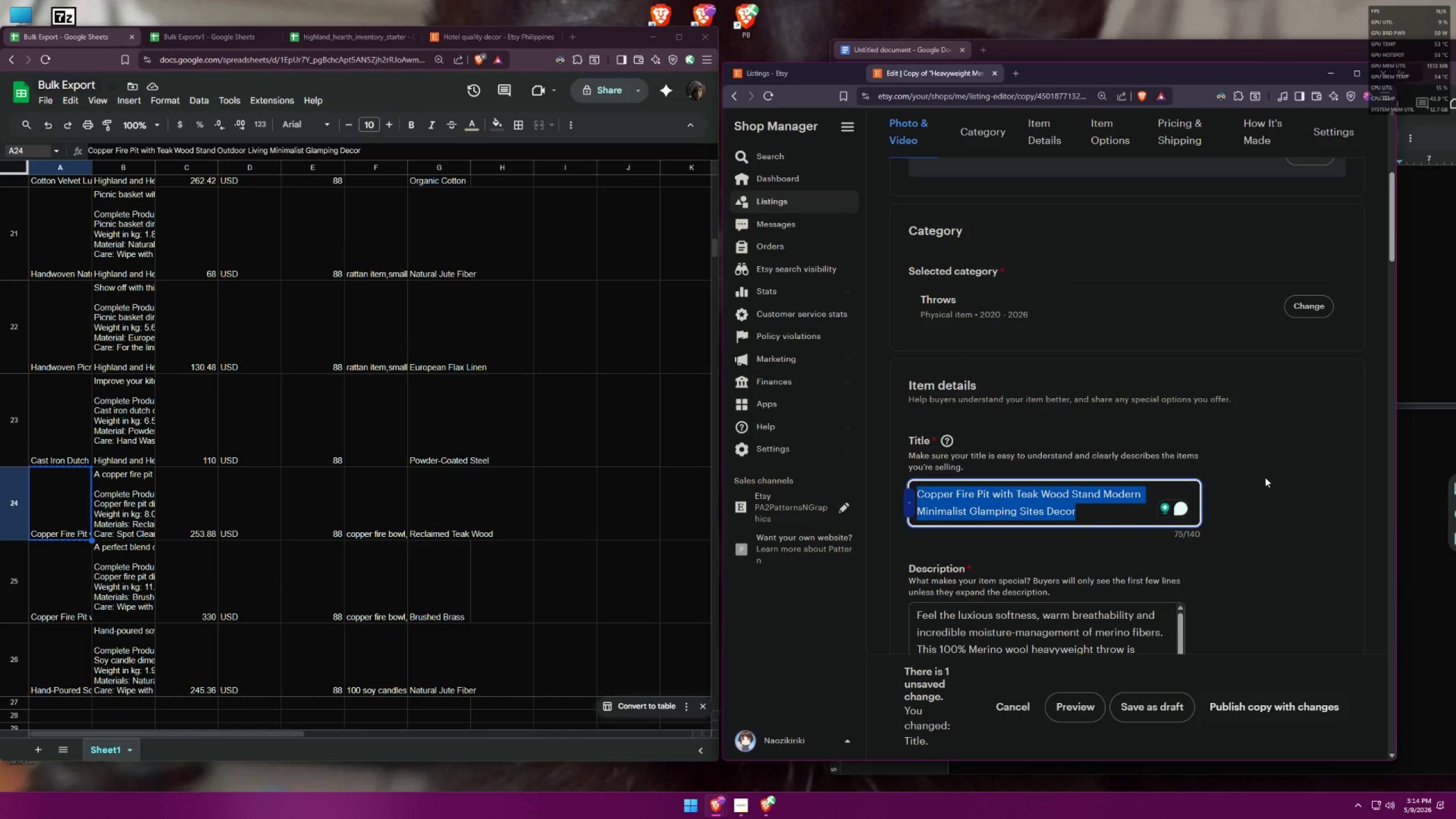 
left_click([1287, 470])
 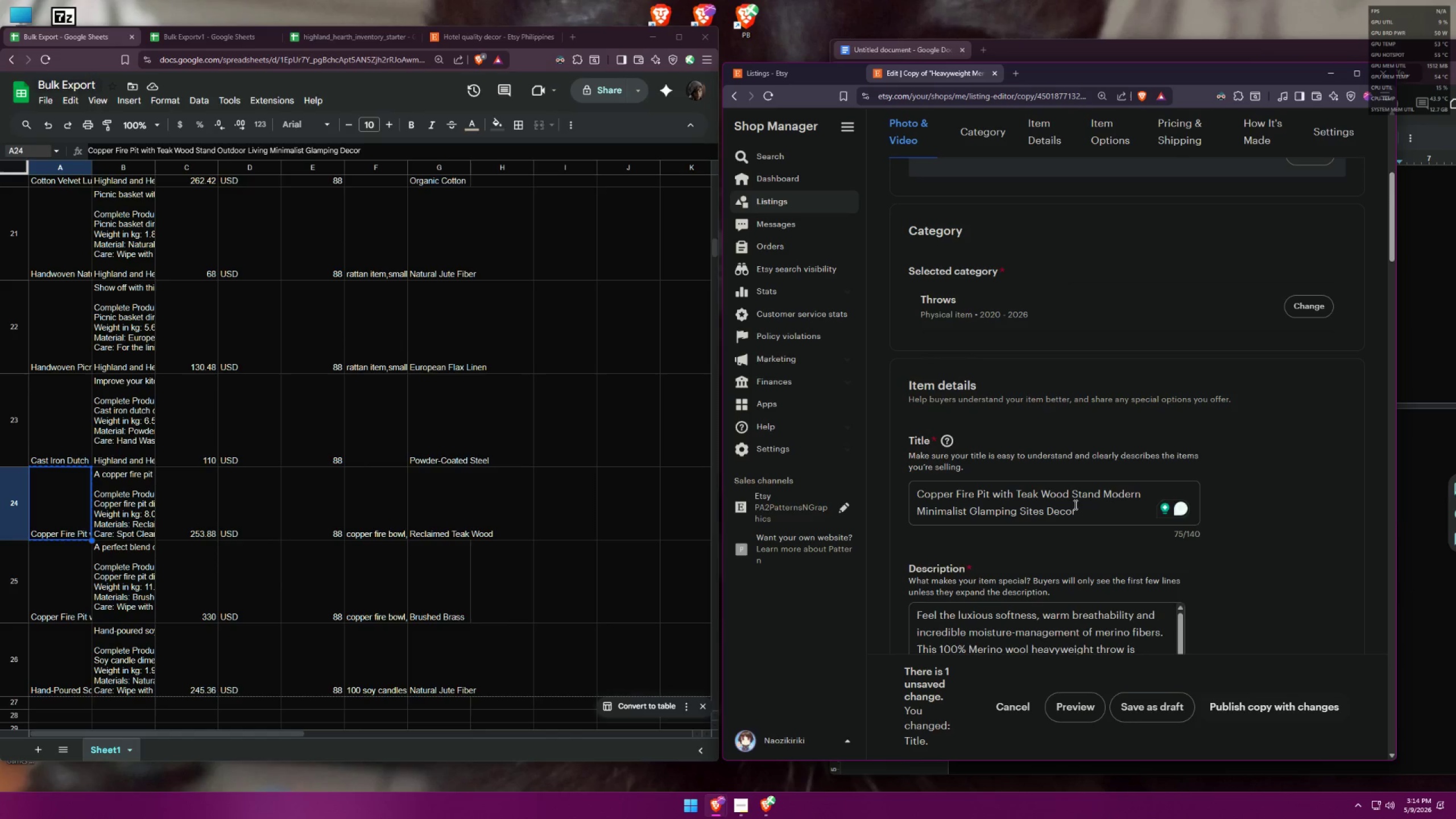 
left_click([1087, 506])
 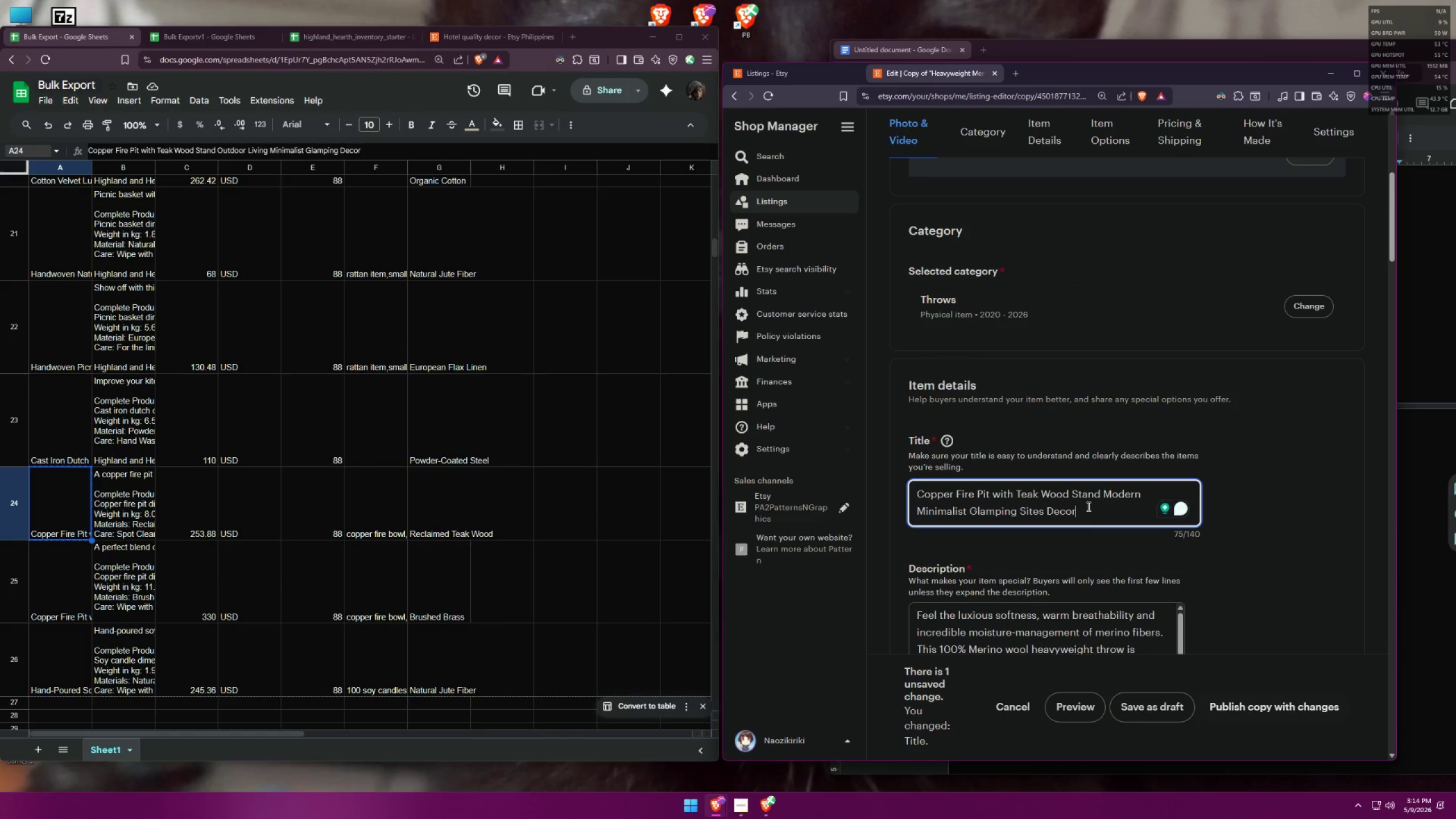 
key(Control+A)
 